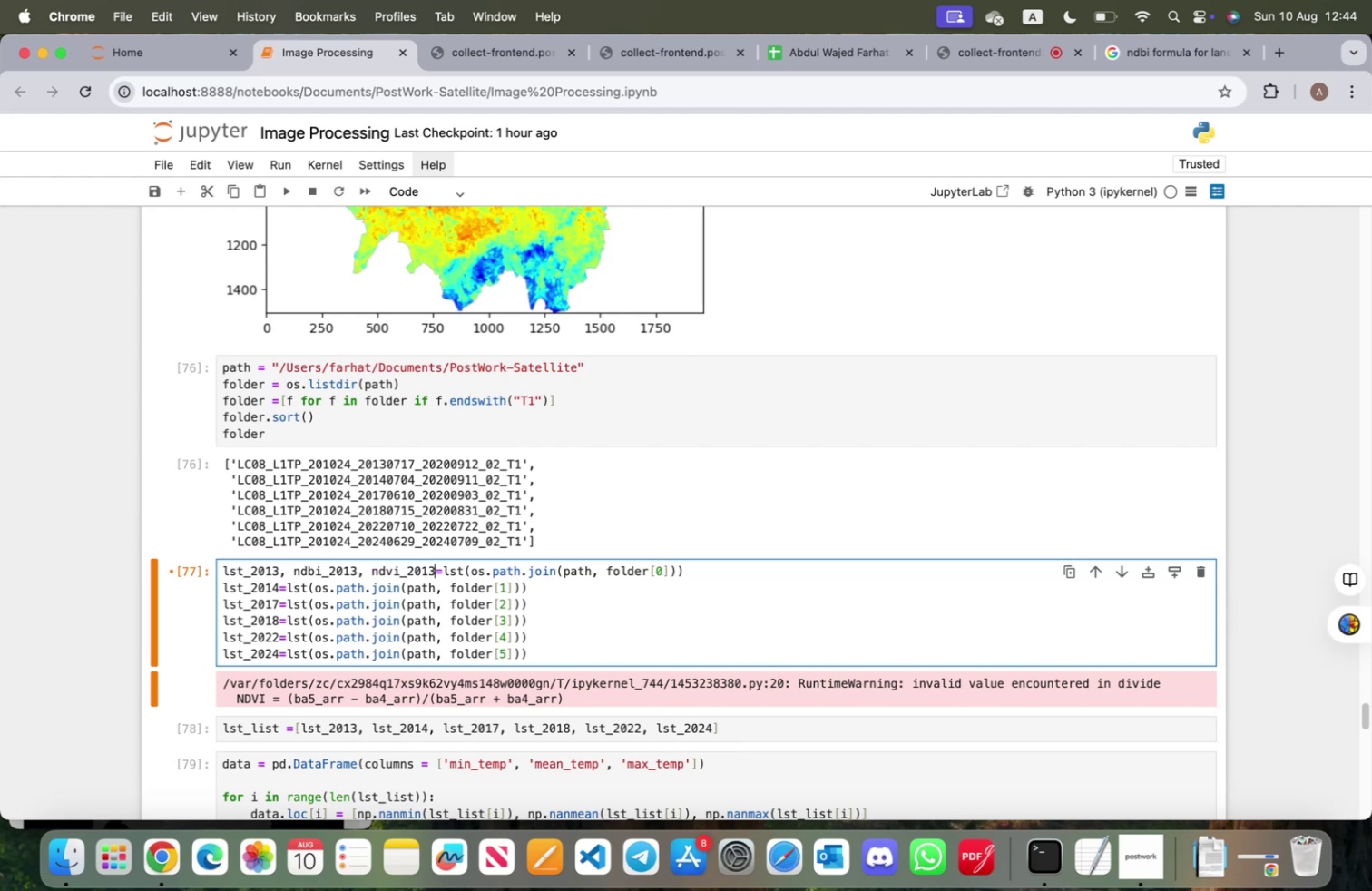 
left_click_drag(start_coordinate=[280, 570], to_coordinate=[434, 571])
 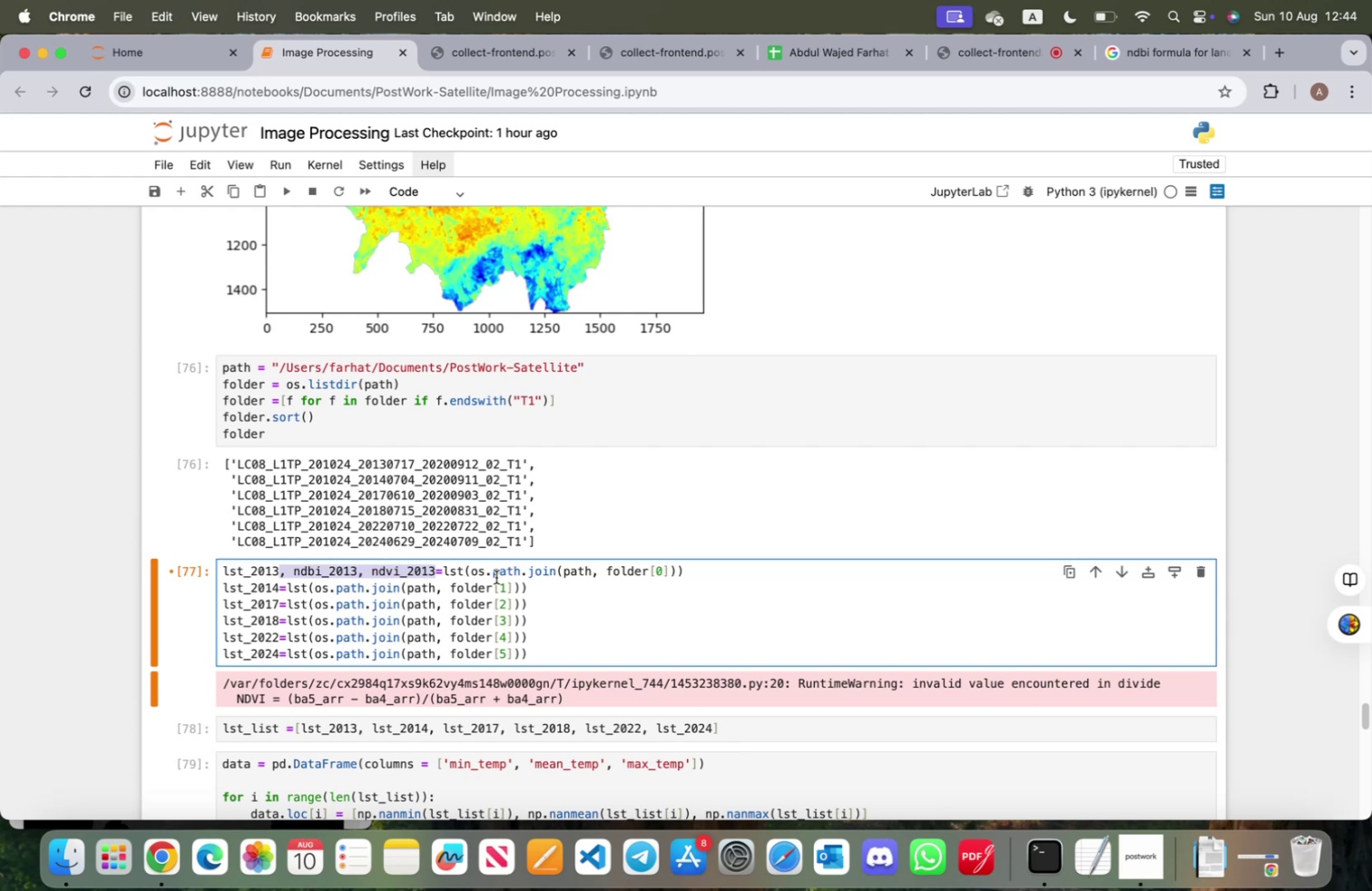 
key(Meta+CommandLeft)
 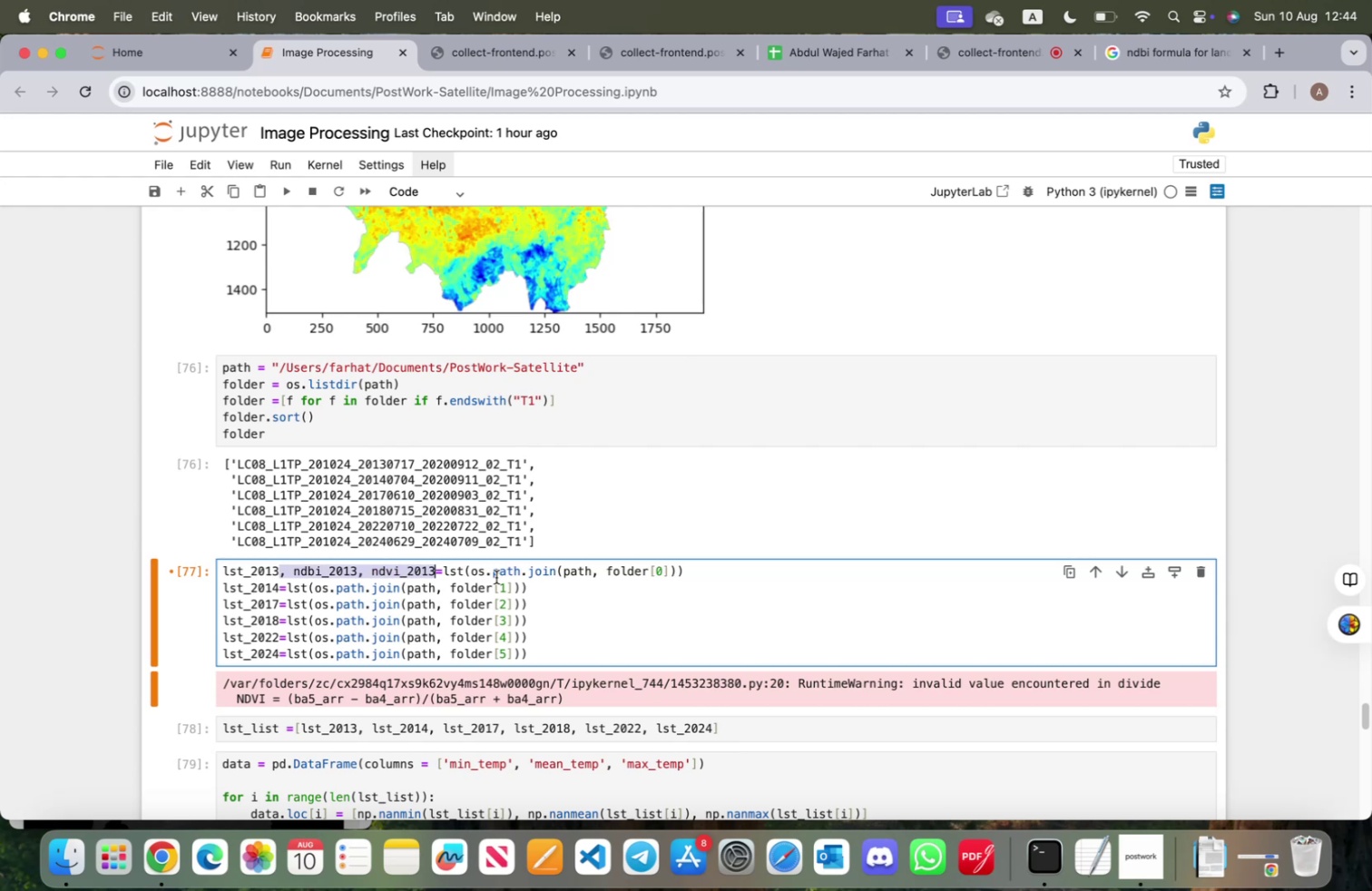 
key(Meta+C)
 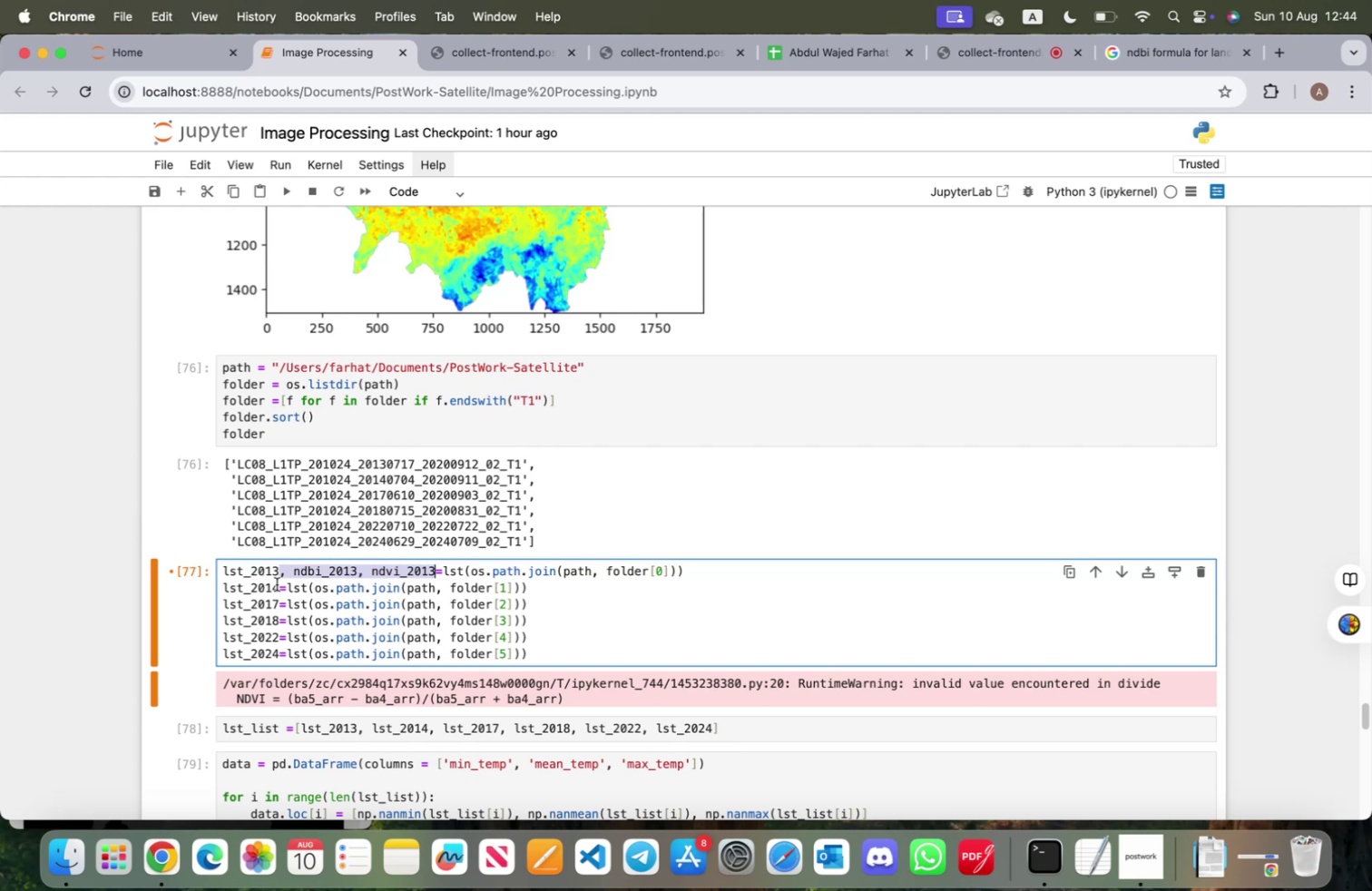 
left_click([279, 584])
 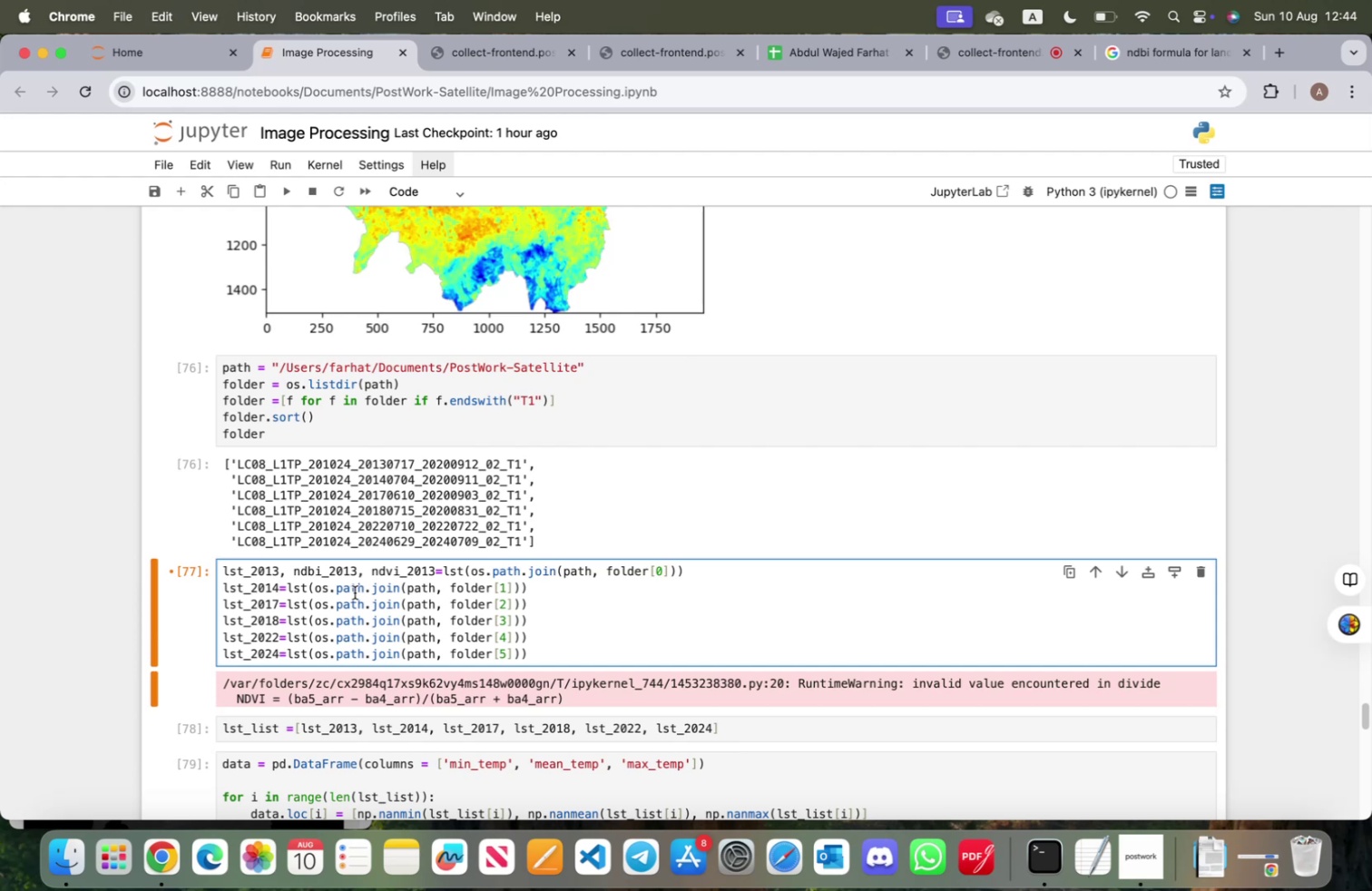 
key(Meta+V)
 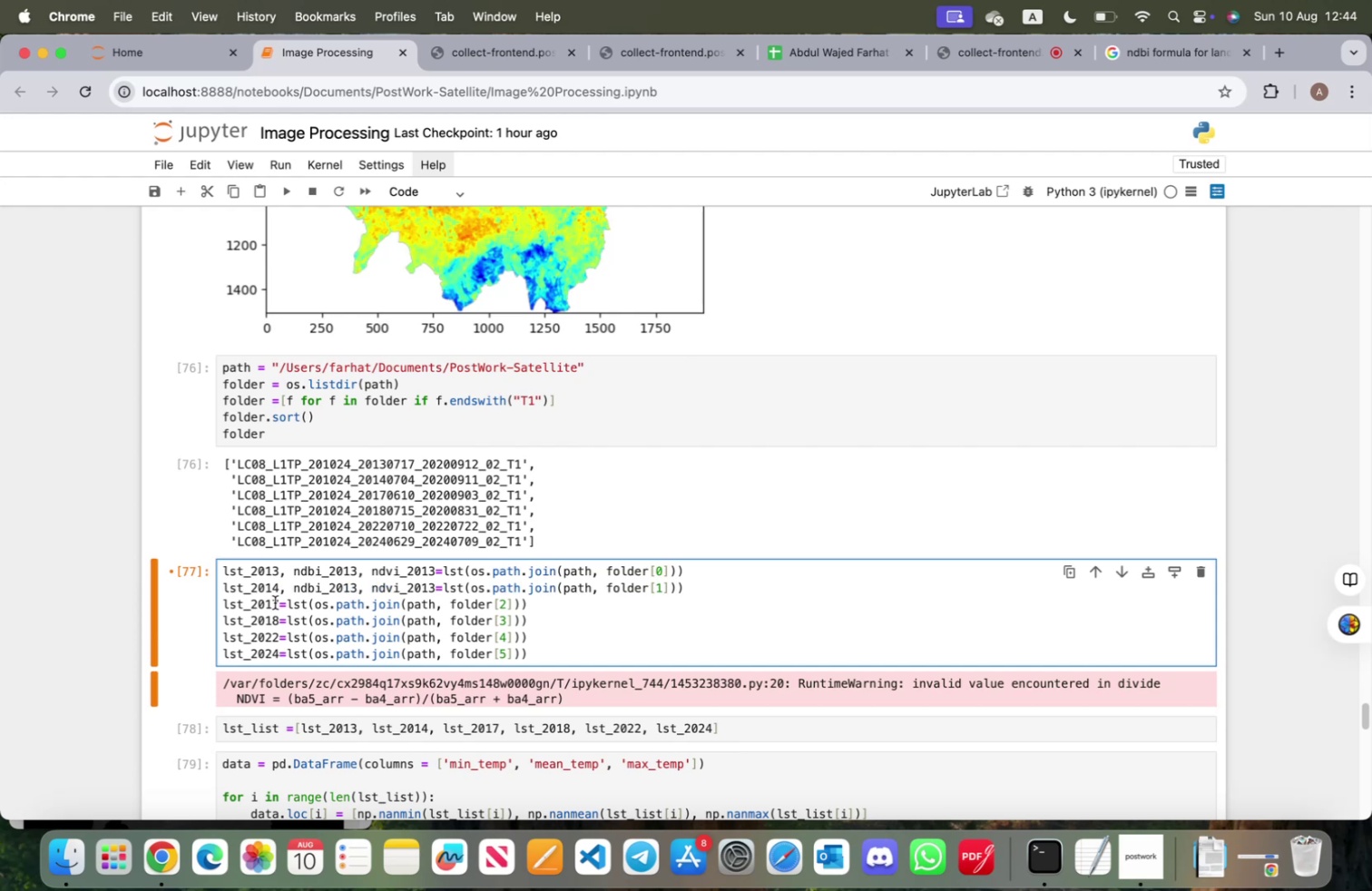 
left_click([278, 602])
 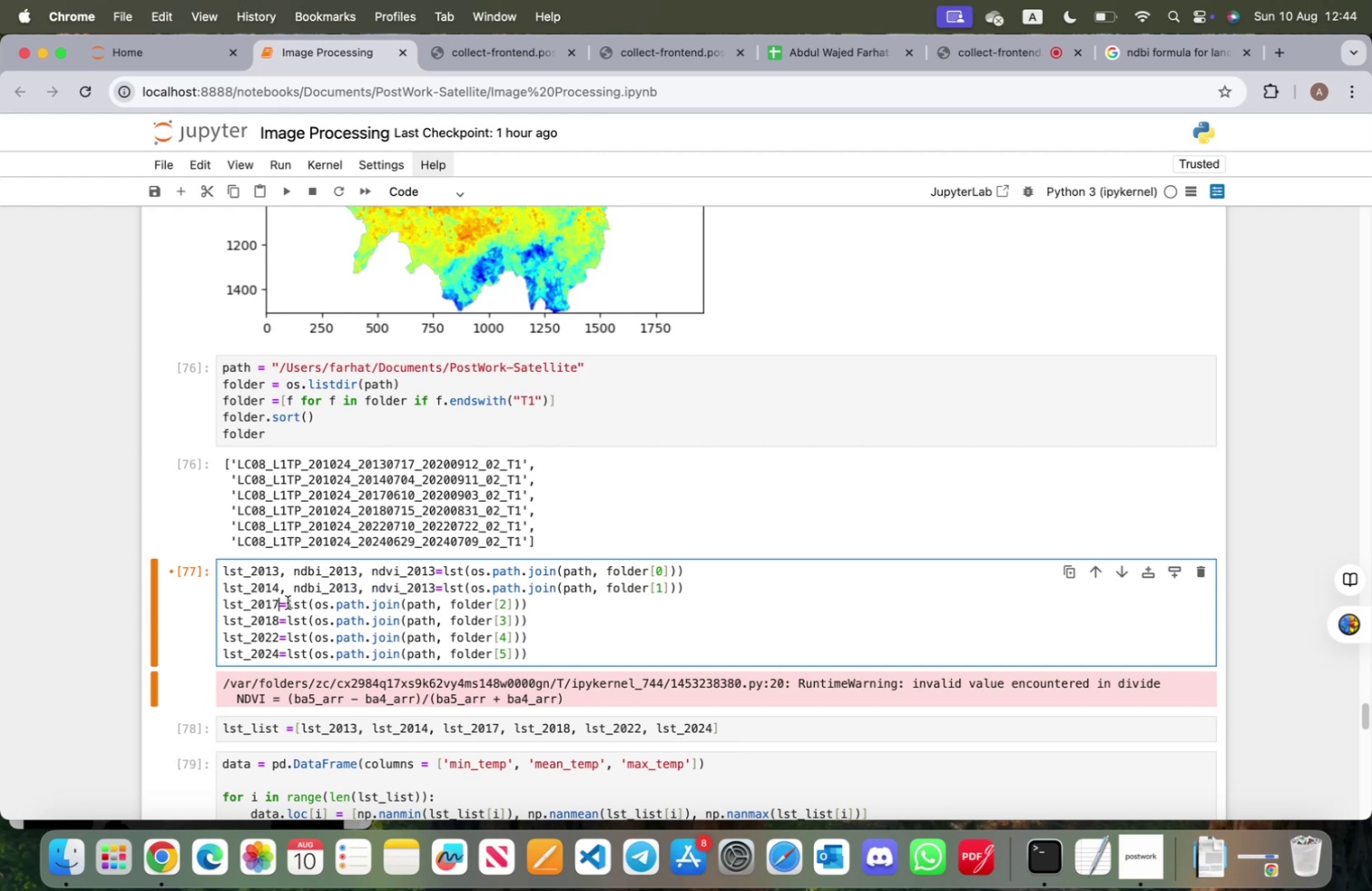 
key(Meta+V)
 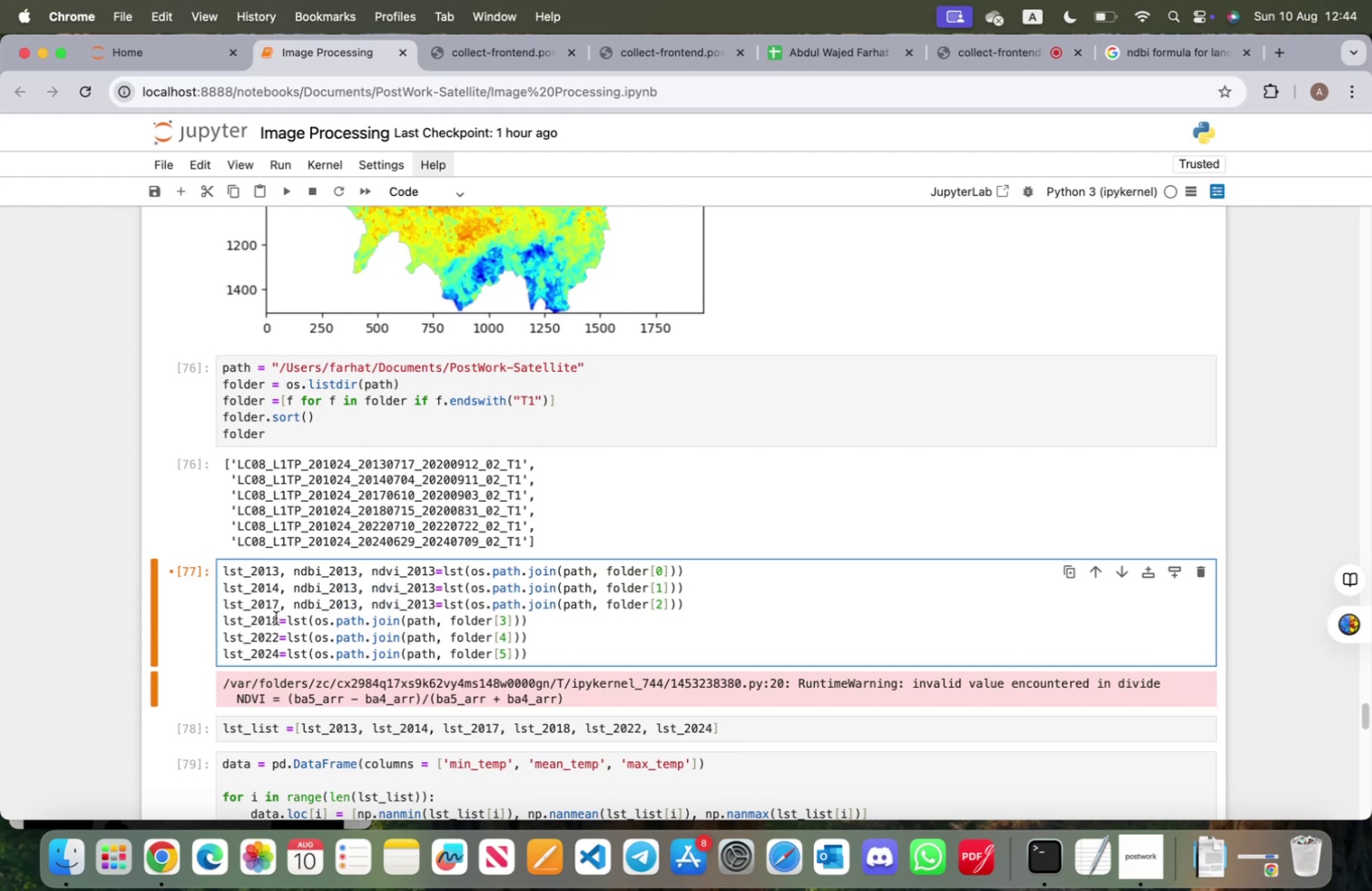 
left_click([277, 618])
 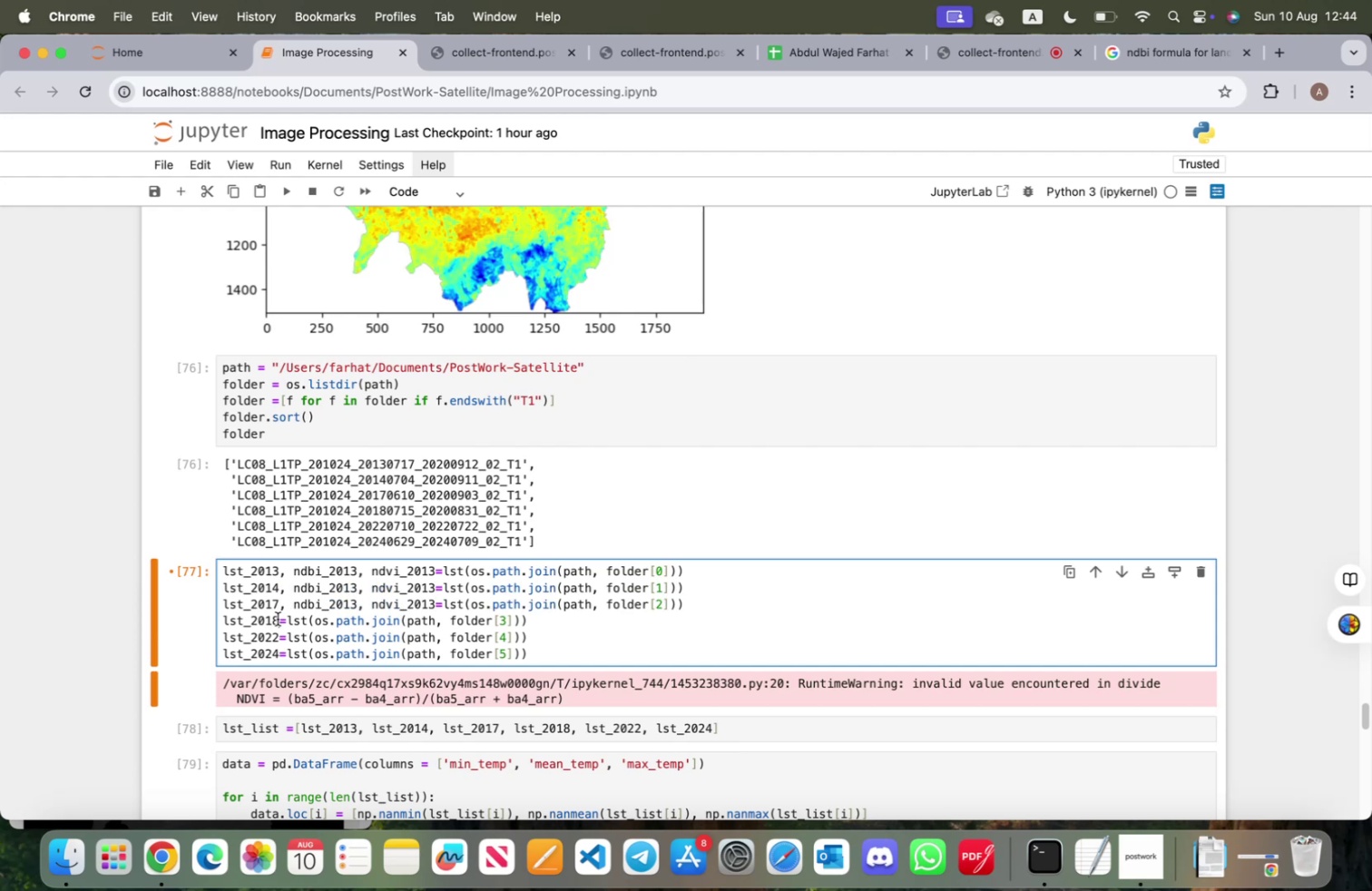 
key(Meta+V)
 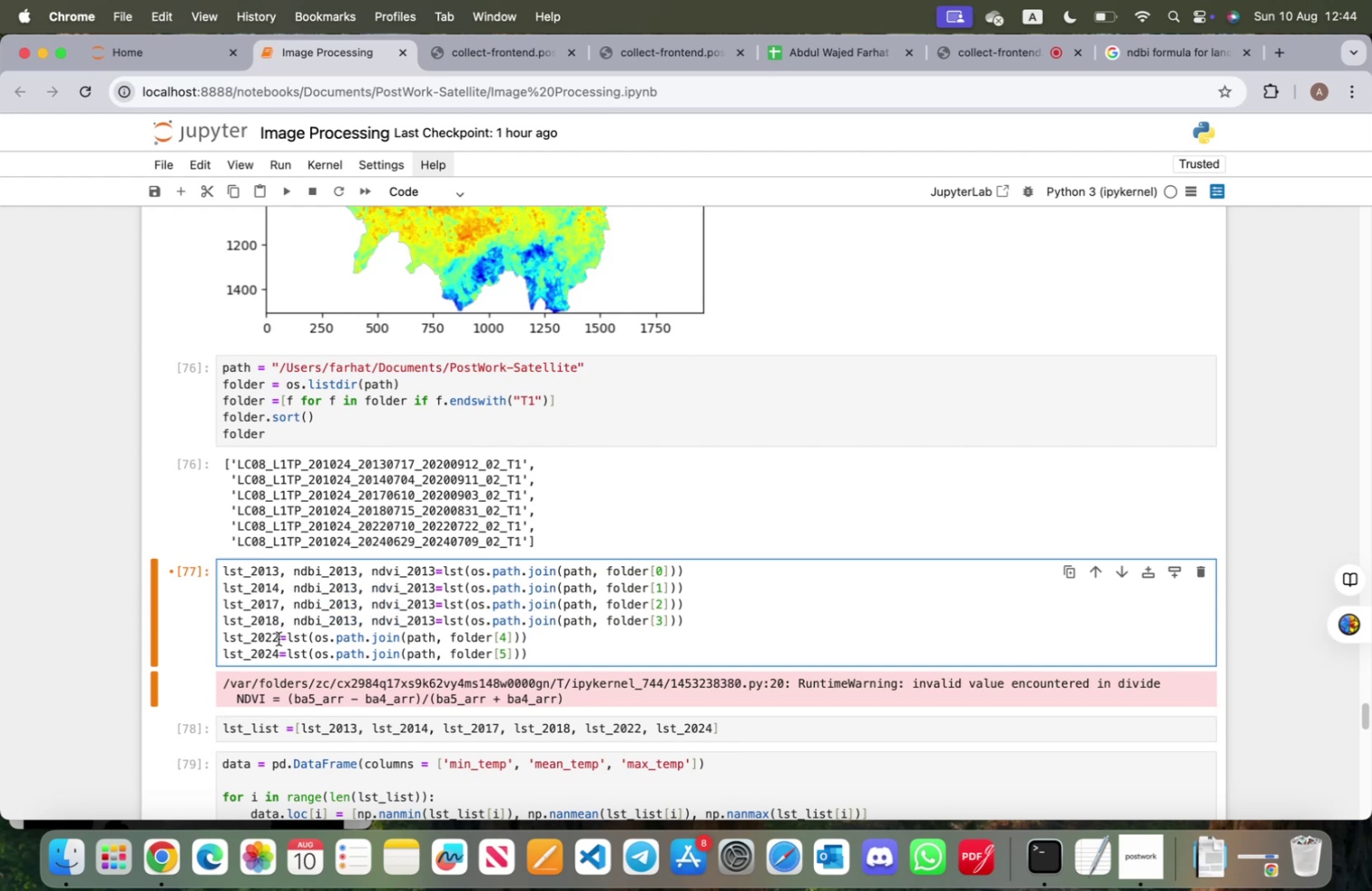 
left_click([279, 638])
 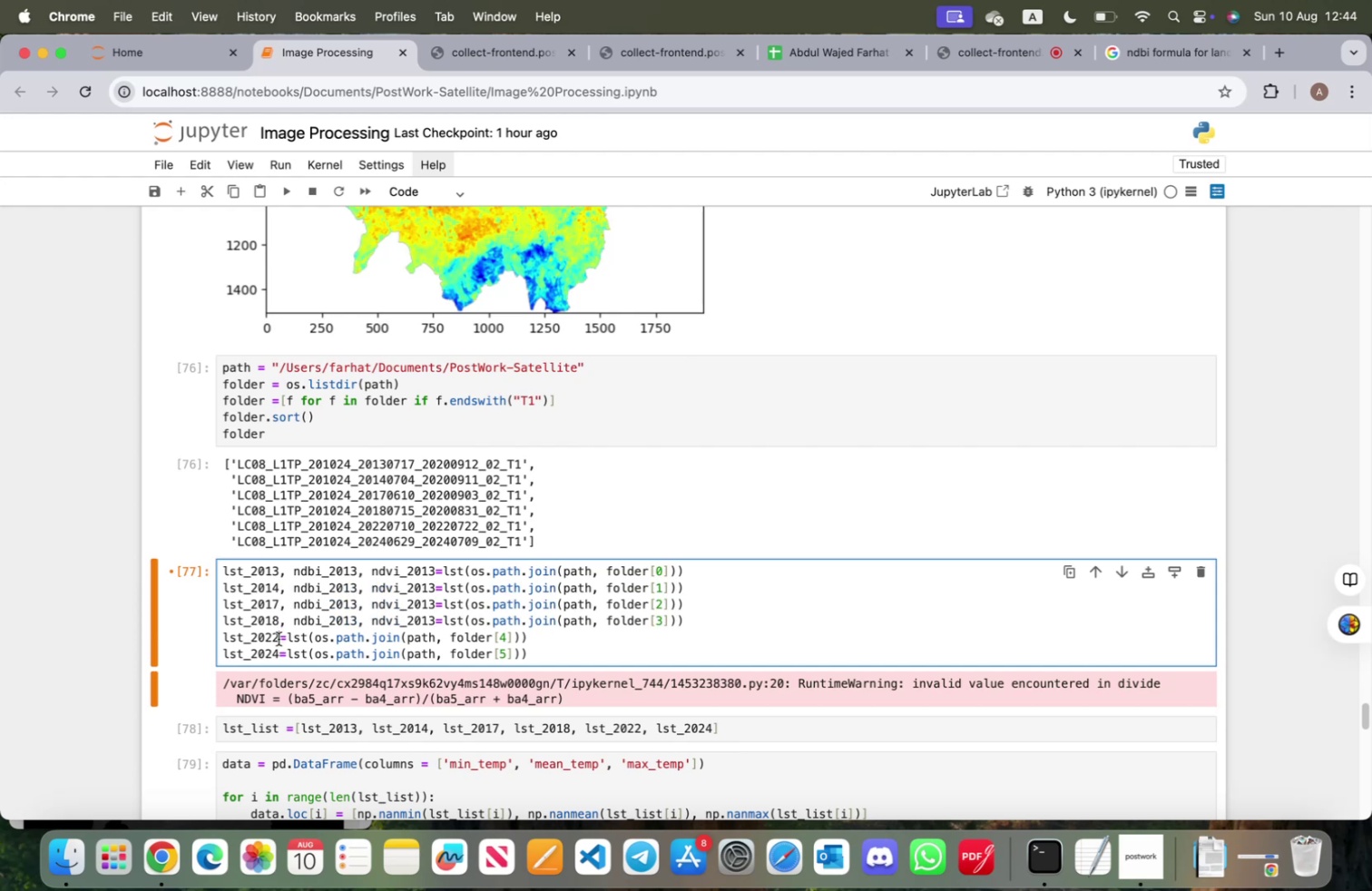 
key(Meta+V)
 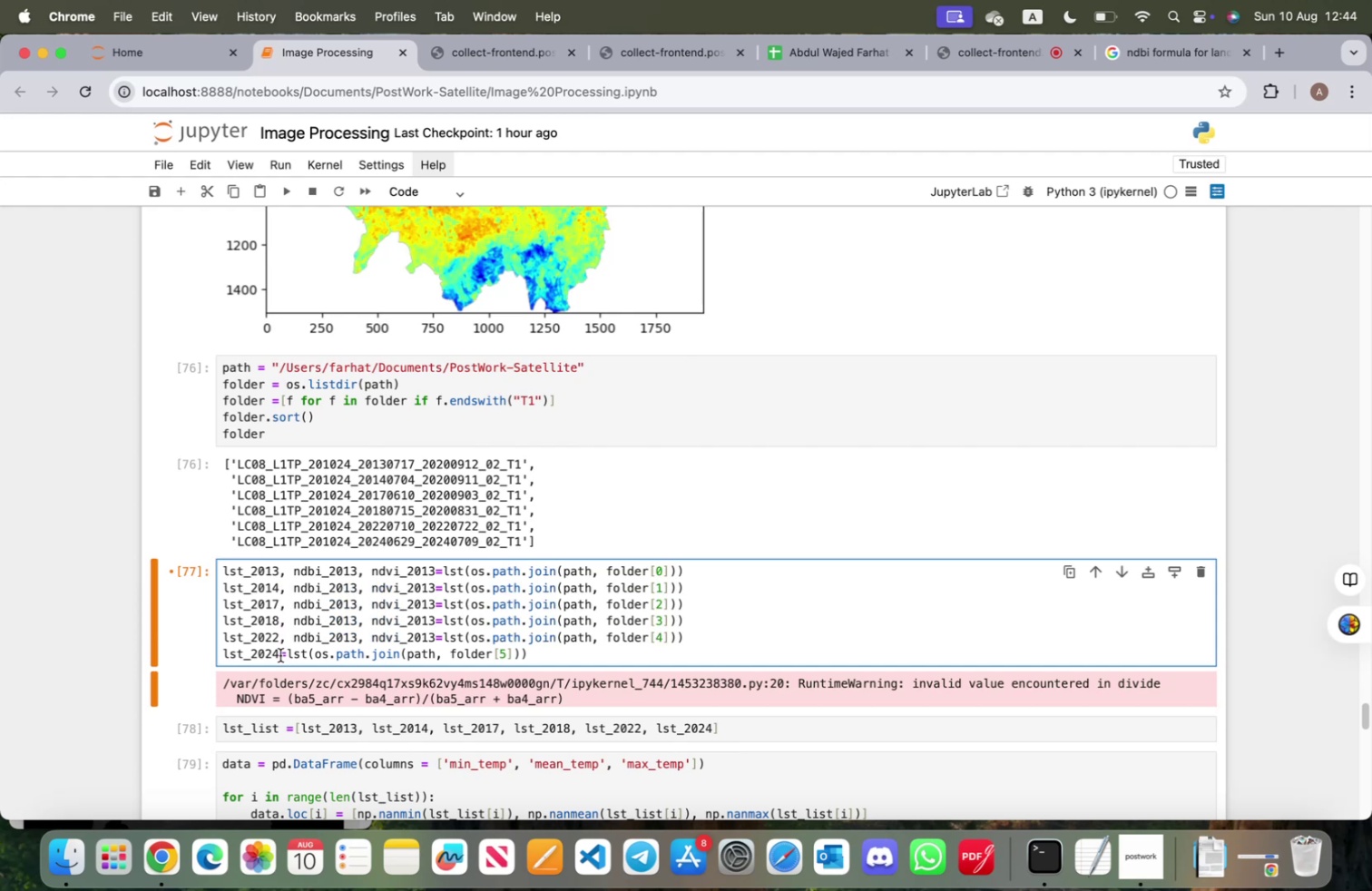 
left_click([279, 654])
 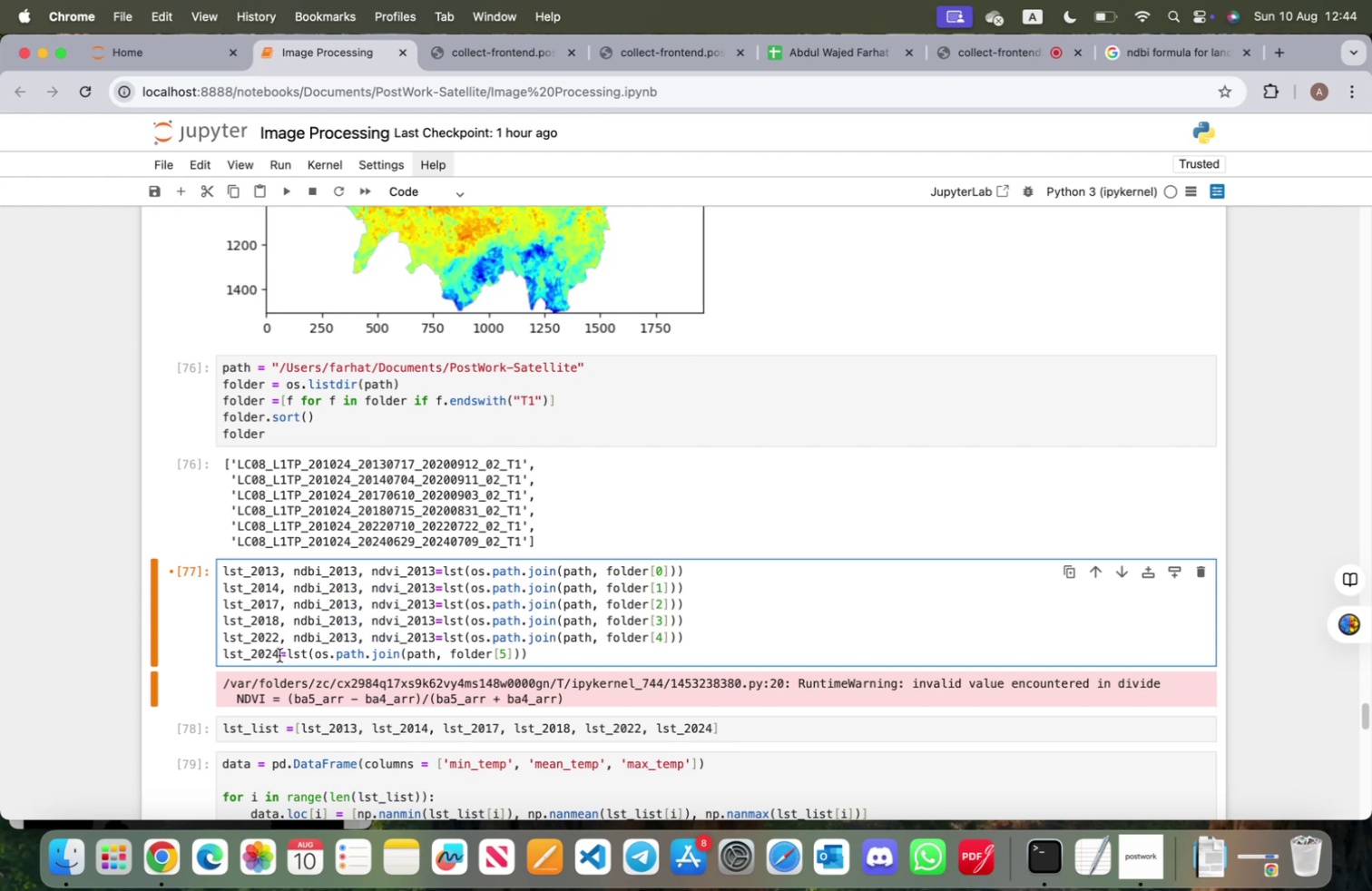 
key(Meta+V)
 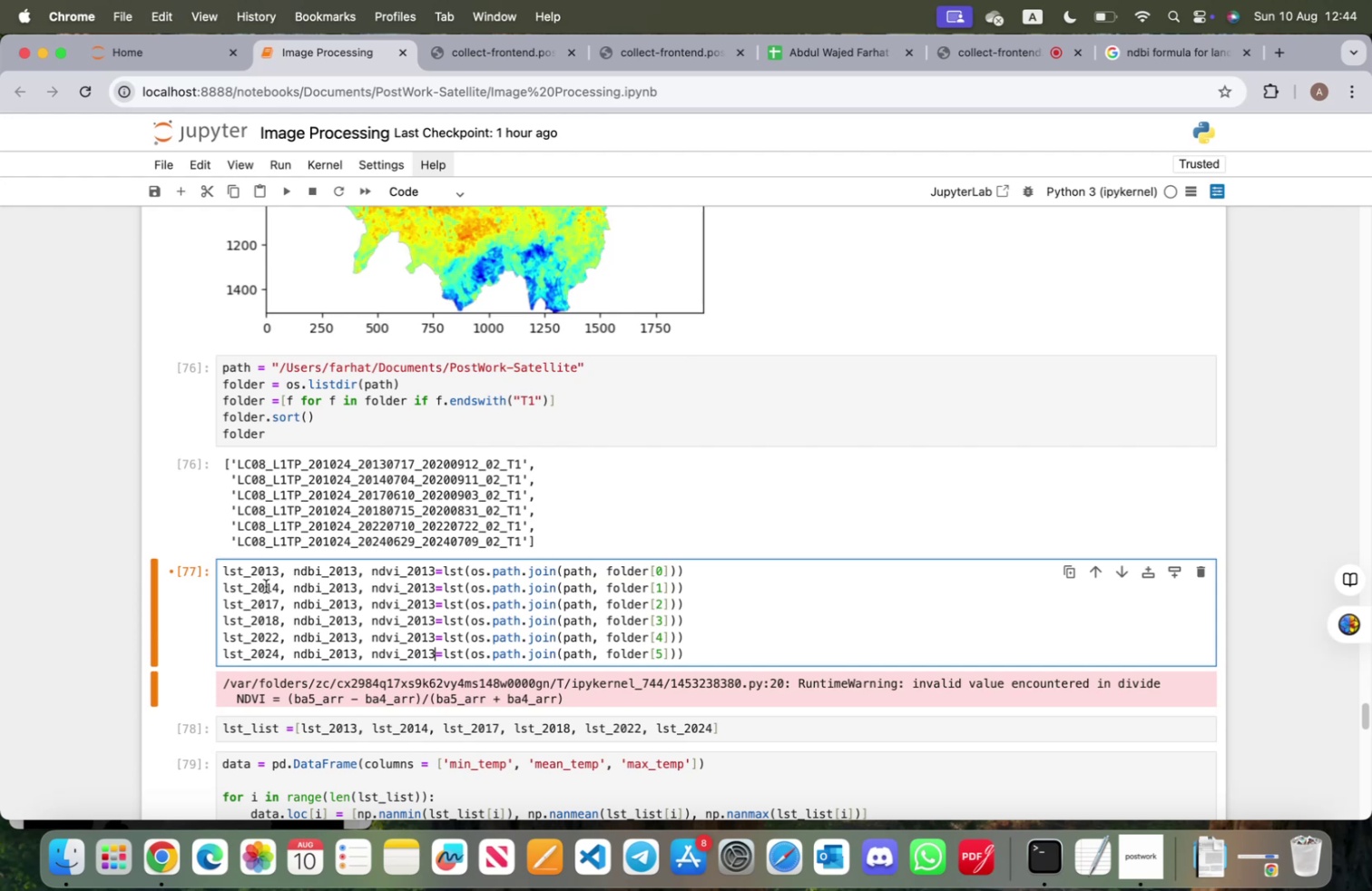 
double_click([266, 586])
 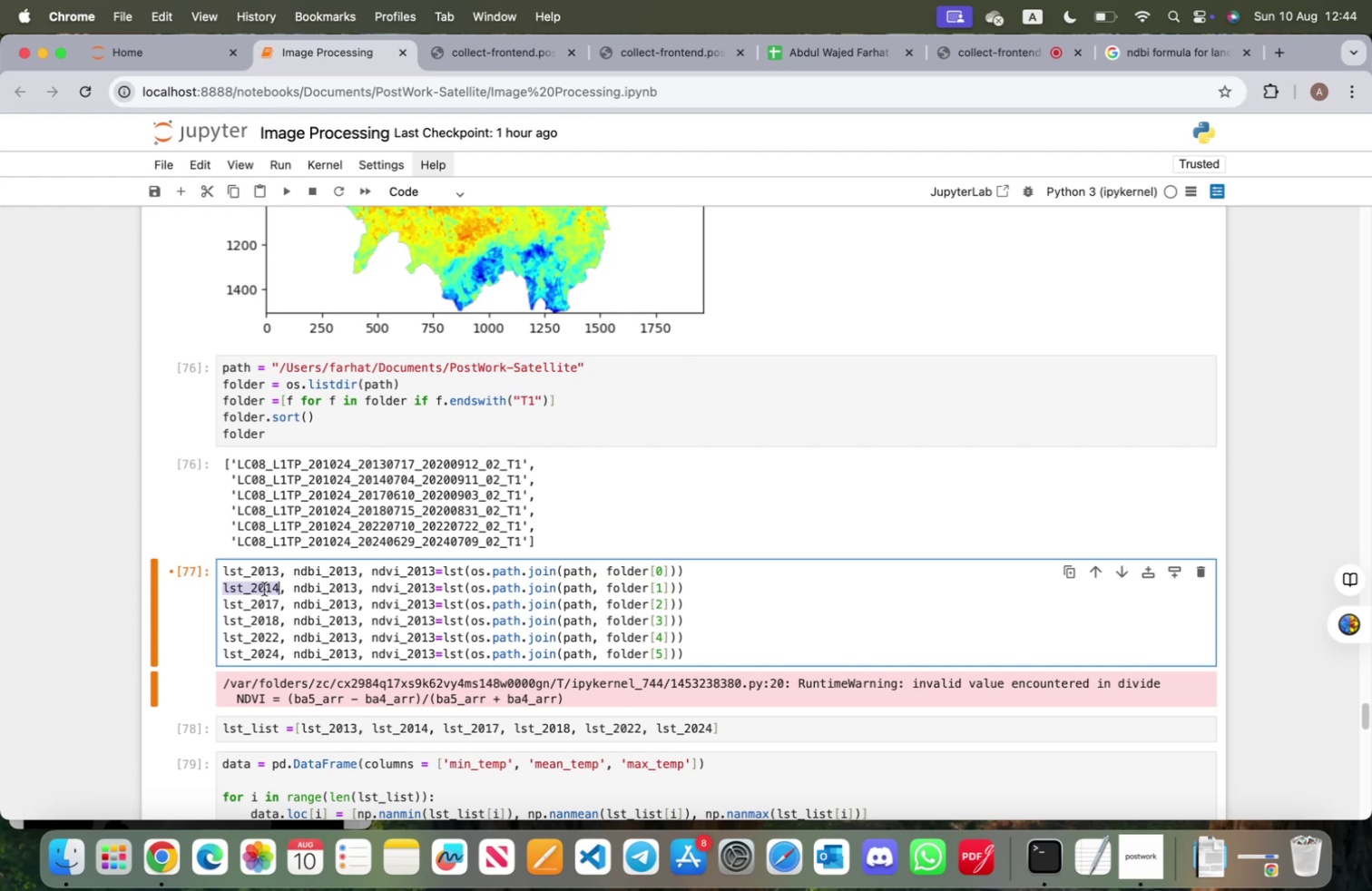 
left_click([268, 589])
 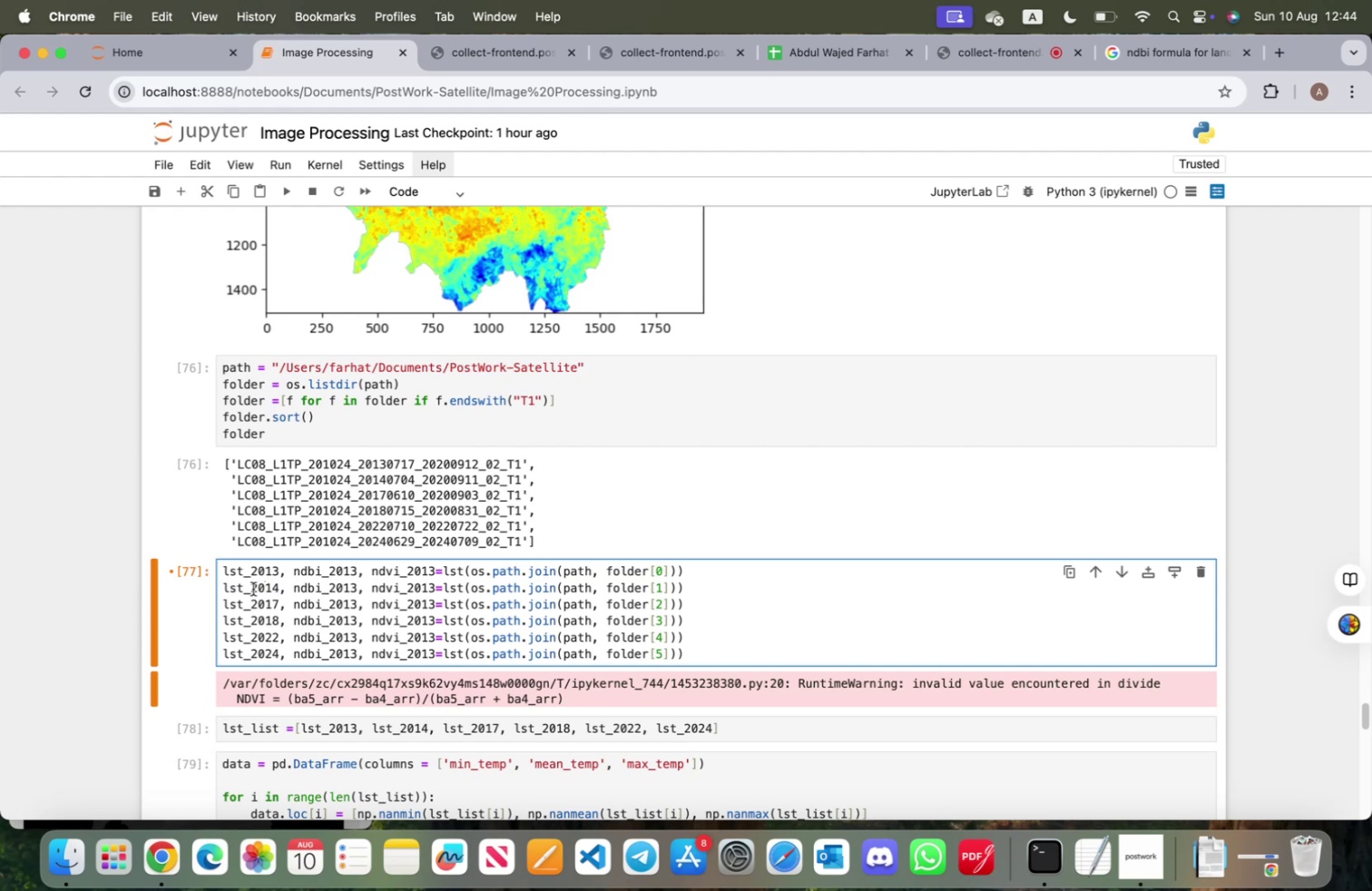 
left_click_drag(start_coordinate=[253, 588], to_coordinate=[279, 588])
 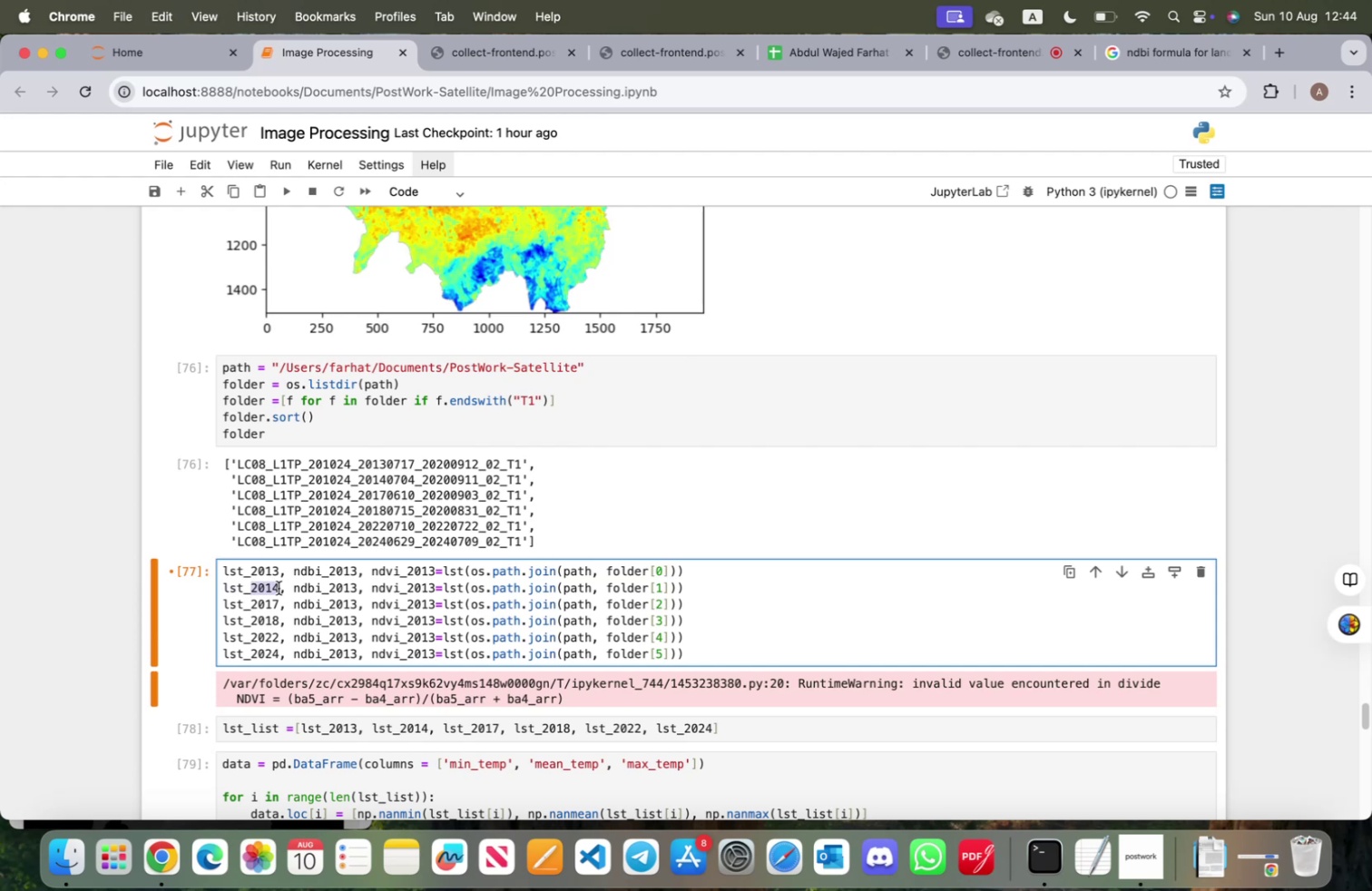 
key(Meta+C)
 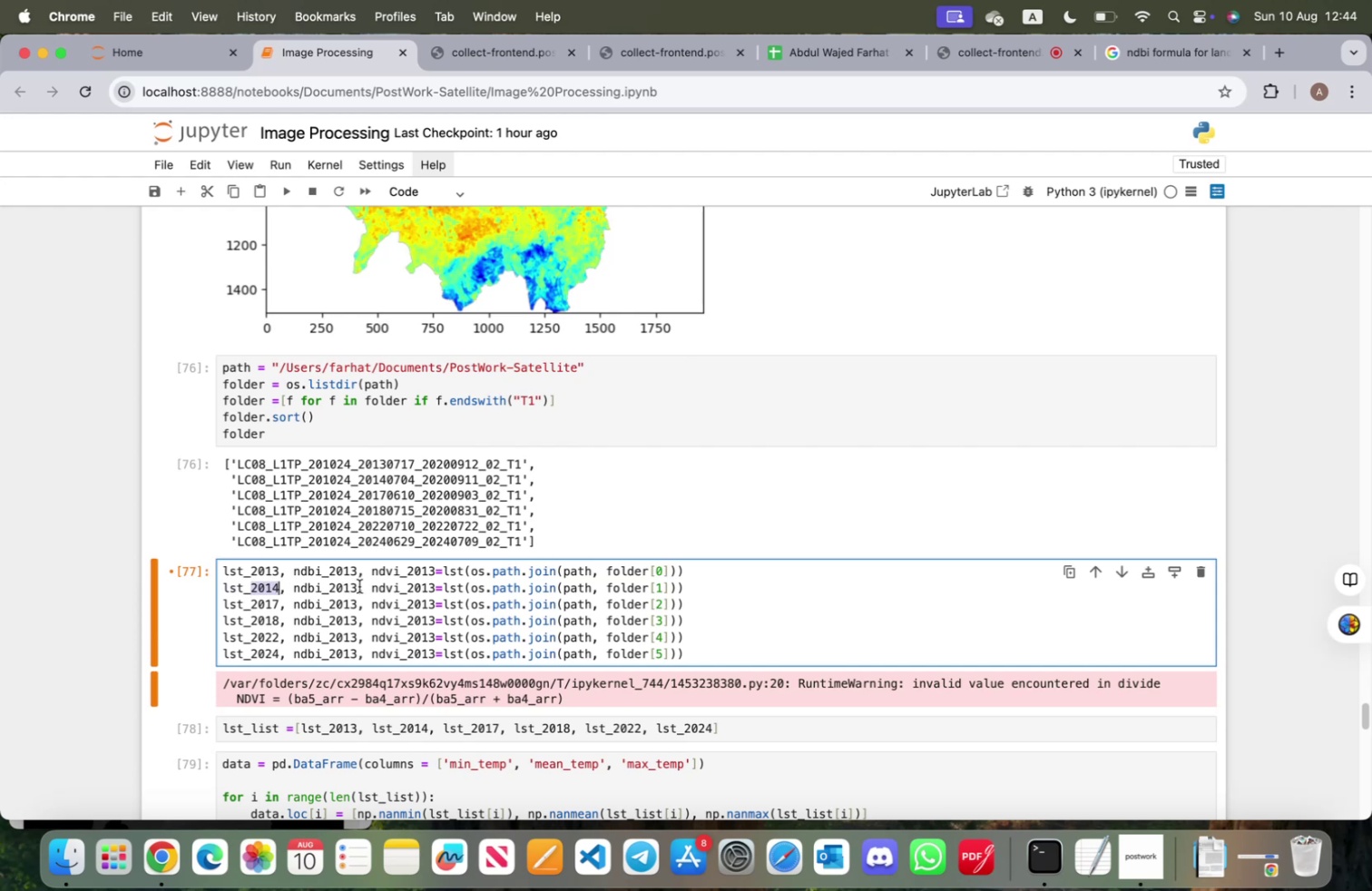 
left_click([353, 585])
 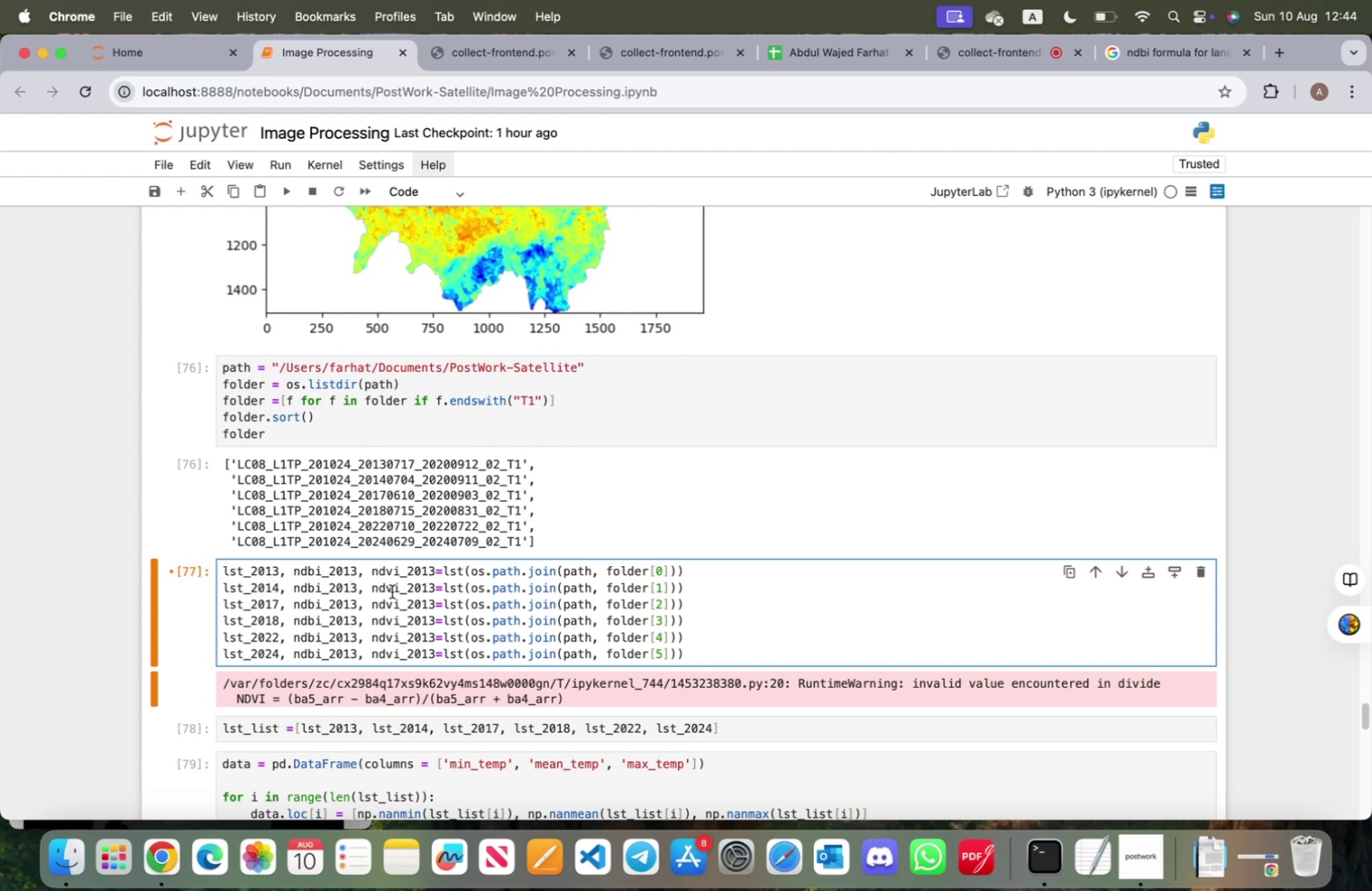 
key(ArrowRight)
 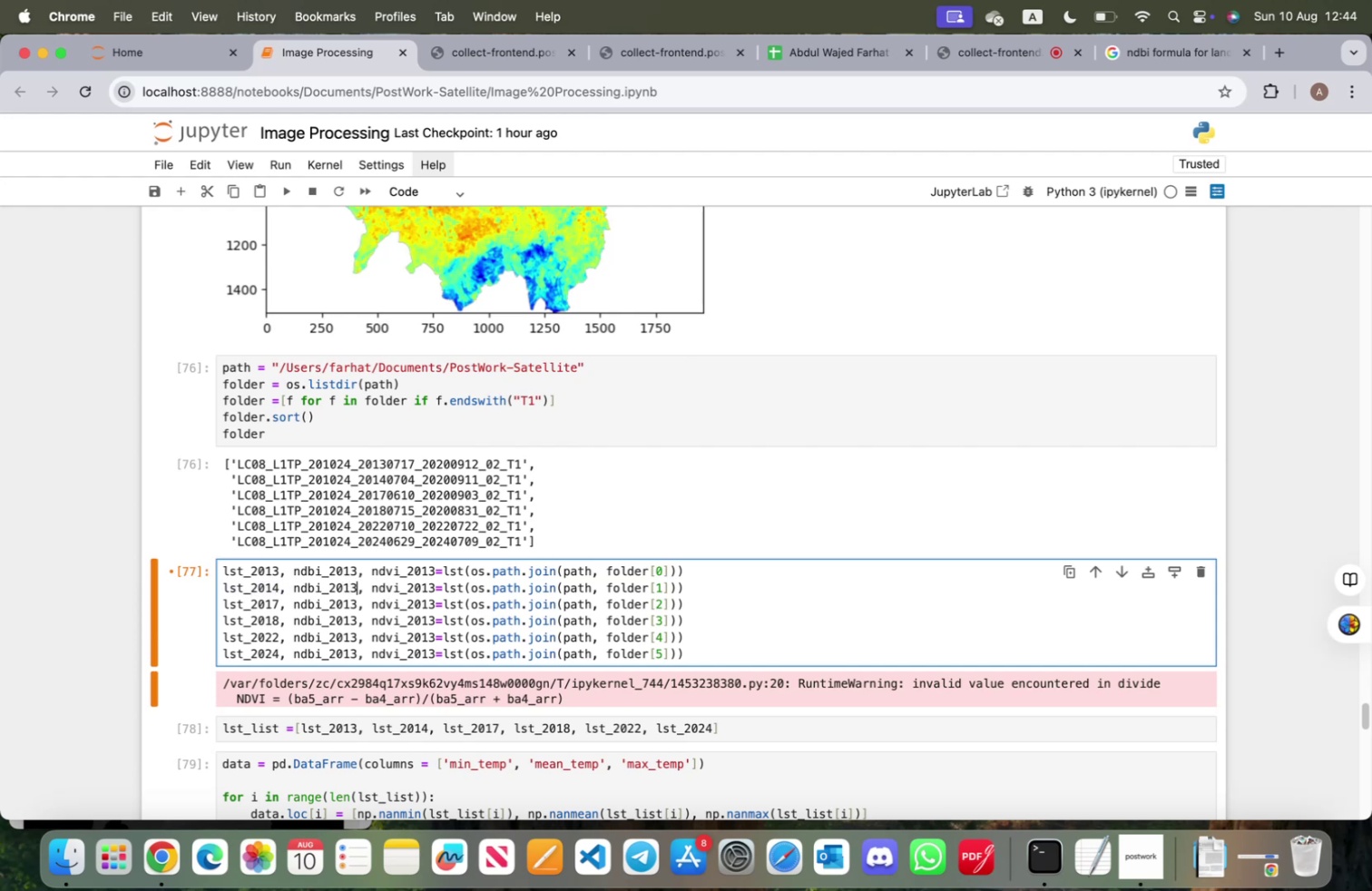 
key(Backspace)
 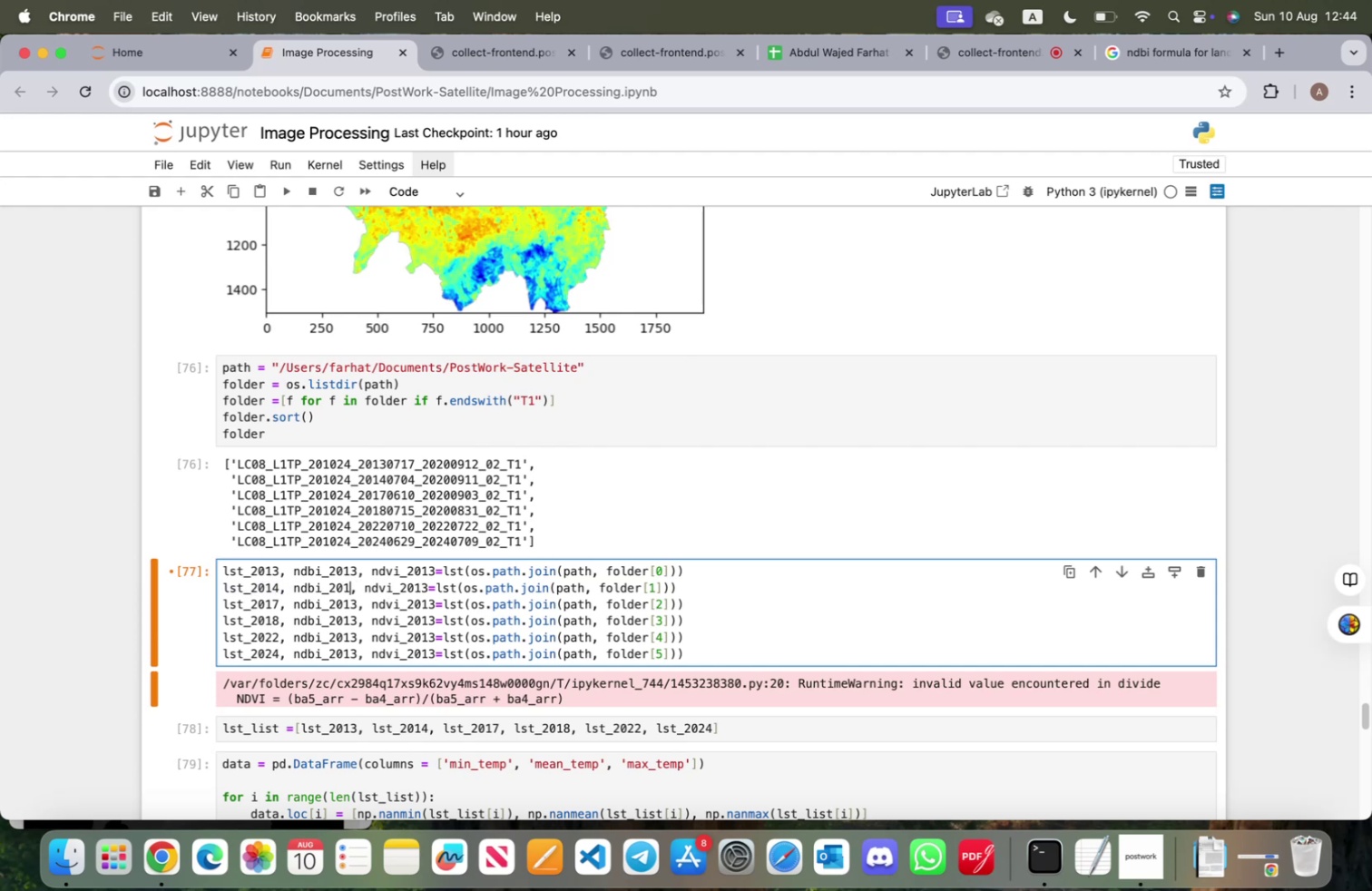 
key(4)
 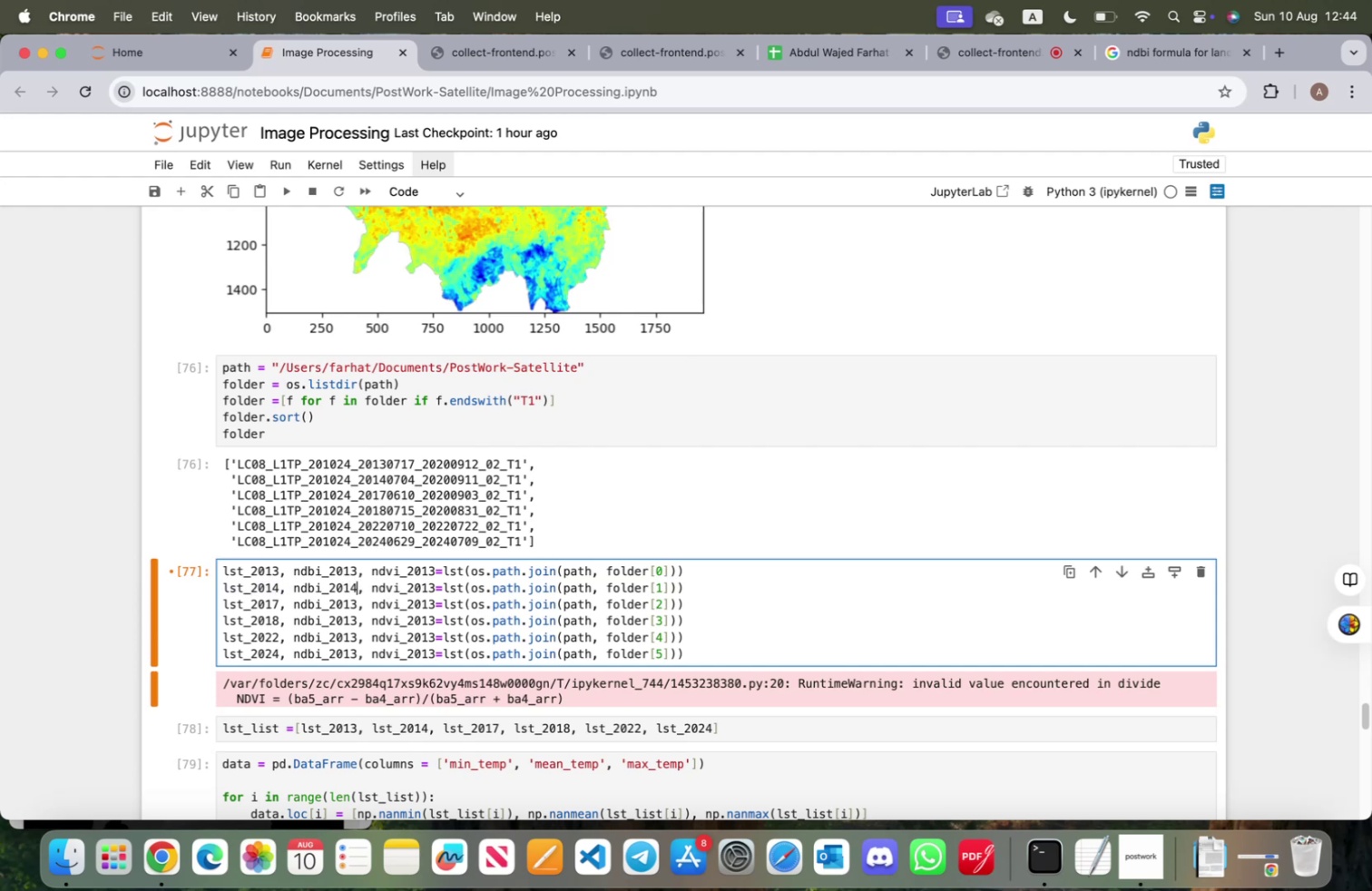 
hold_key(key=ArrowRight, duration=1.23)
 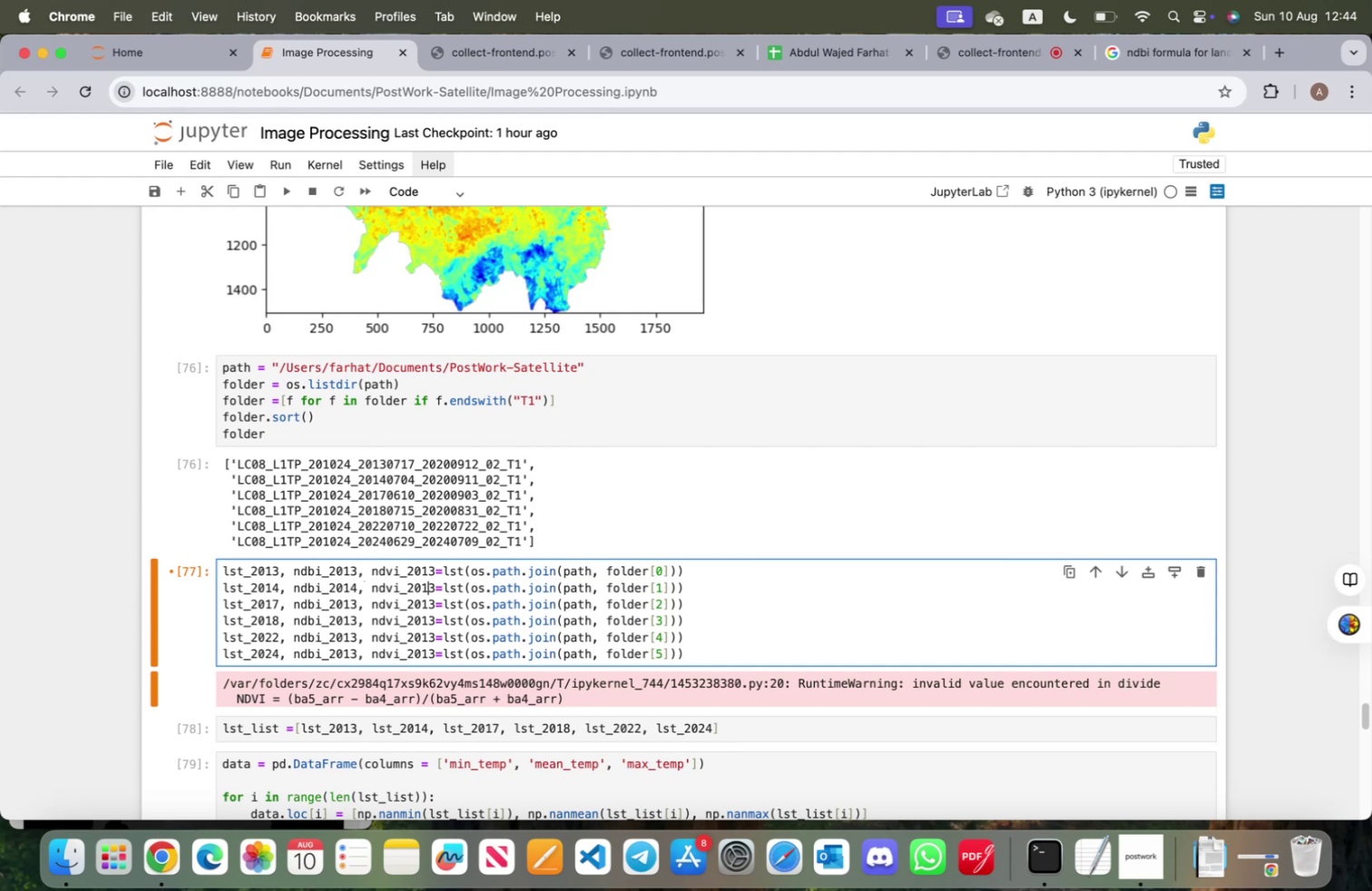 
key(ArrowRight)
 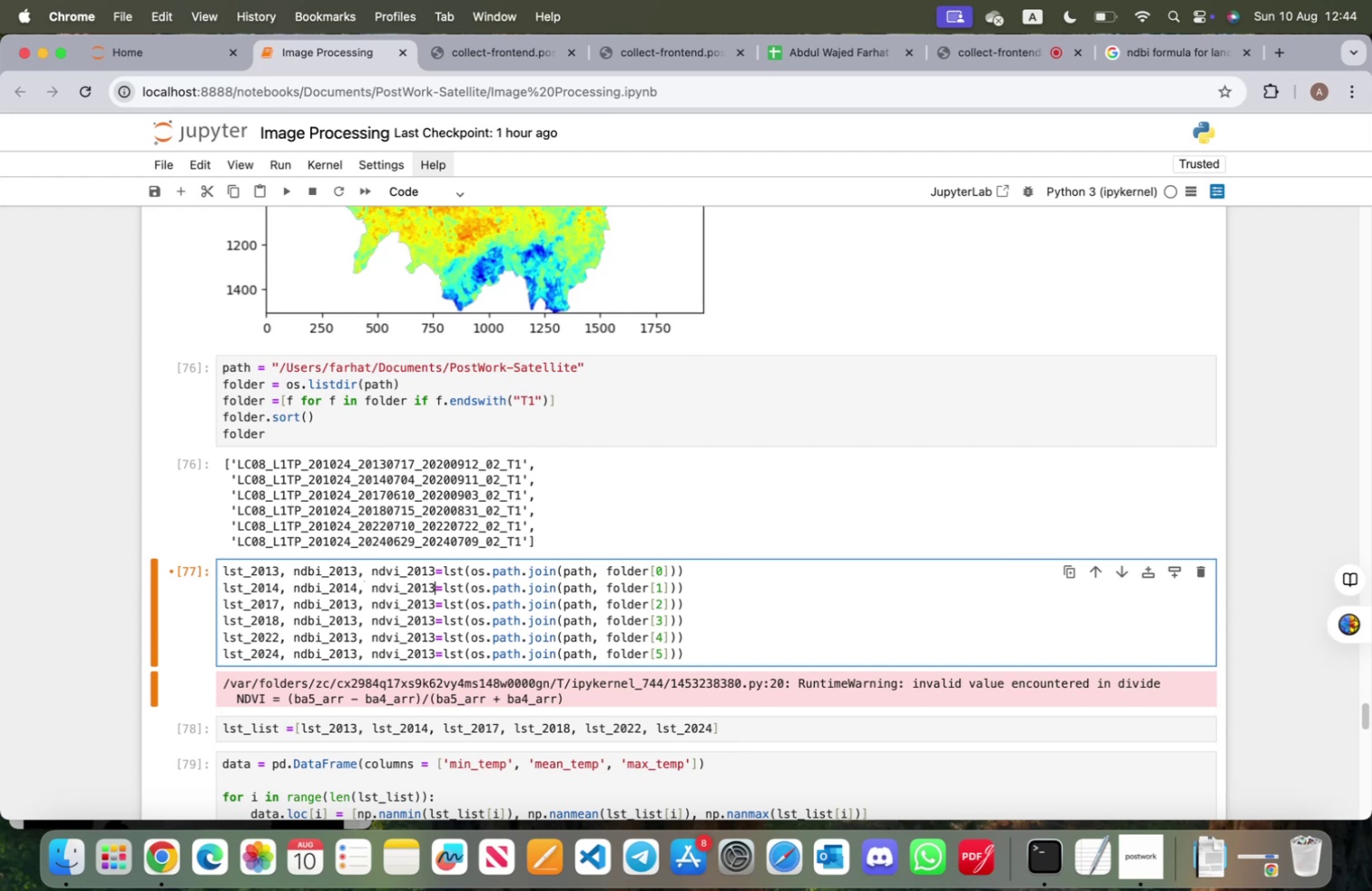 
key(Backspace)
 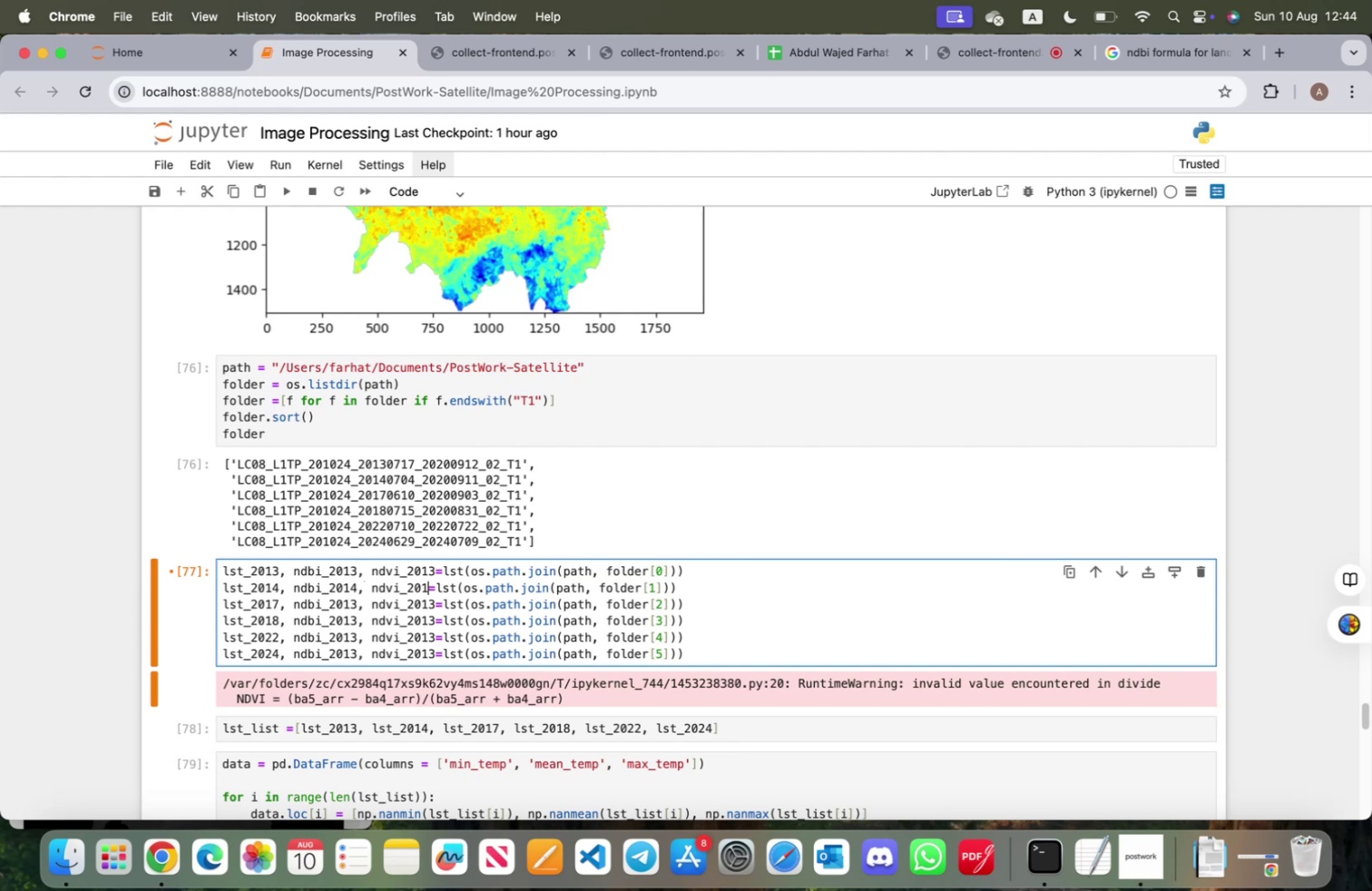 
key(4)
 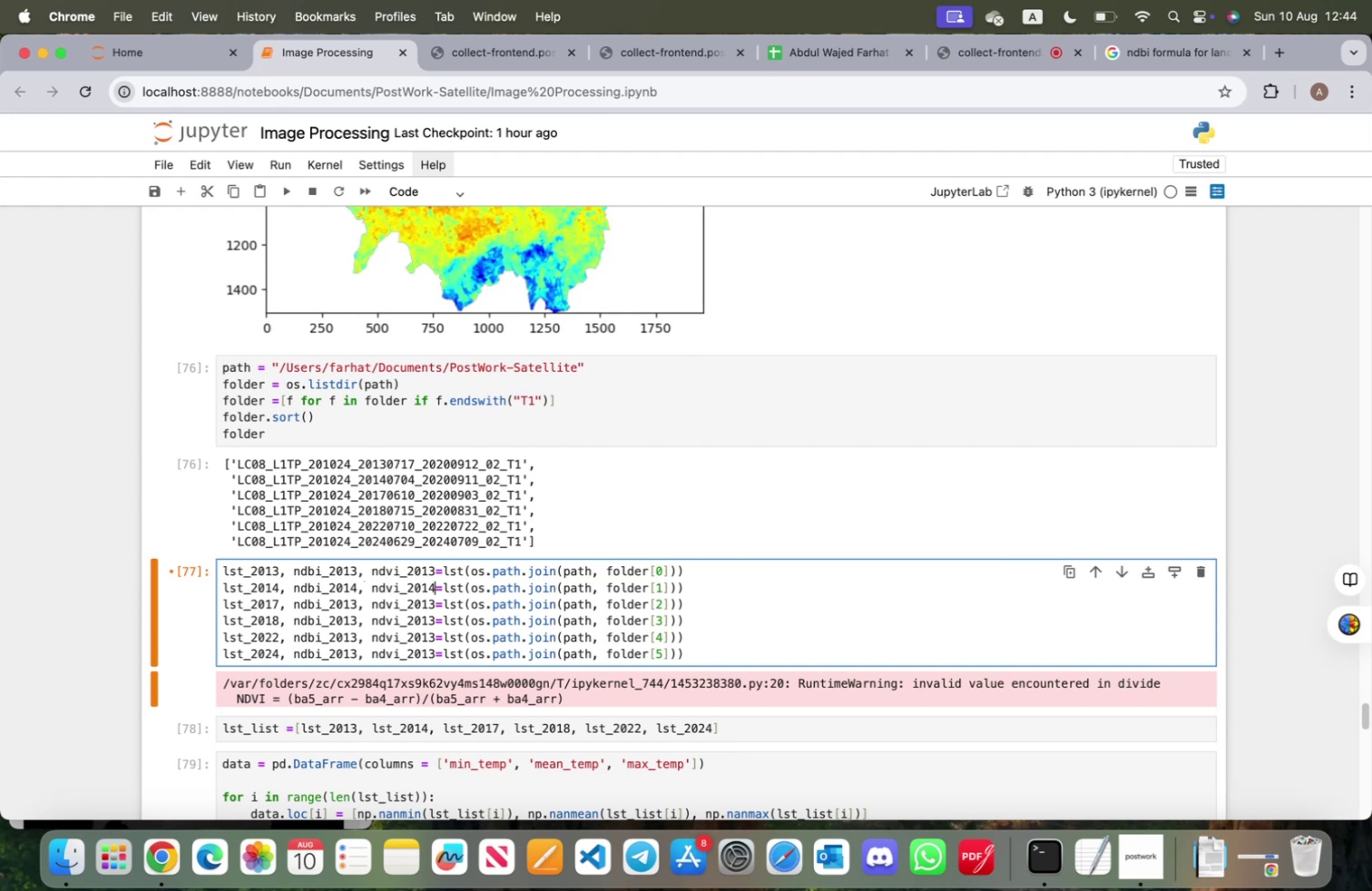 
key(ArrowDown)
 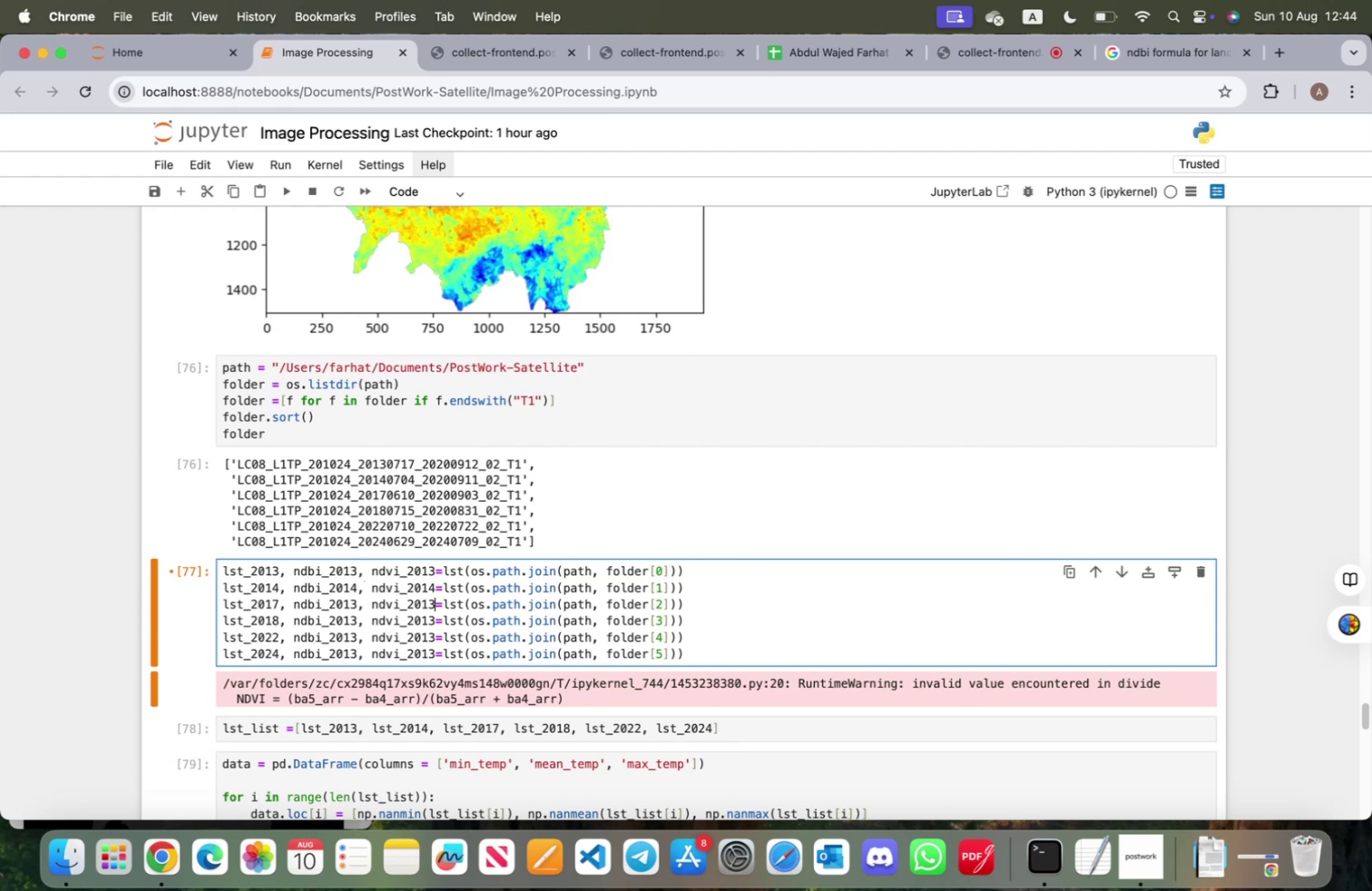 
key(Backspace)
 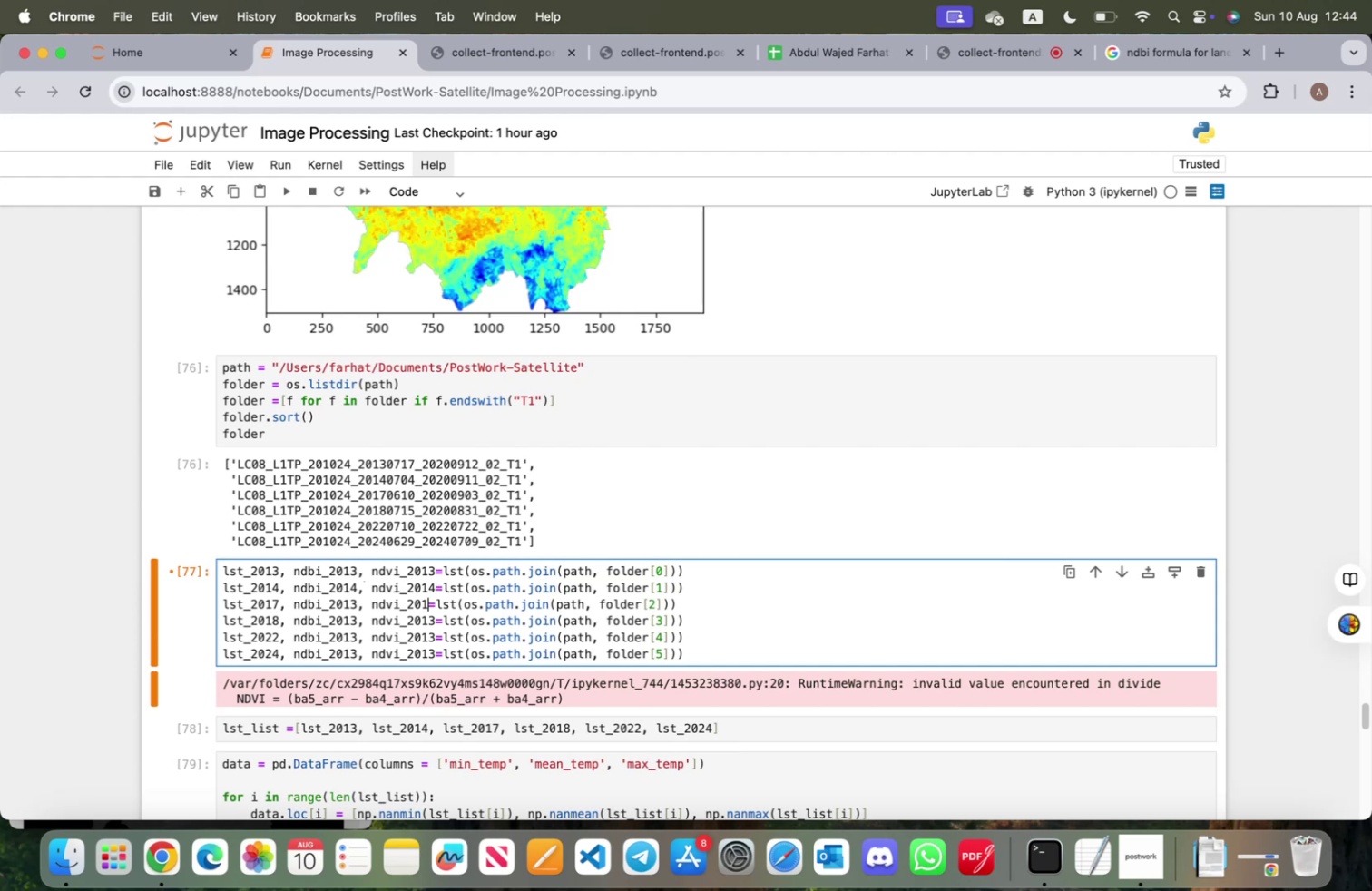 
key(7)
 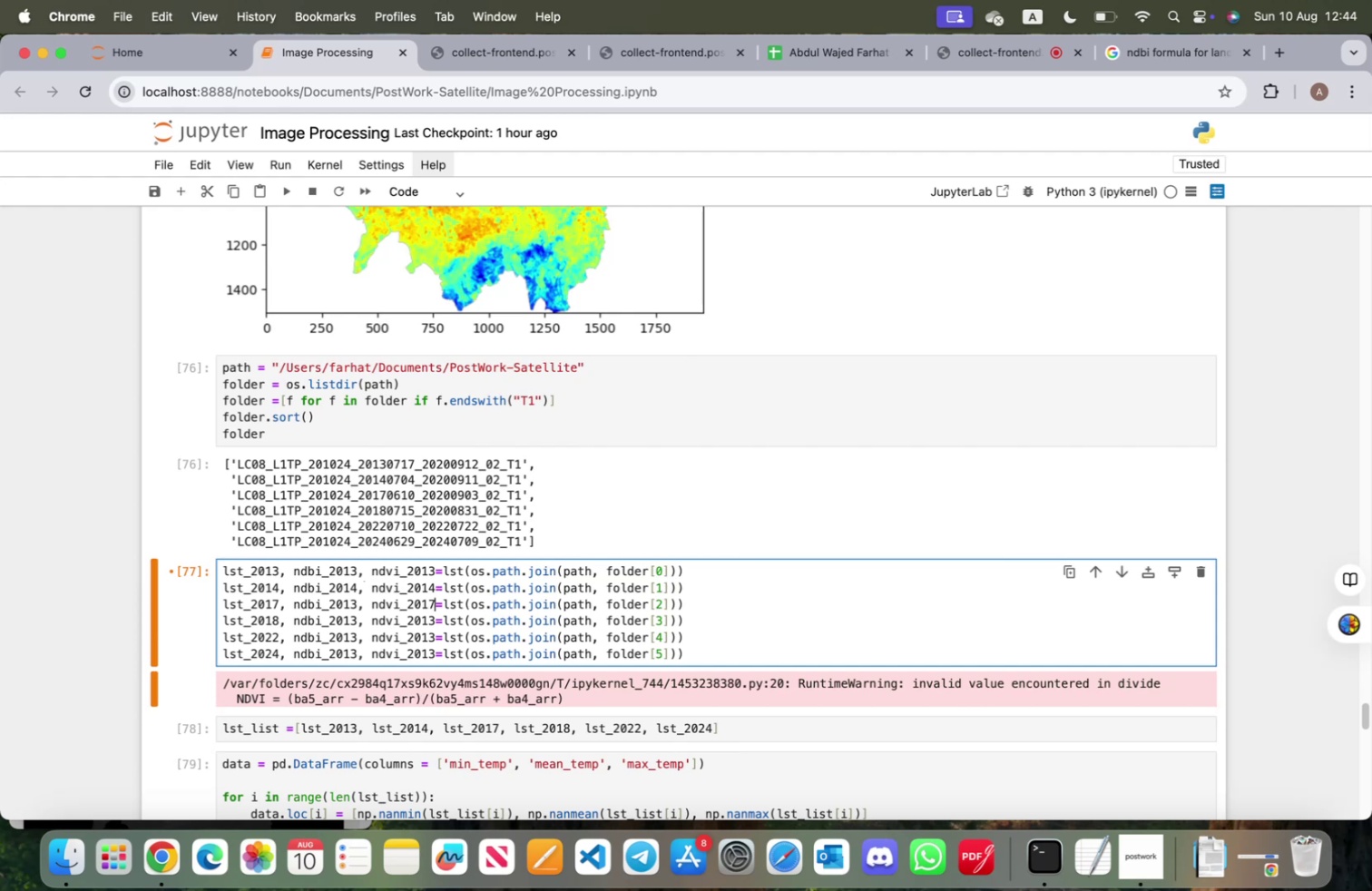 
hold_key(key=ArrowLeft, duration=1.3)
 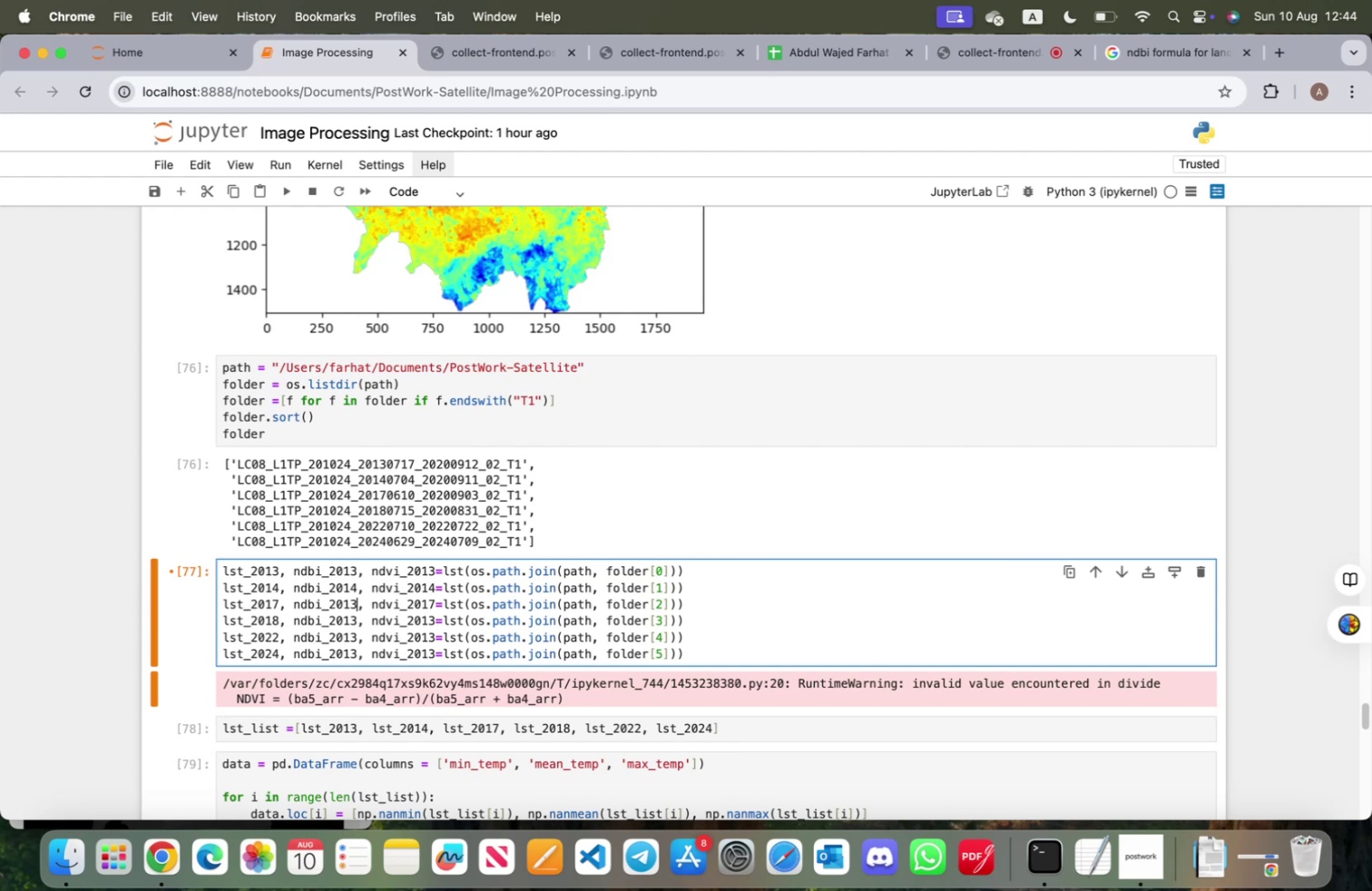 
key(ArrowLeft)
 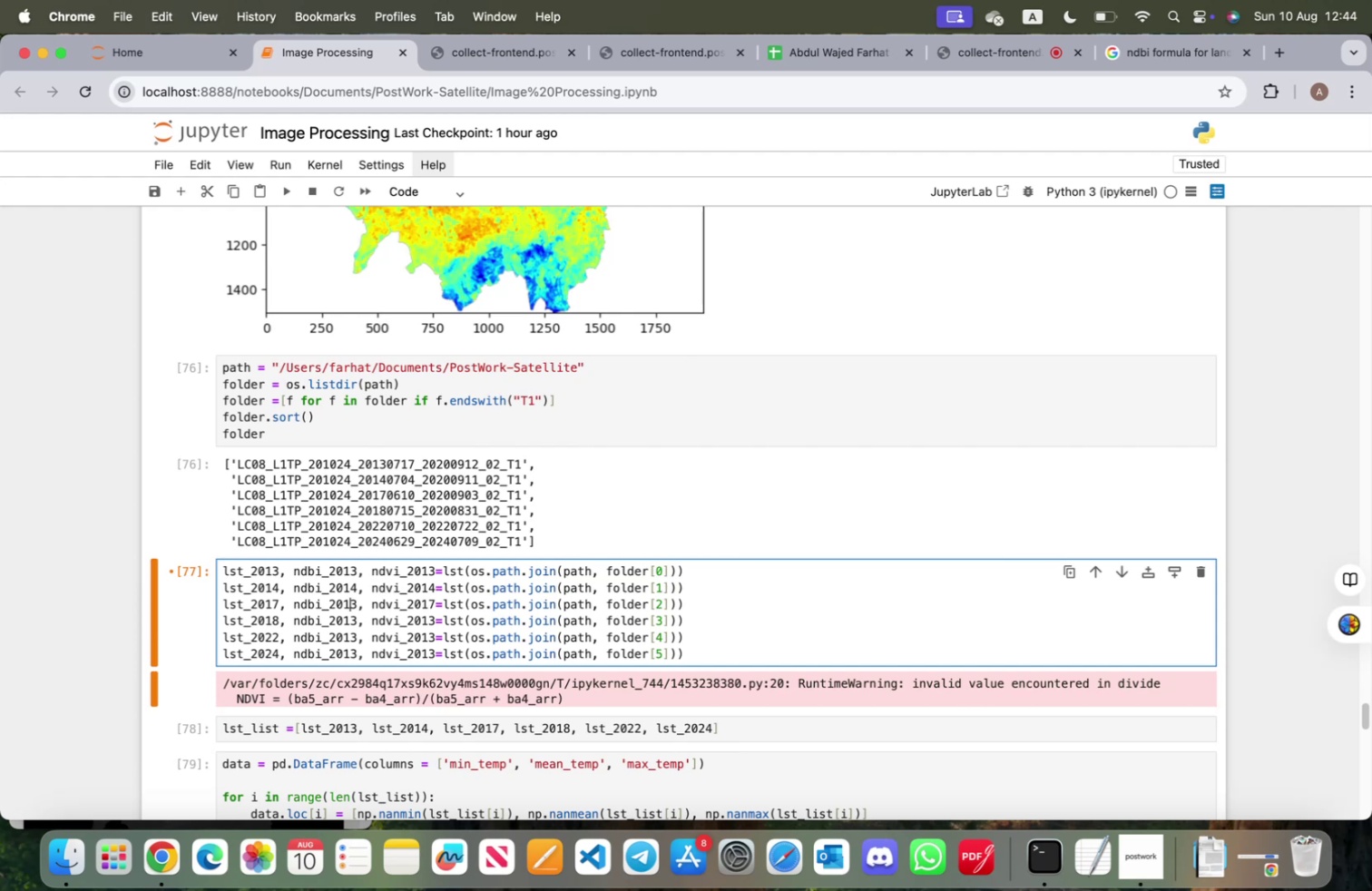 
key(ArrowRight)
 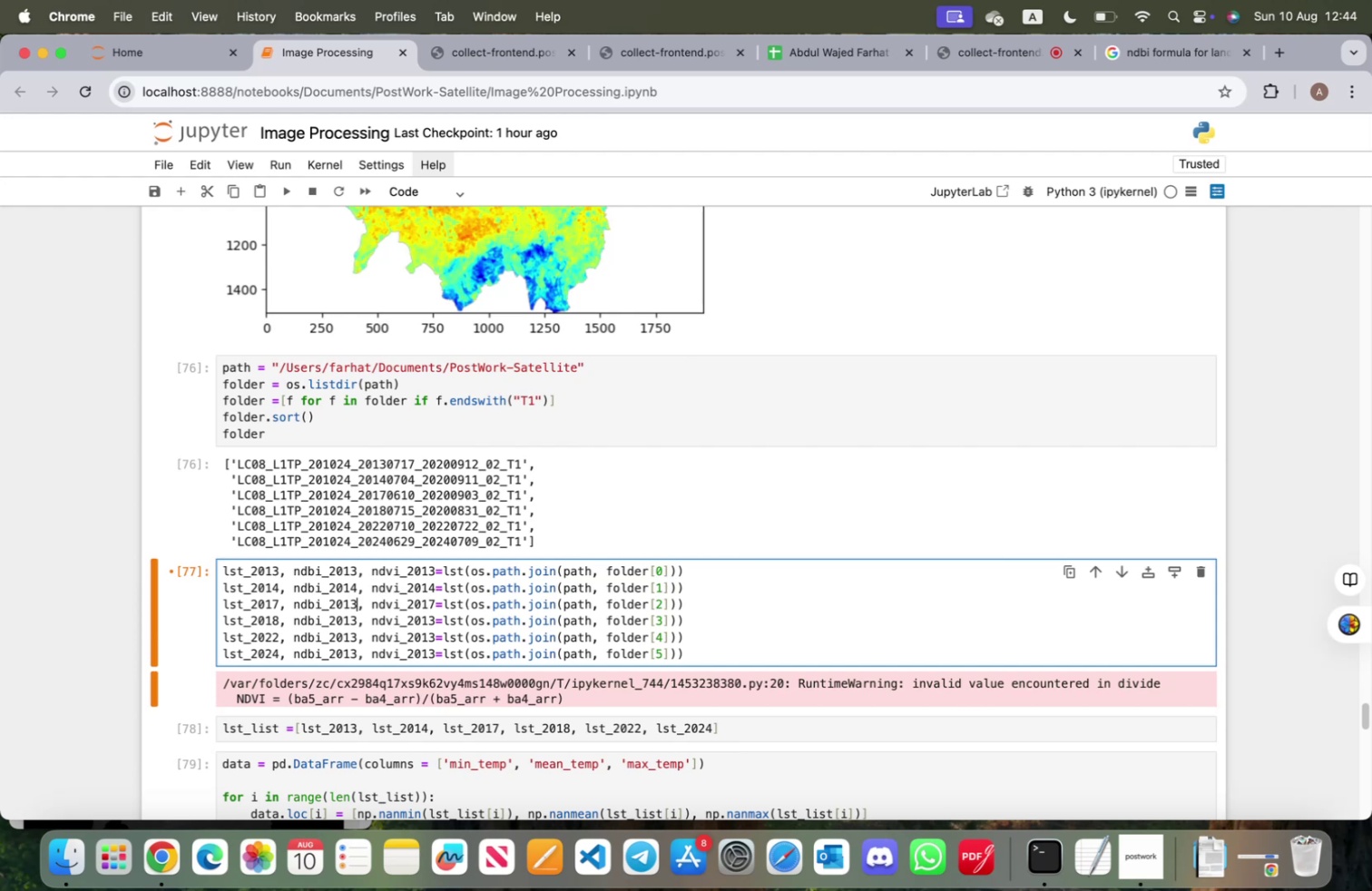 
key(Backspace)
 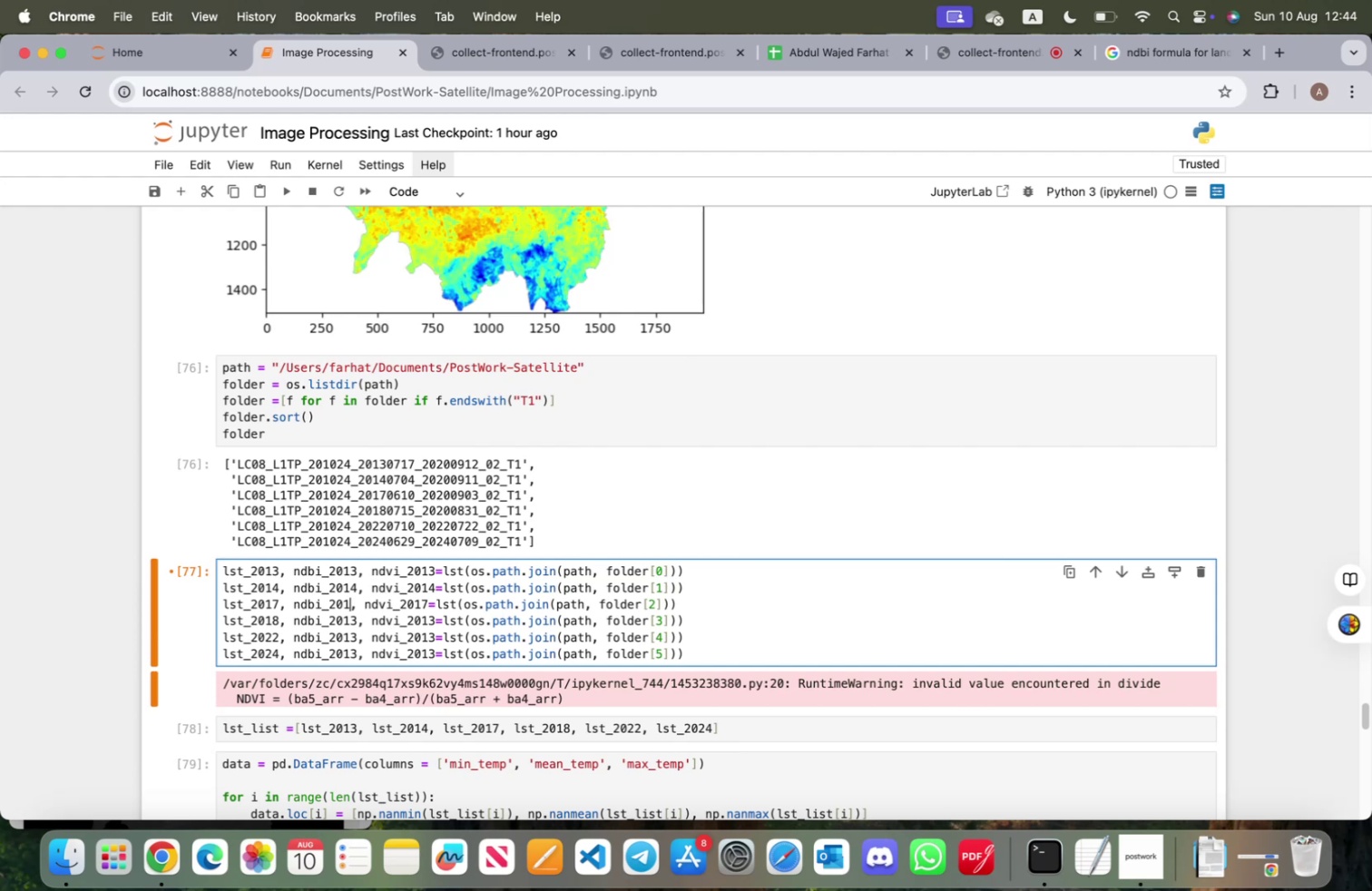 
key(7)
 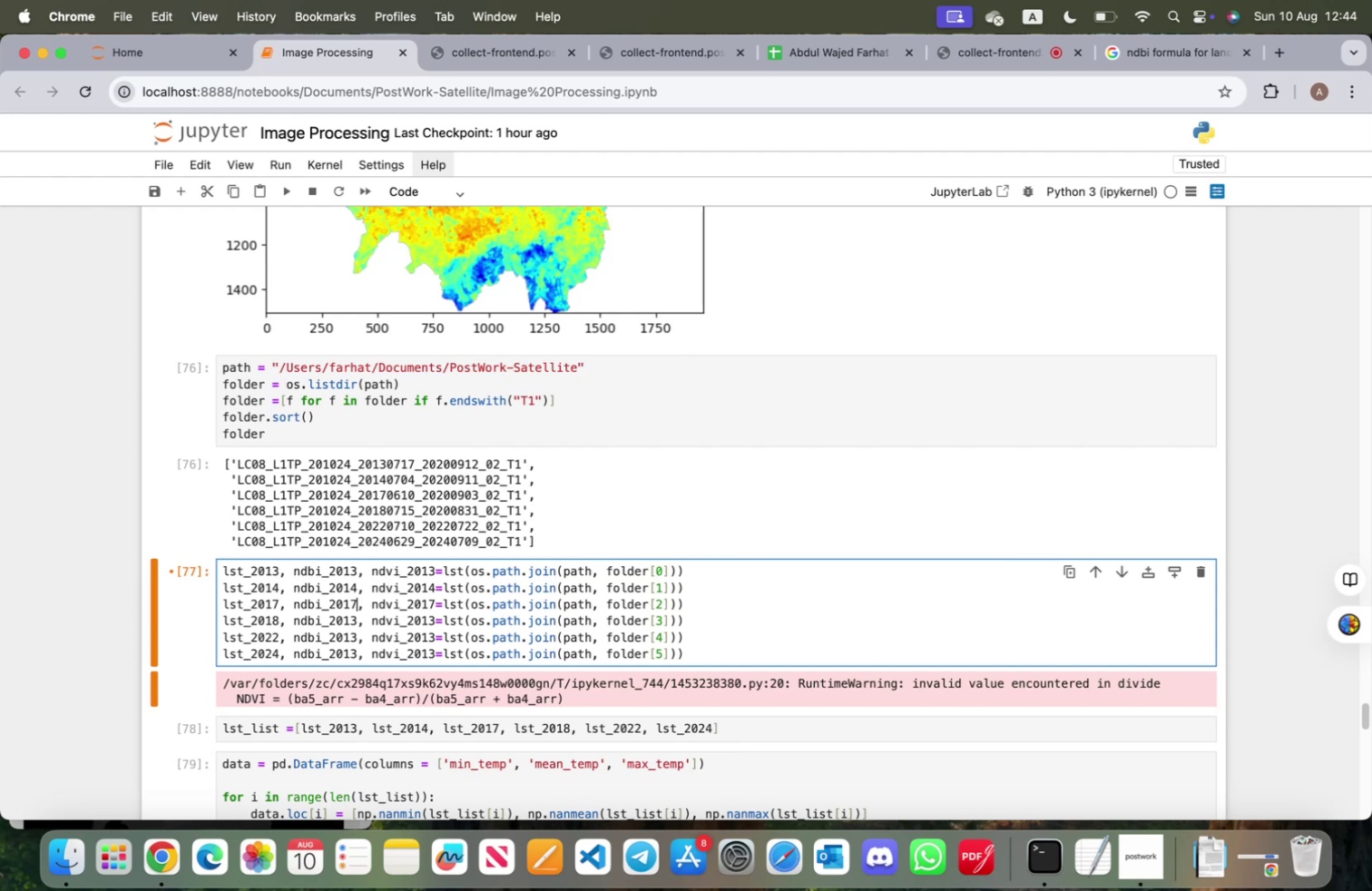 
key(ArrowDown)
 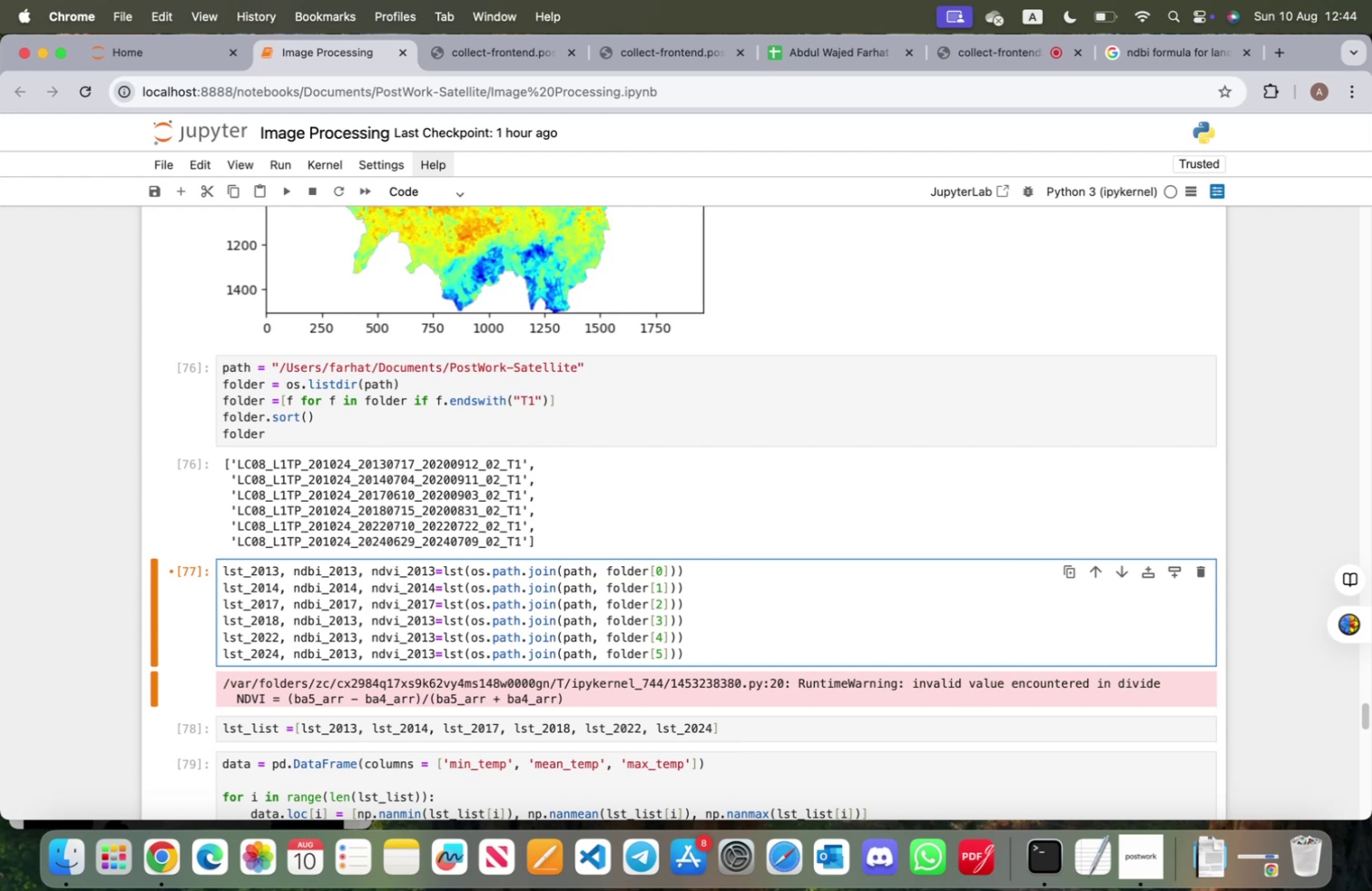 
key(Backspace)
 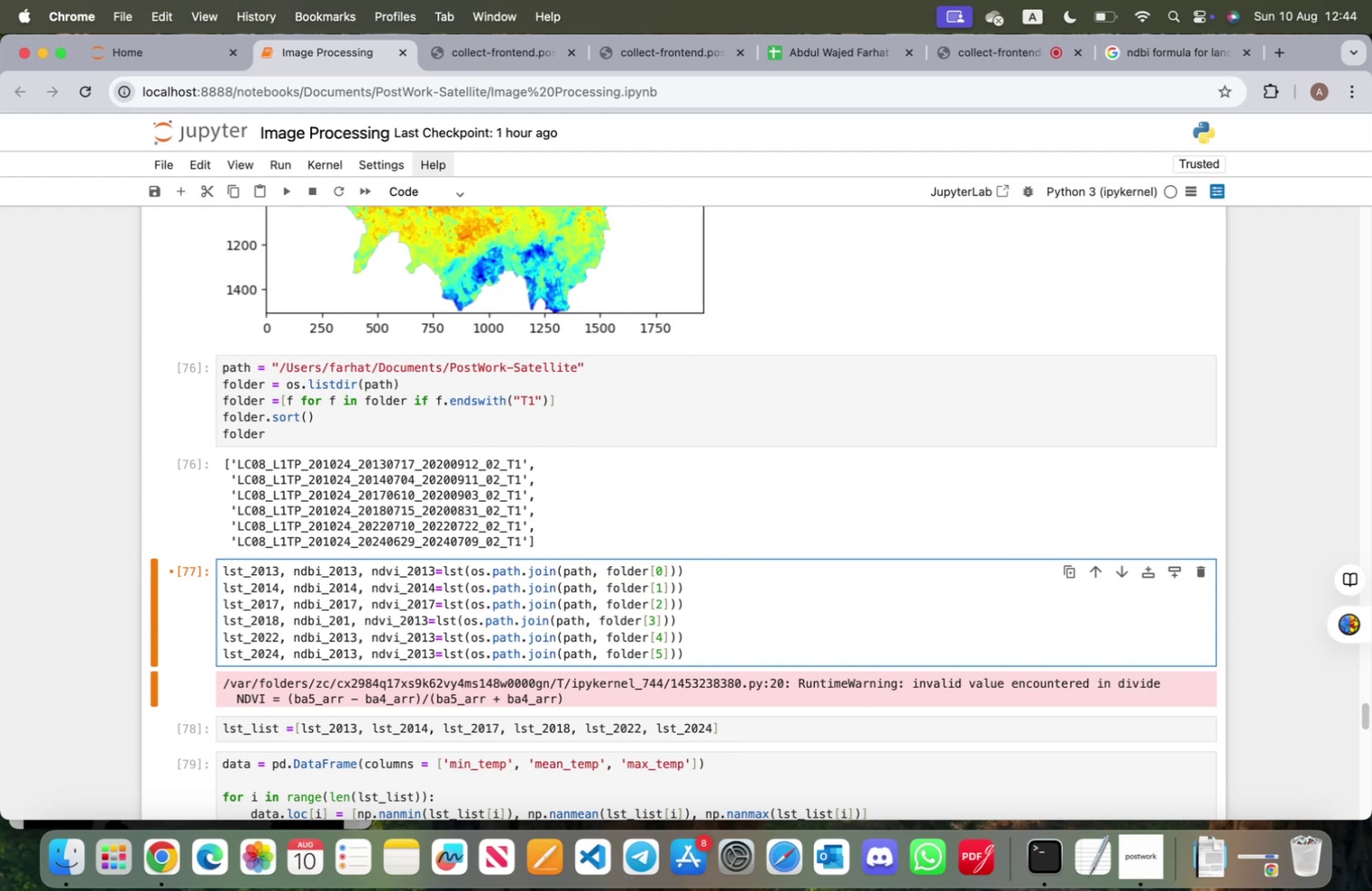 
key(8)
 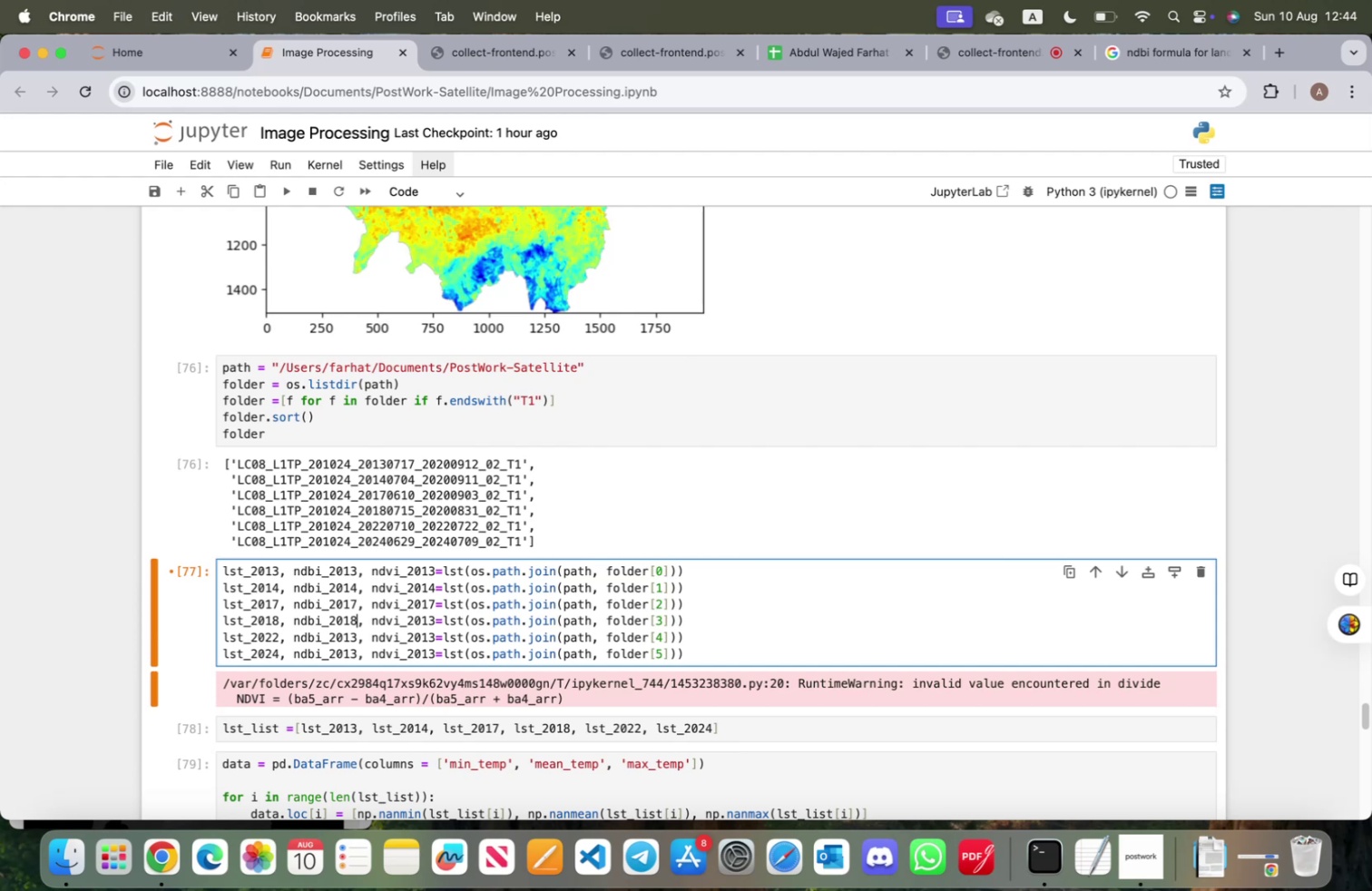 
hold_key(key=ArrowRight, duration=1.22)
 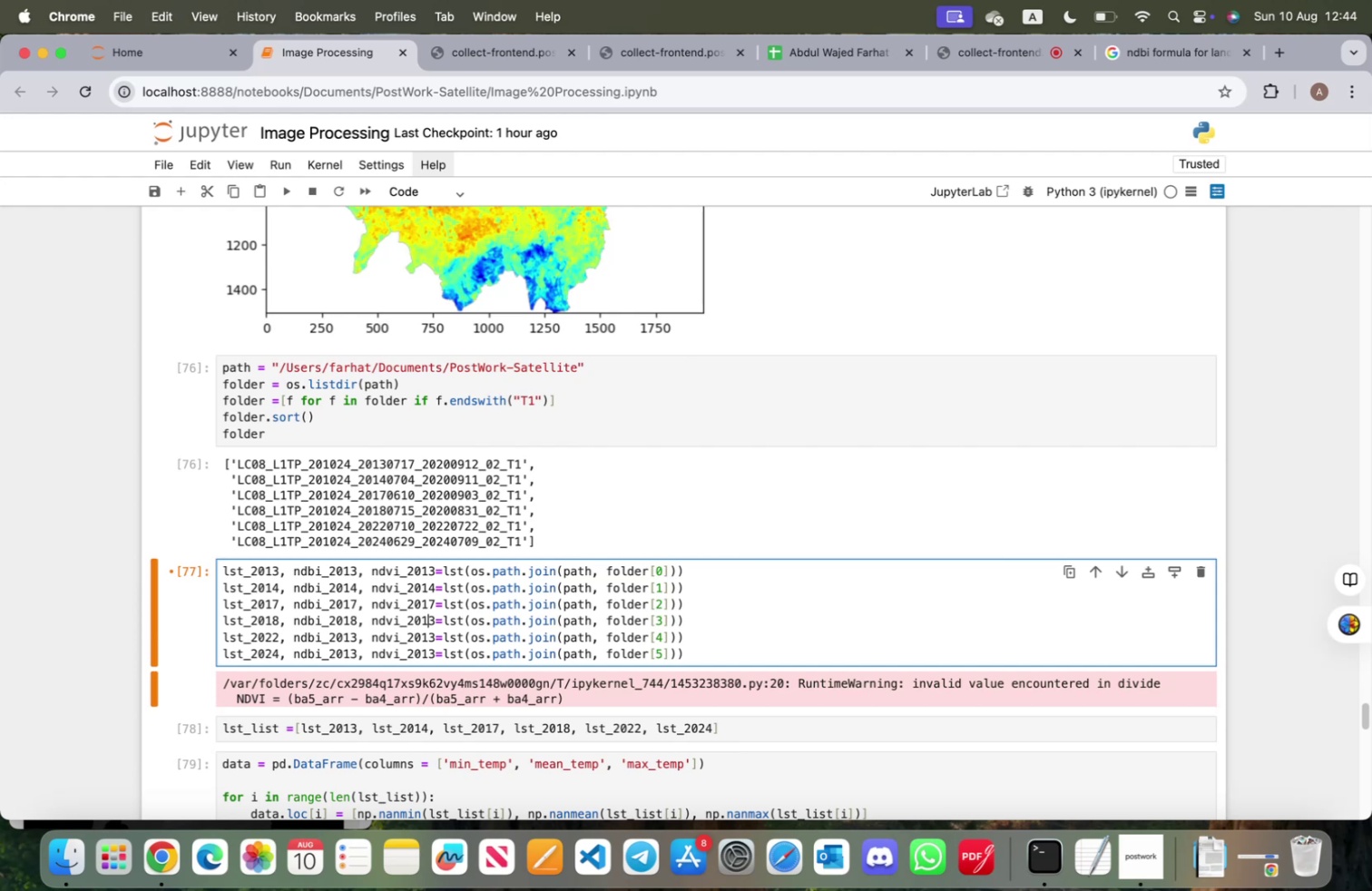 
key(ArrowRight)
 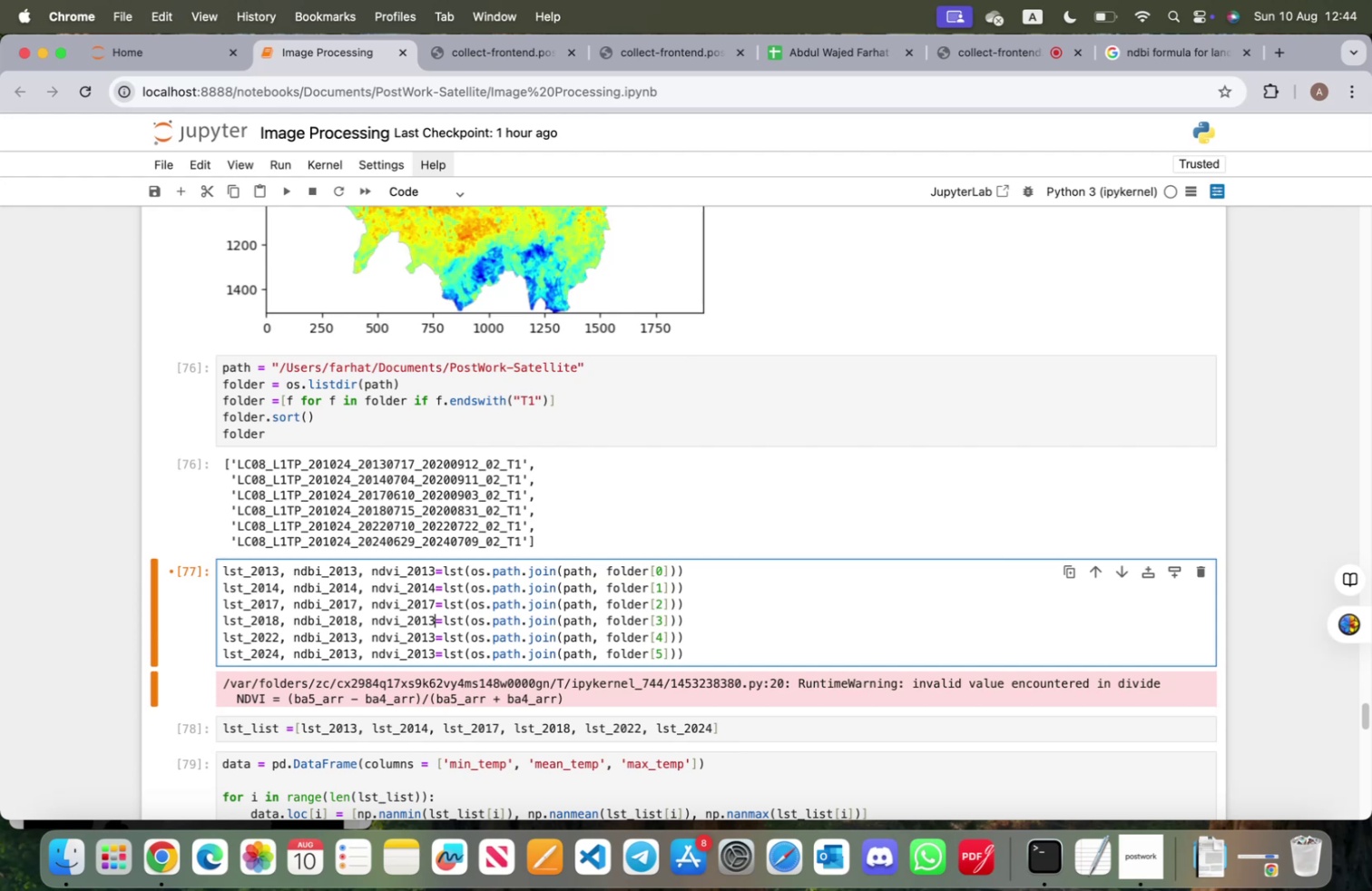 
key(Backspace)
 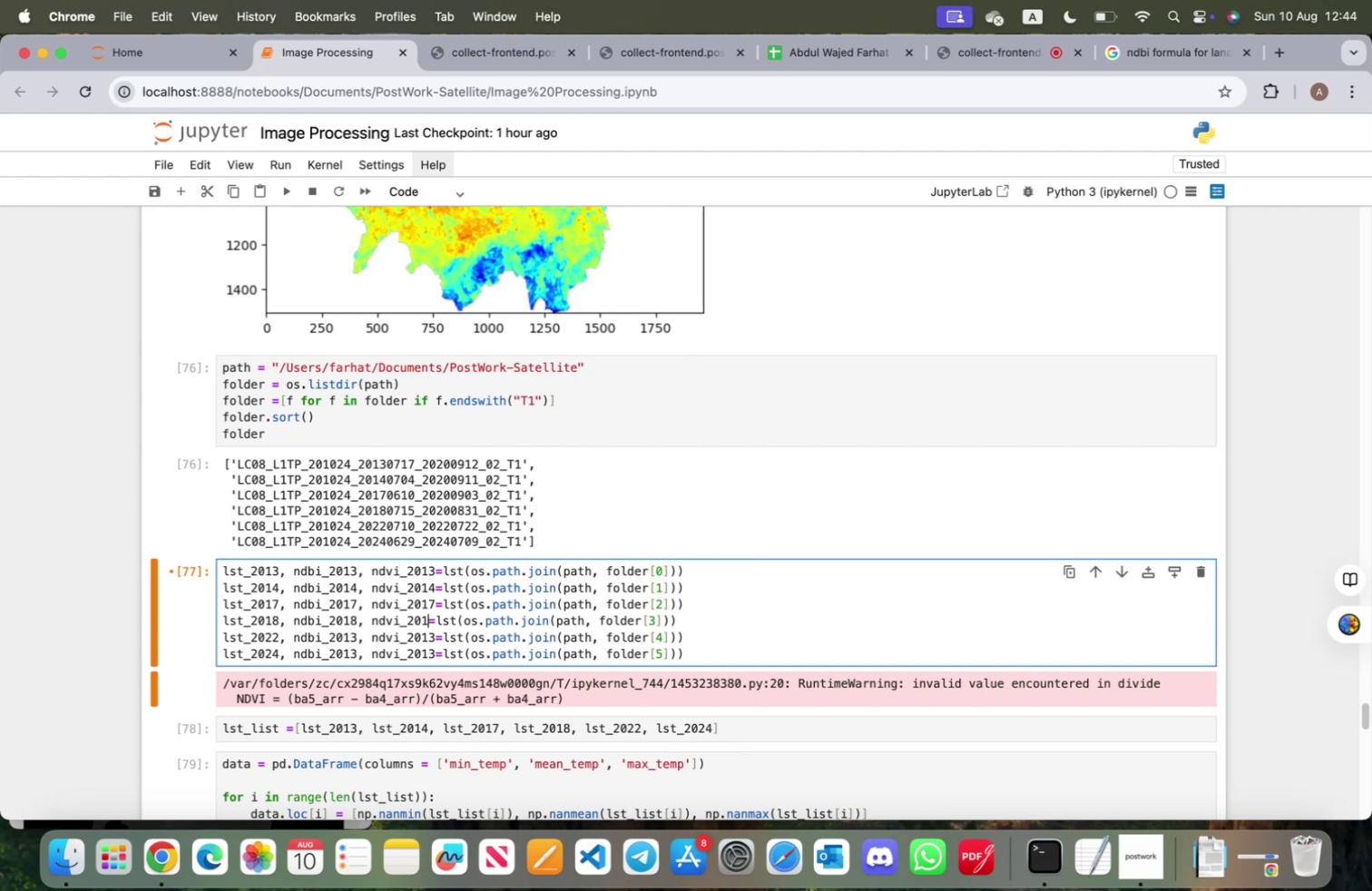 
key(8)
 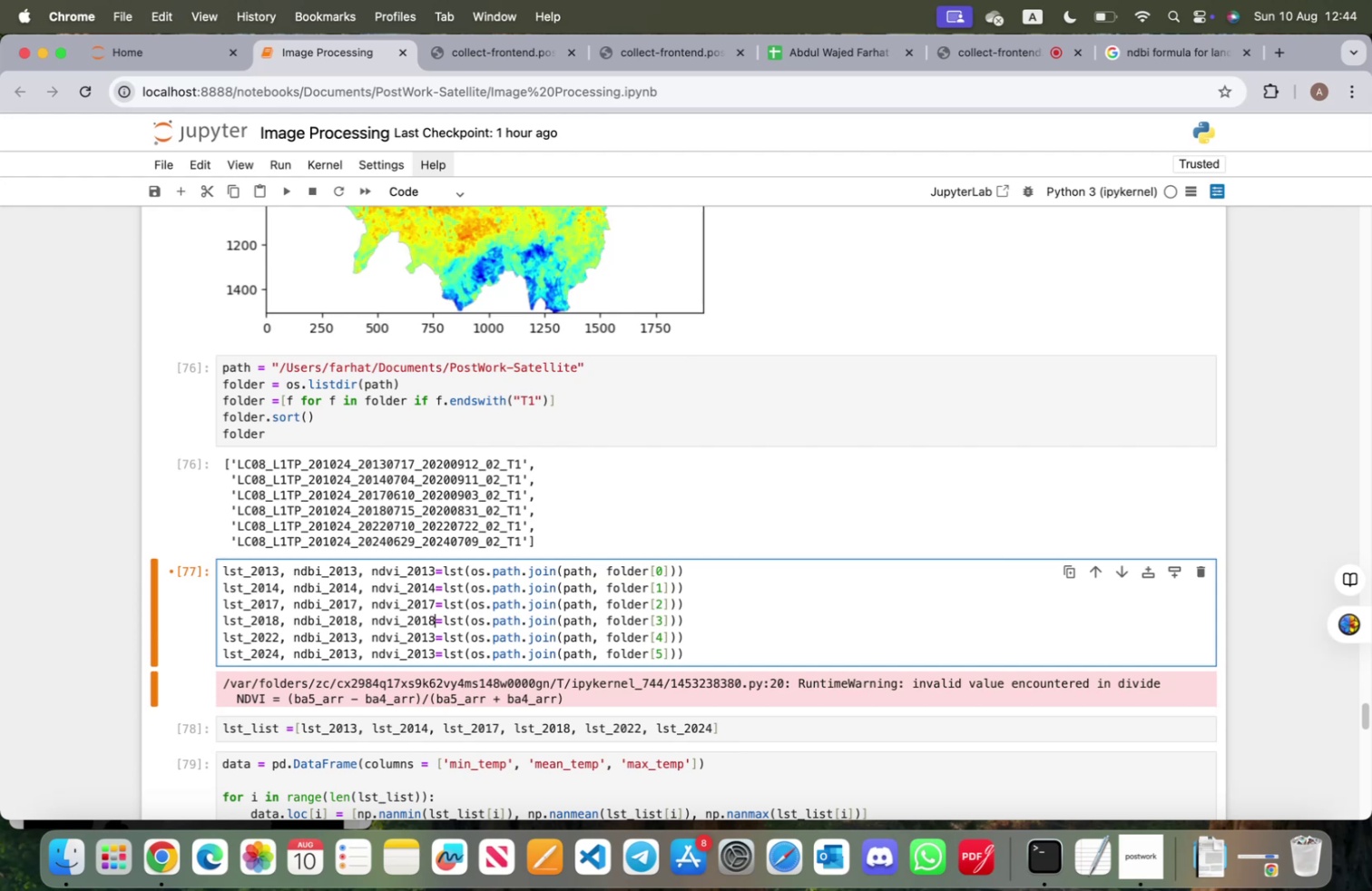 
key(ArrowDown)
 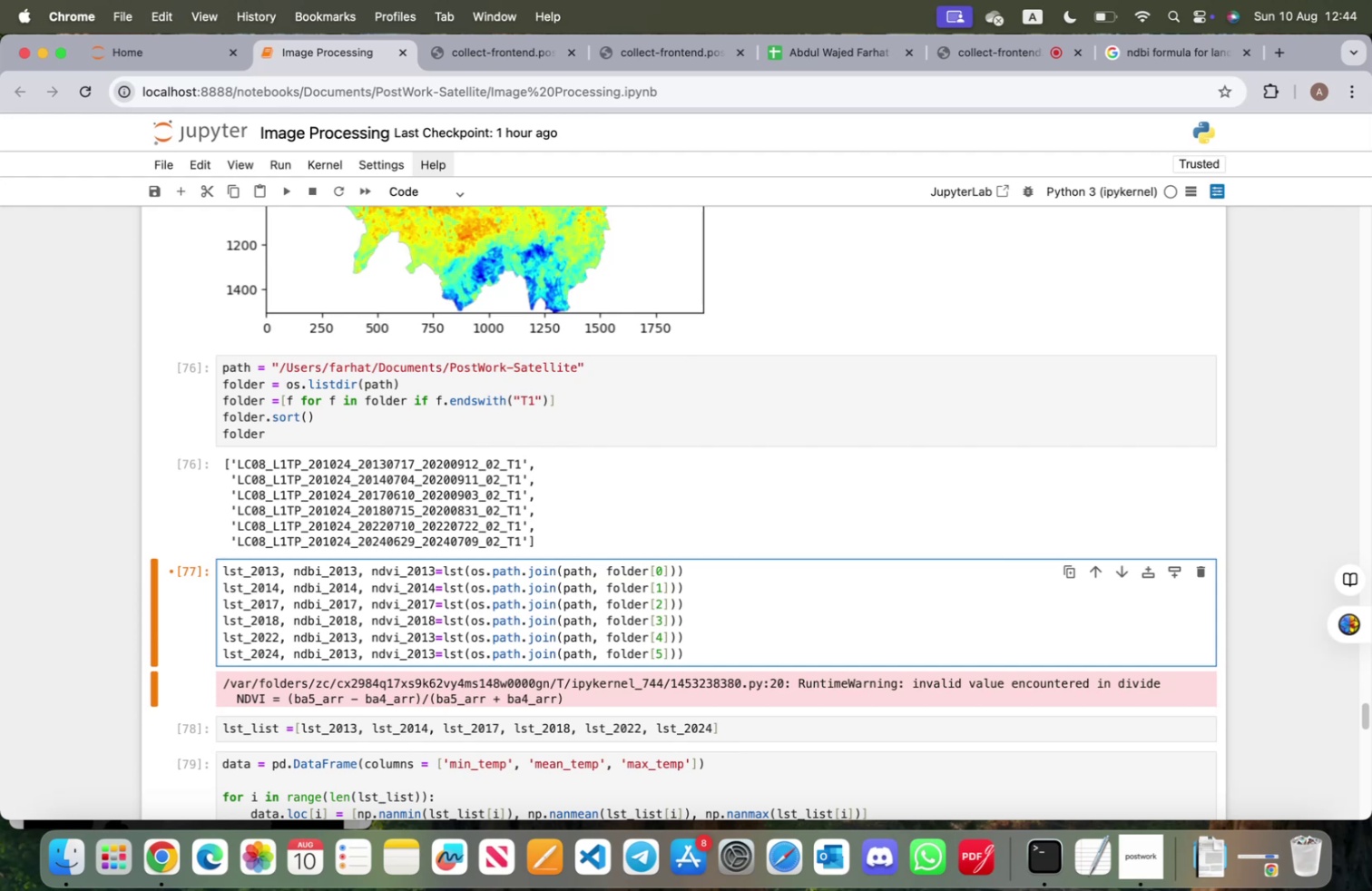 
key(Backspace)
key(Backspace)
type(22)
 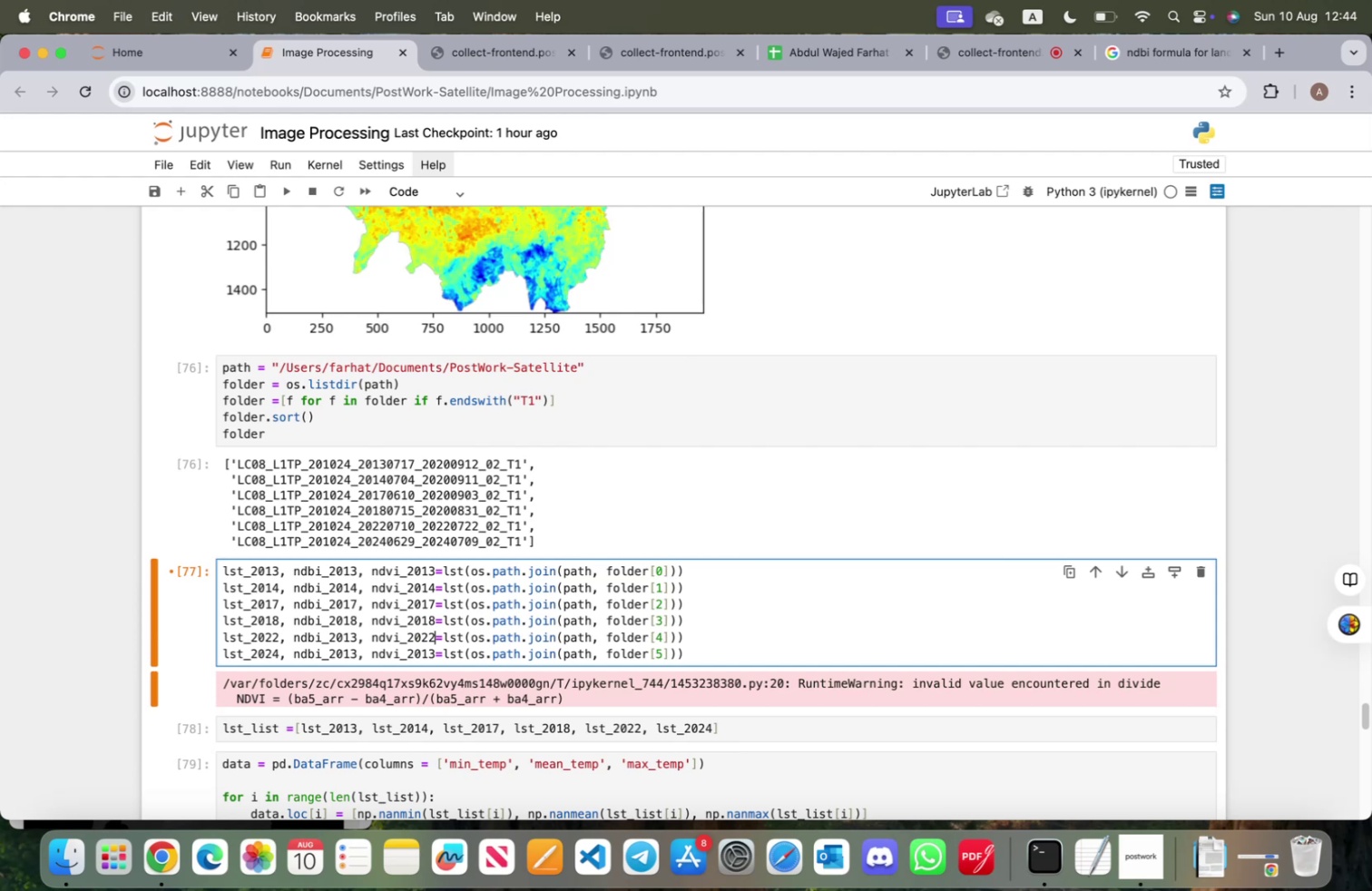 
key(ArrowLeft)
 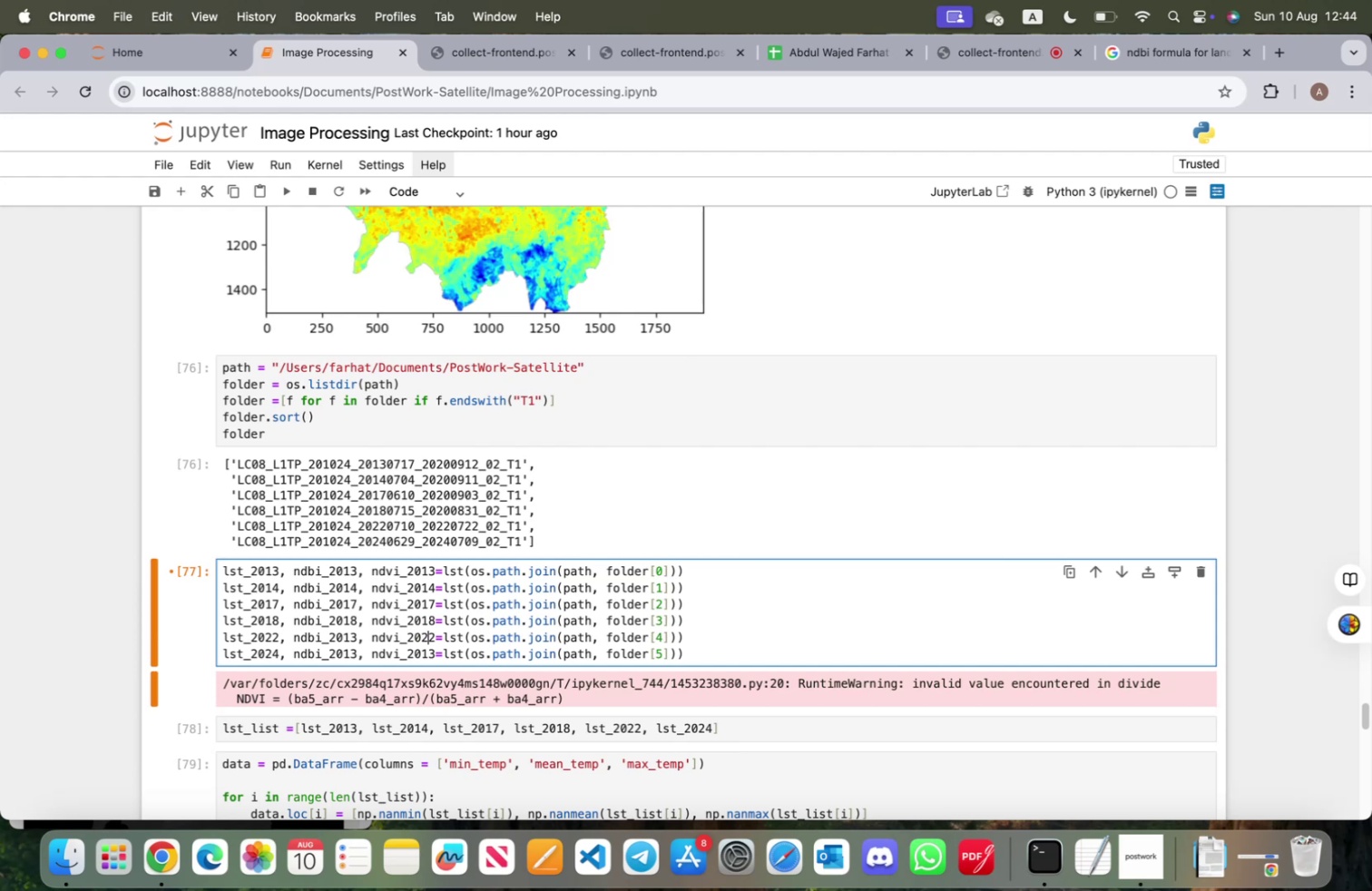 
hold_key(key=ArrowLeft, duration=1.16)
 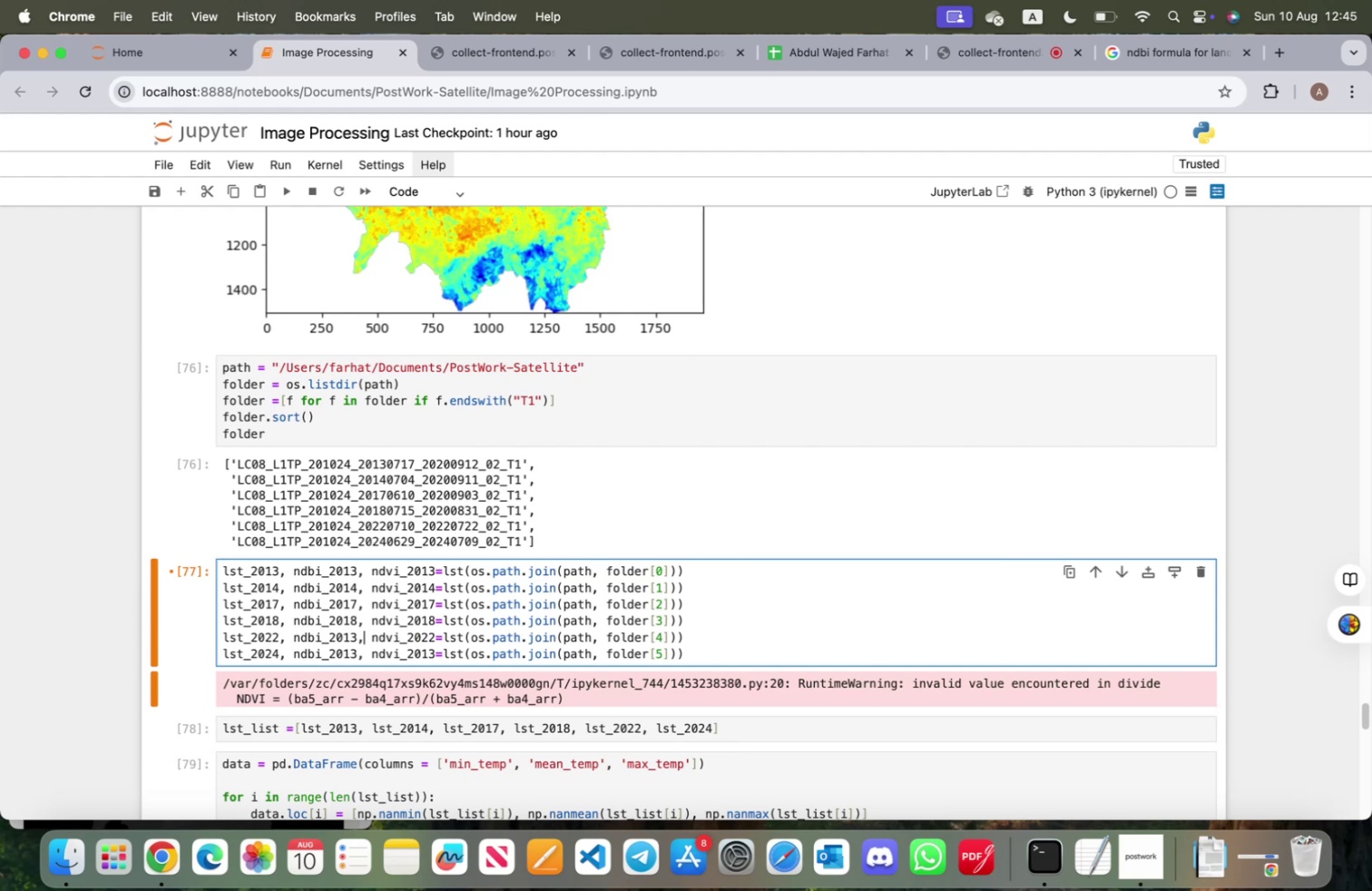 
key(ArrowLeft)
 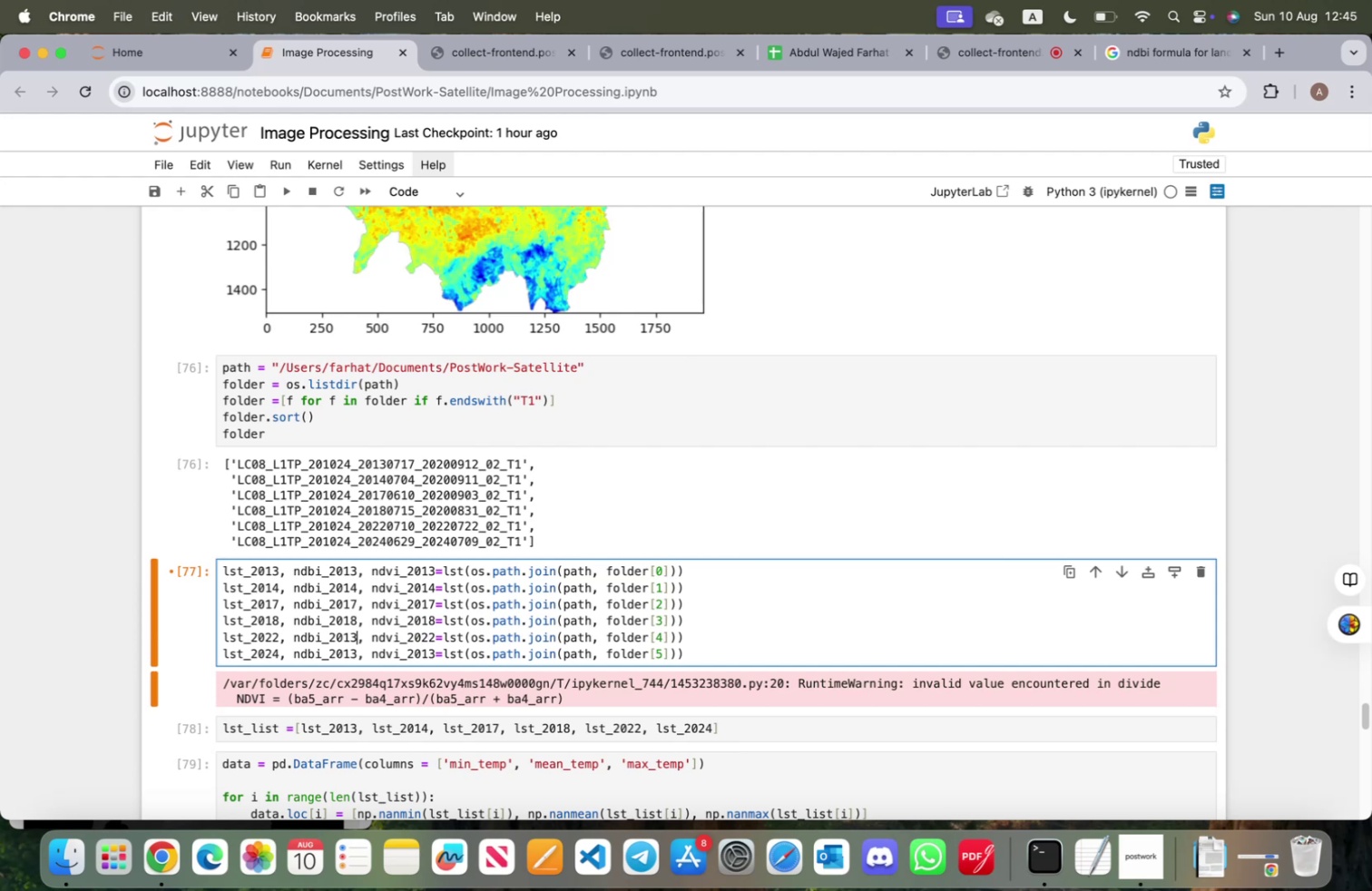 
key(Backspace)
key(Backspace)
type(22)
 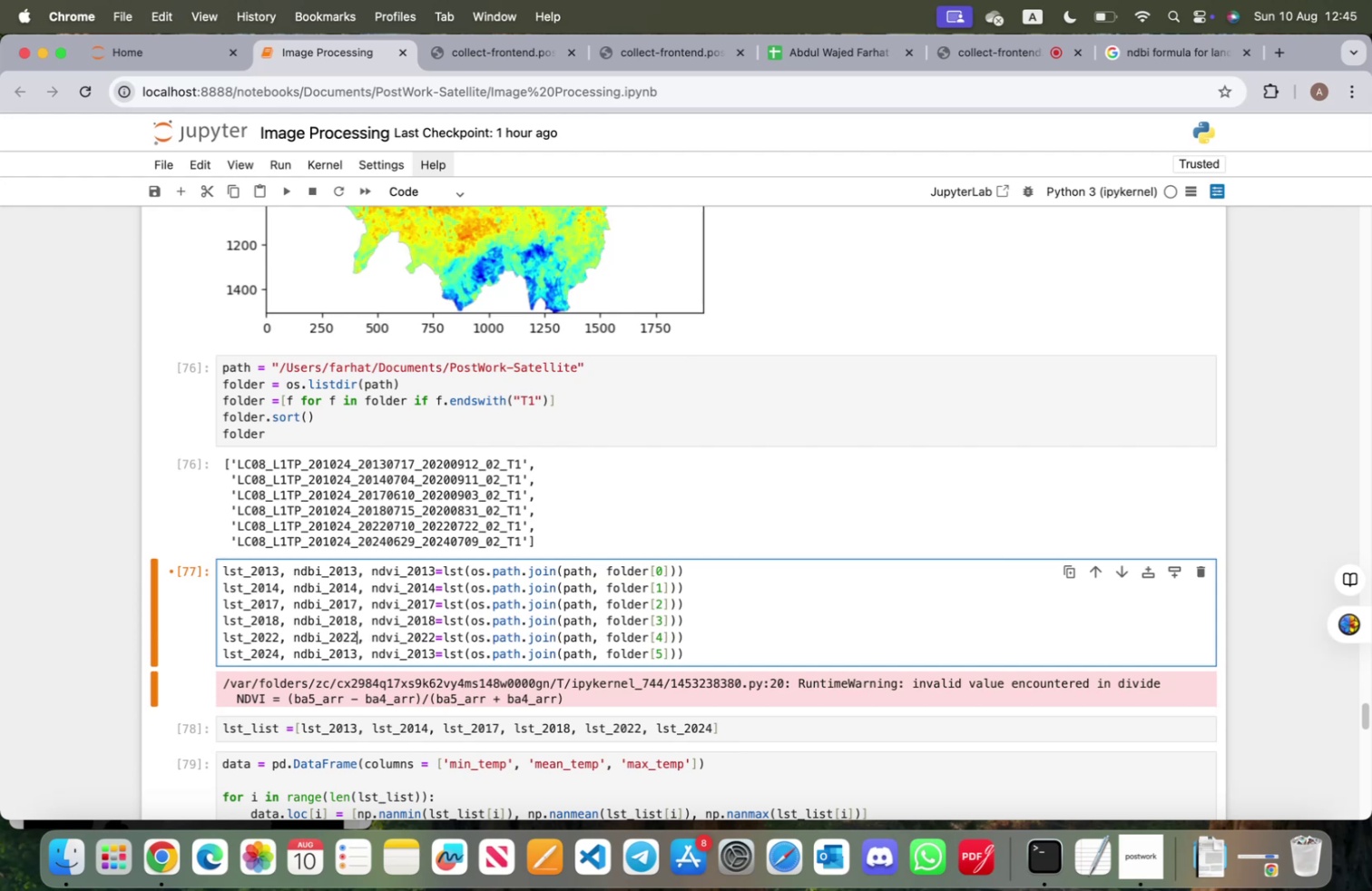 
key(ArrowDown)
 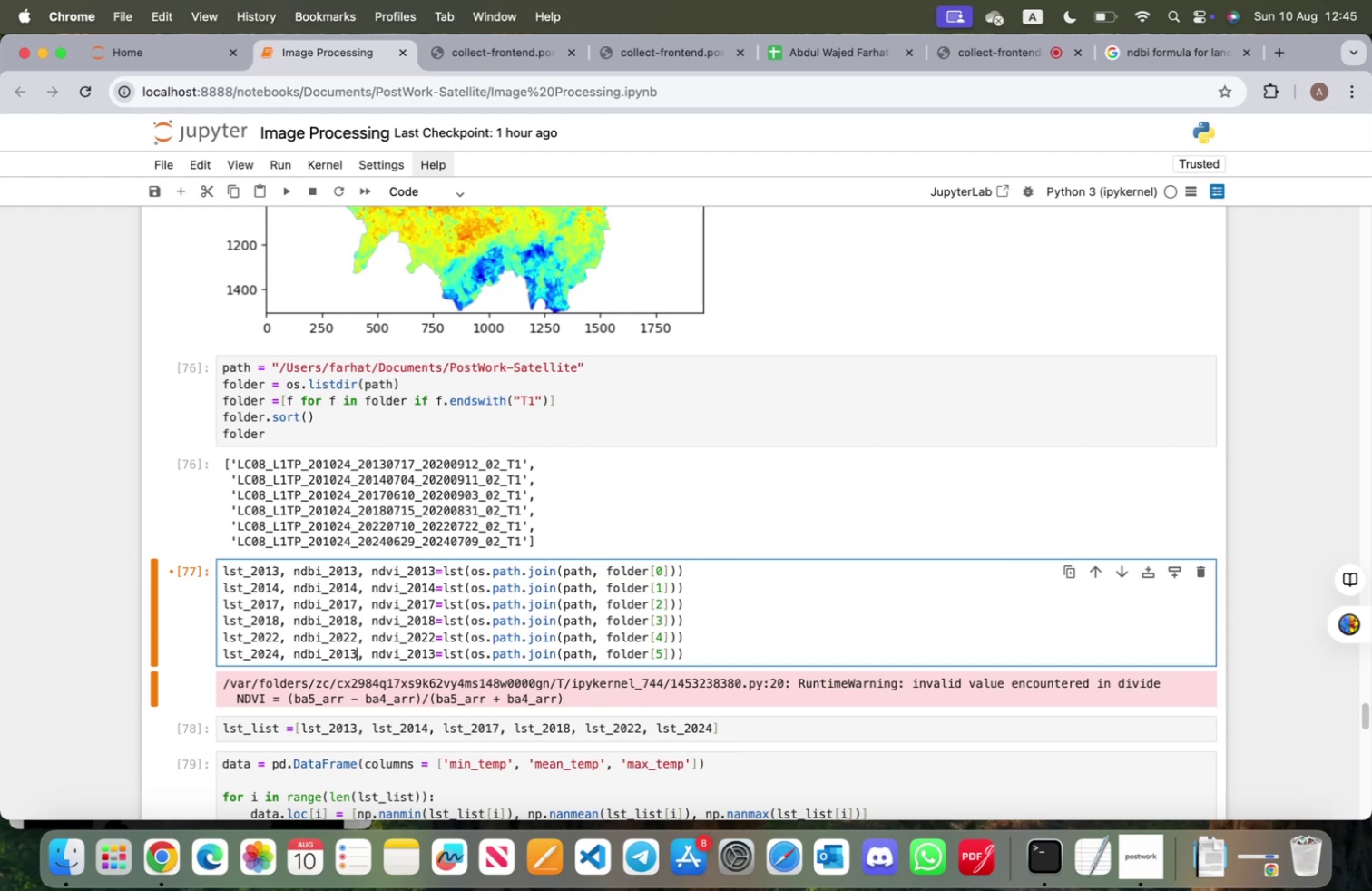 
key(Backspace)
key(Backspace)
type(24)
 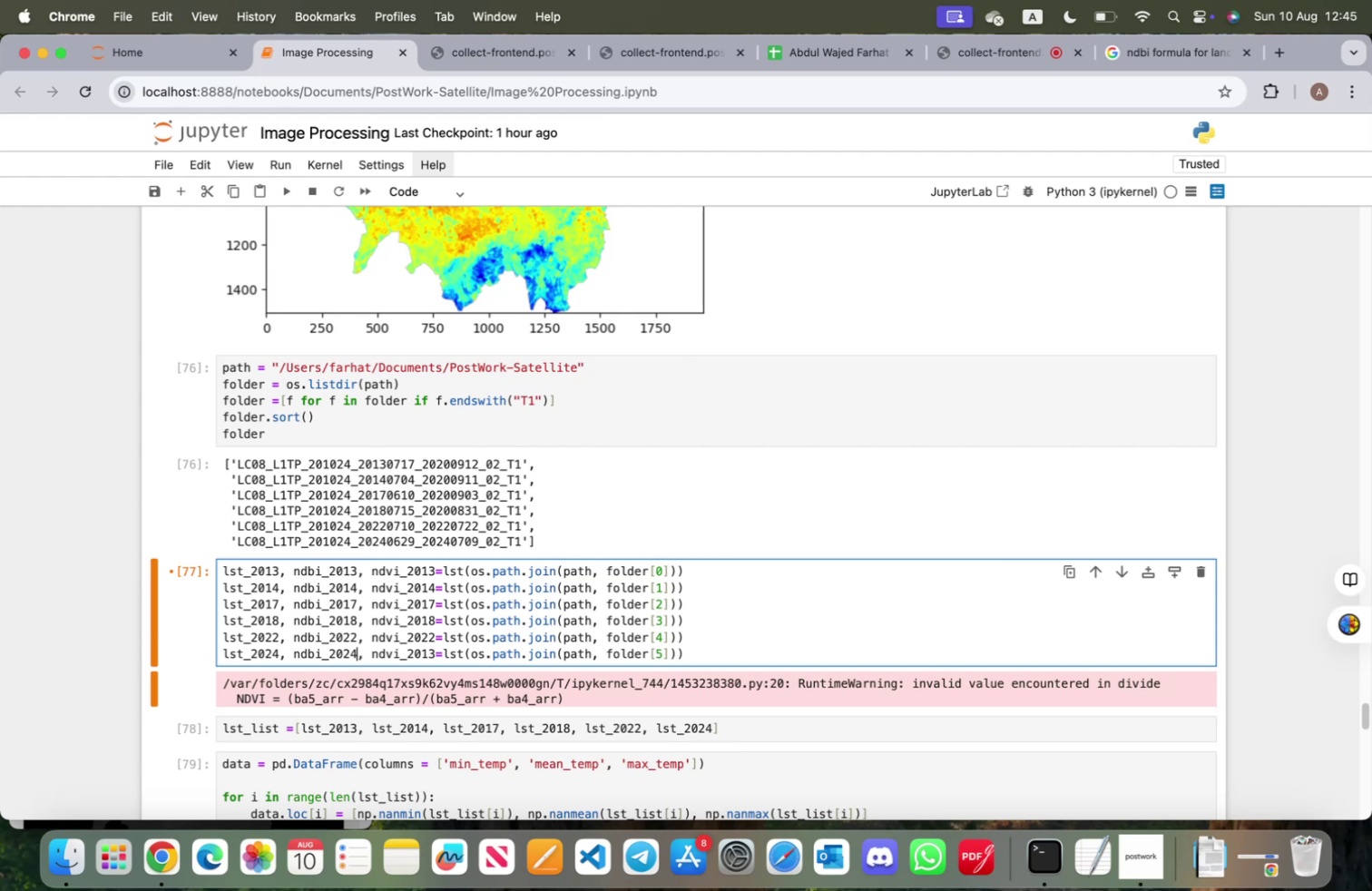 
hold_key(key=ArrowRight, duration=1.21)
 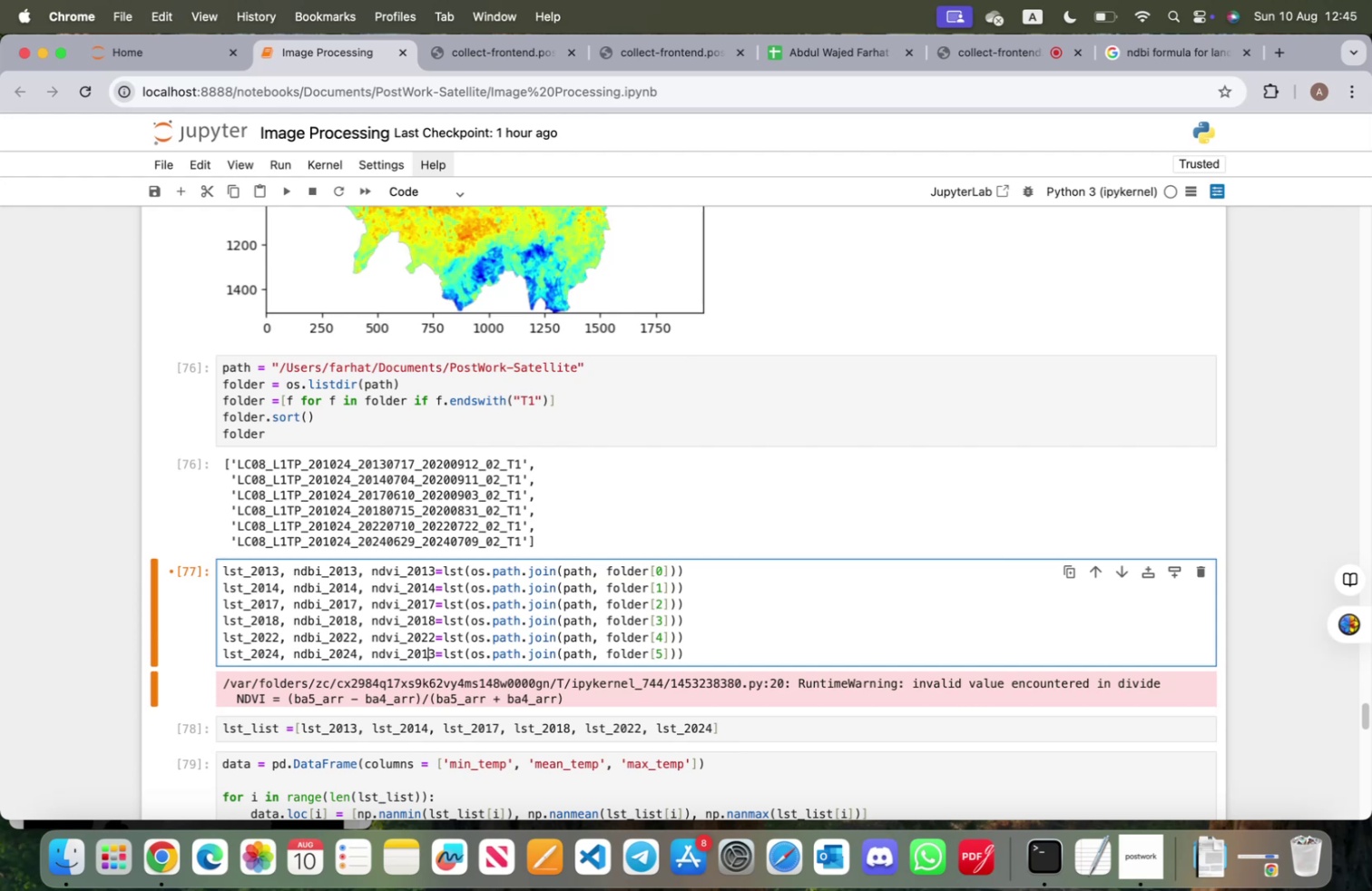 
key(ArrowRight)
 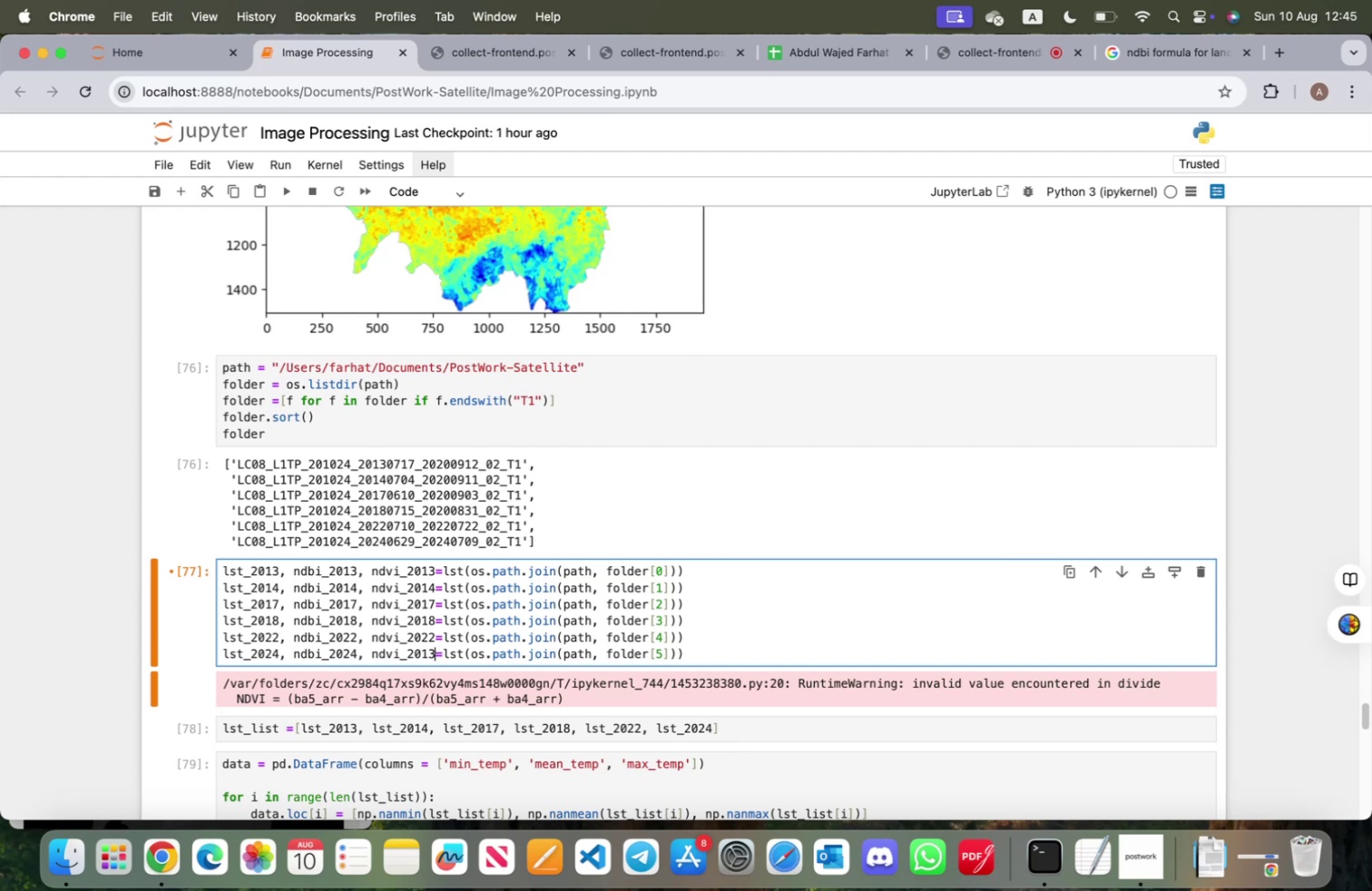 
key(Backspace)
key(Backspace)
type(24)
 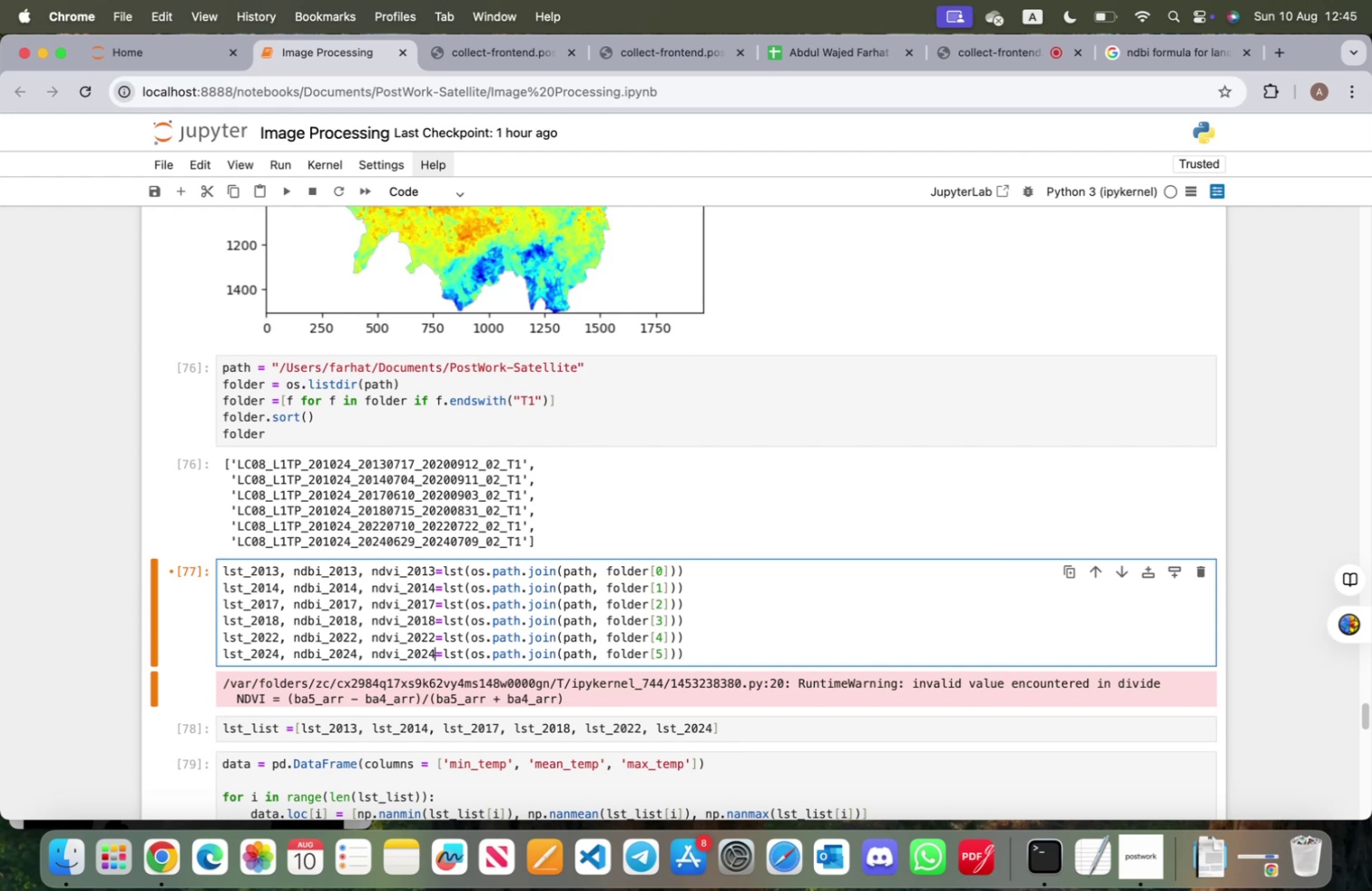 
scroll: coordinate [760, 443], scroll_direction: up, amount: 29.0
 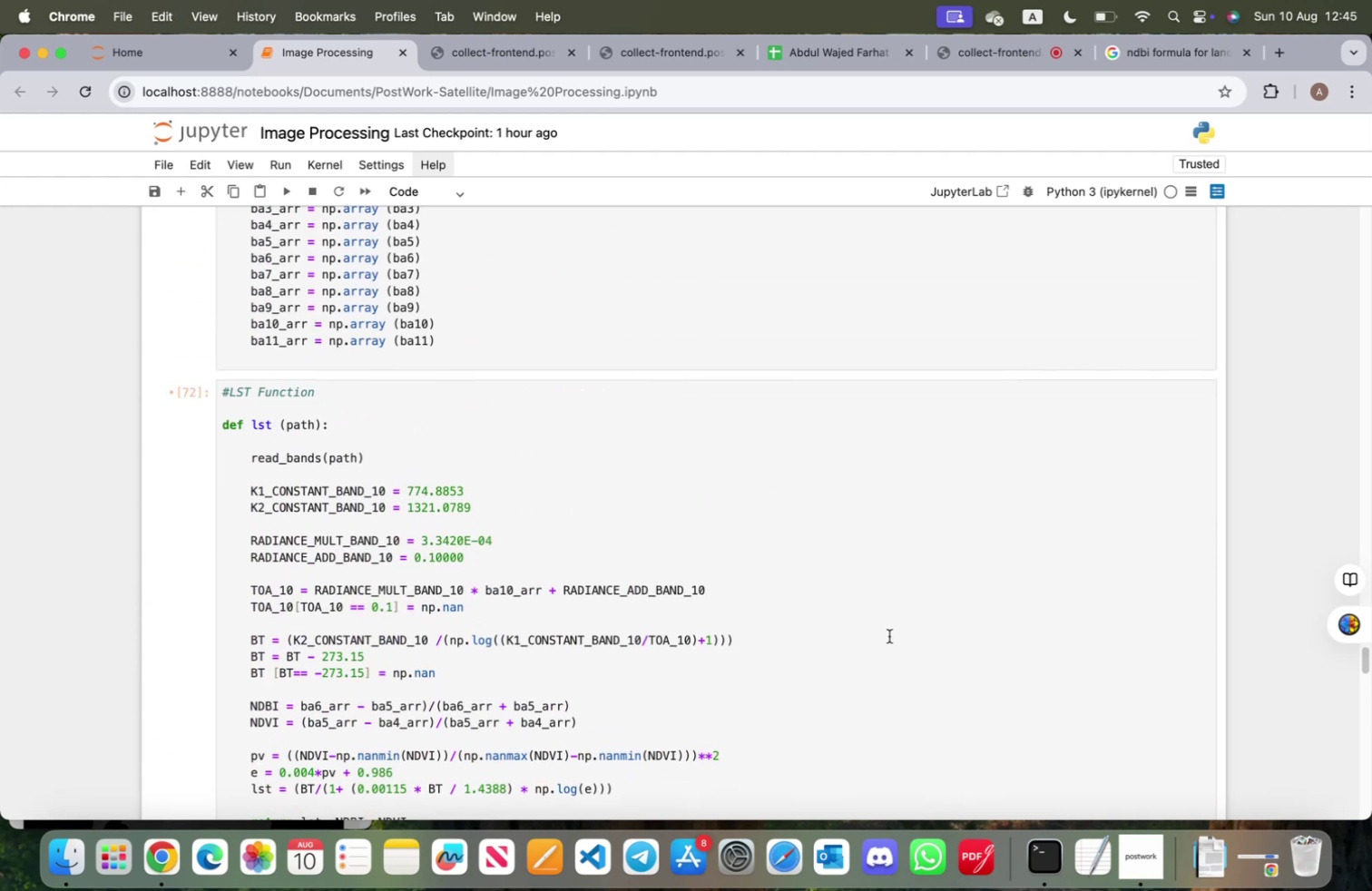 
left_click([889, 635])
 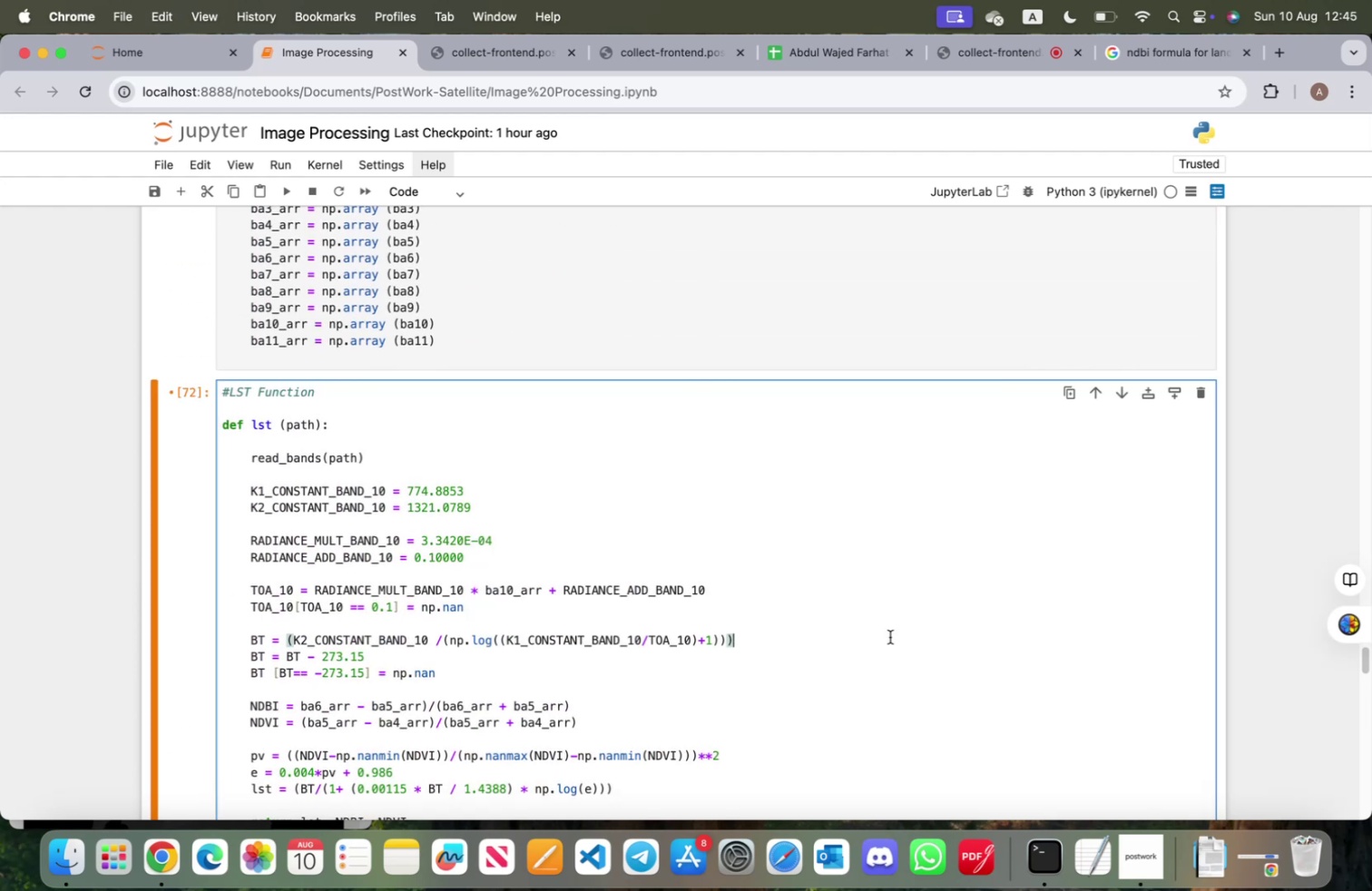 
scroll: coordinate [890, 635], scroll_direction: down, amount: 3.0
 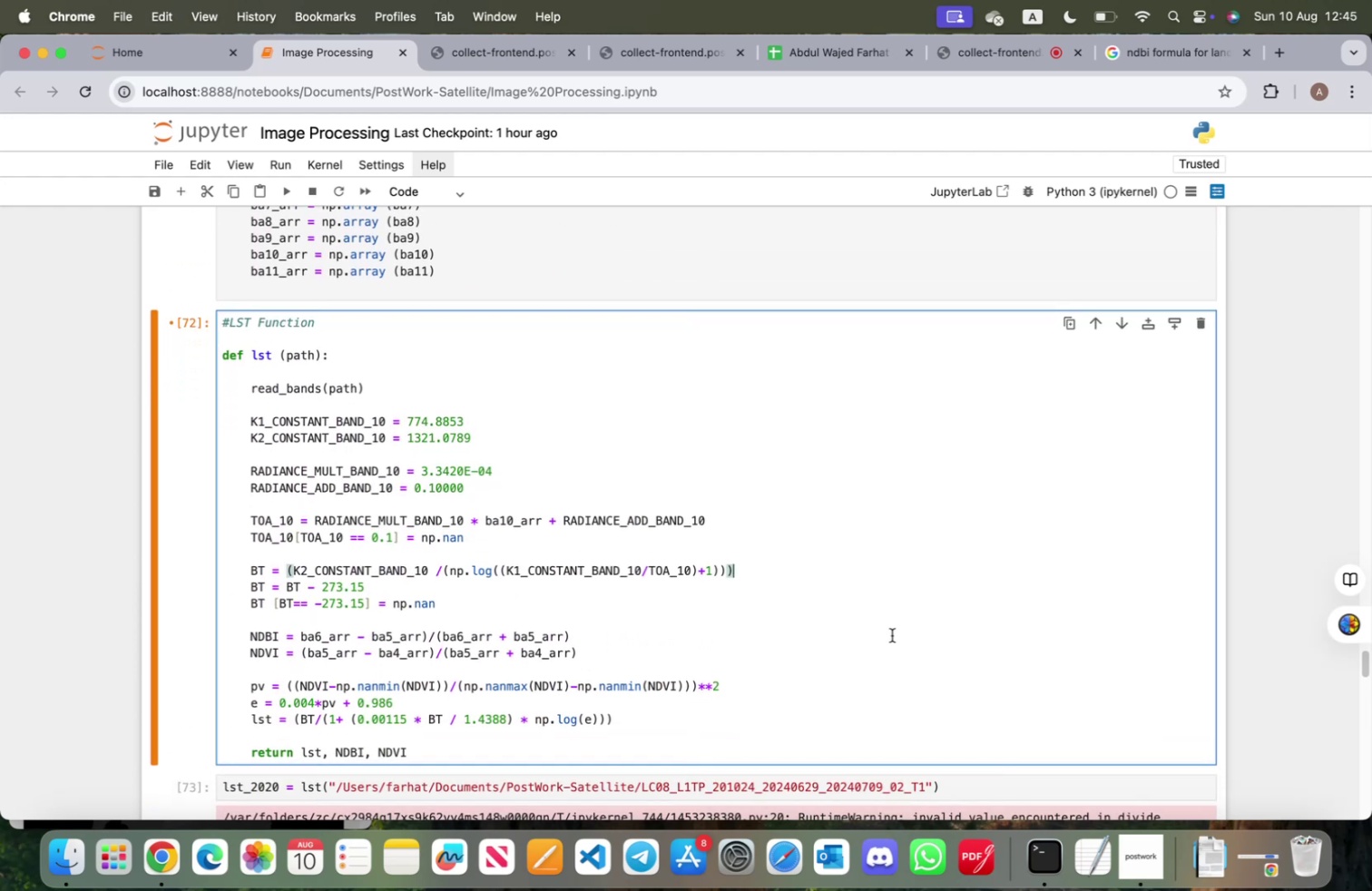 
key(Shift+Enter)
 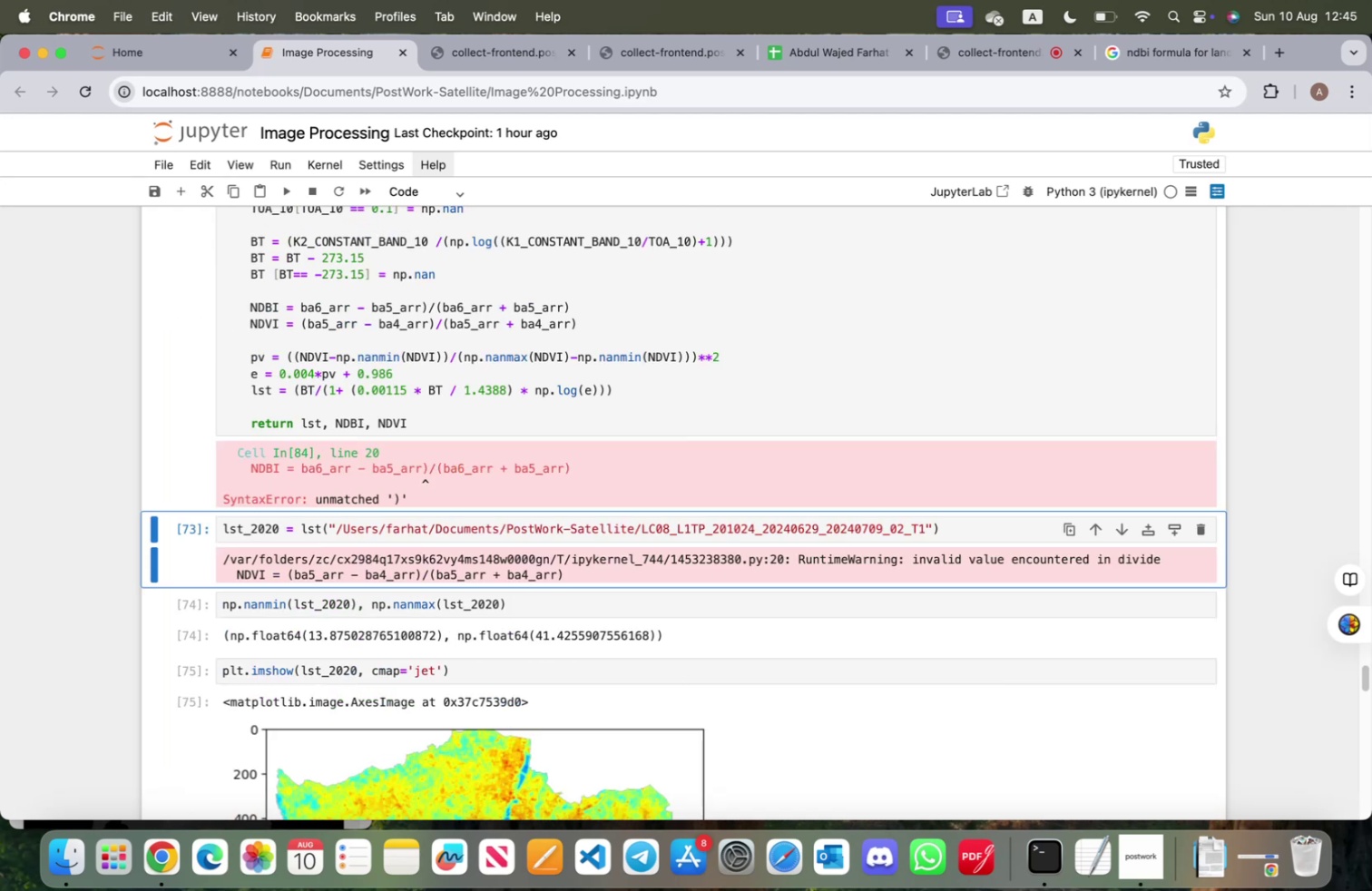 
scroll: coordinate [340, 460], scroll_direction: up, amount: 7.0
 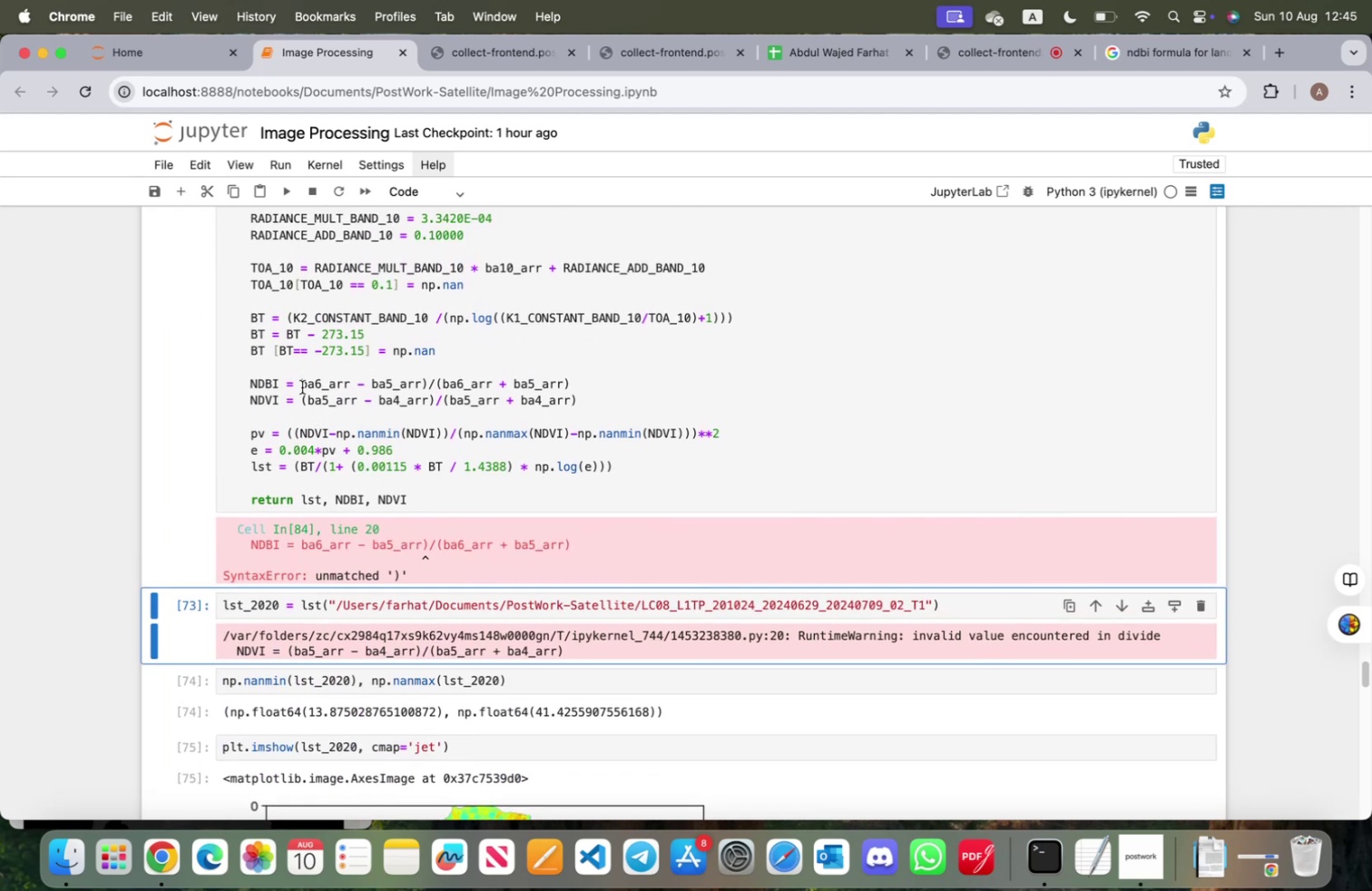 
left_click([301, 384])
 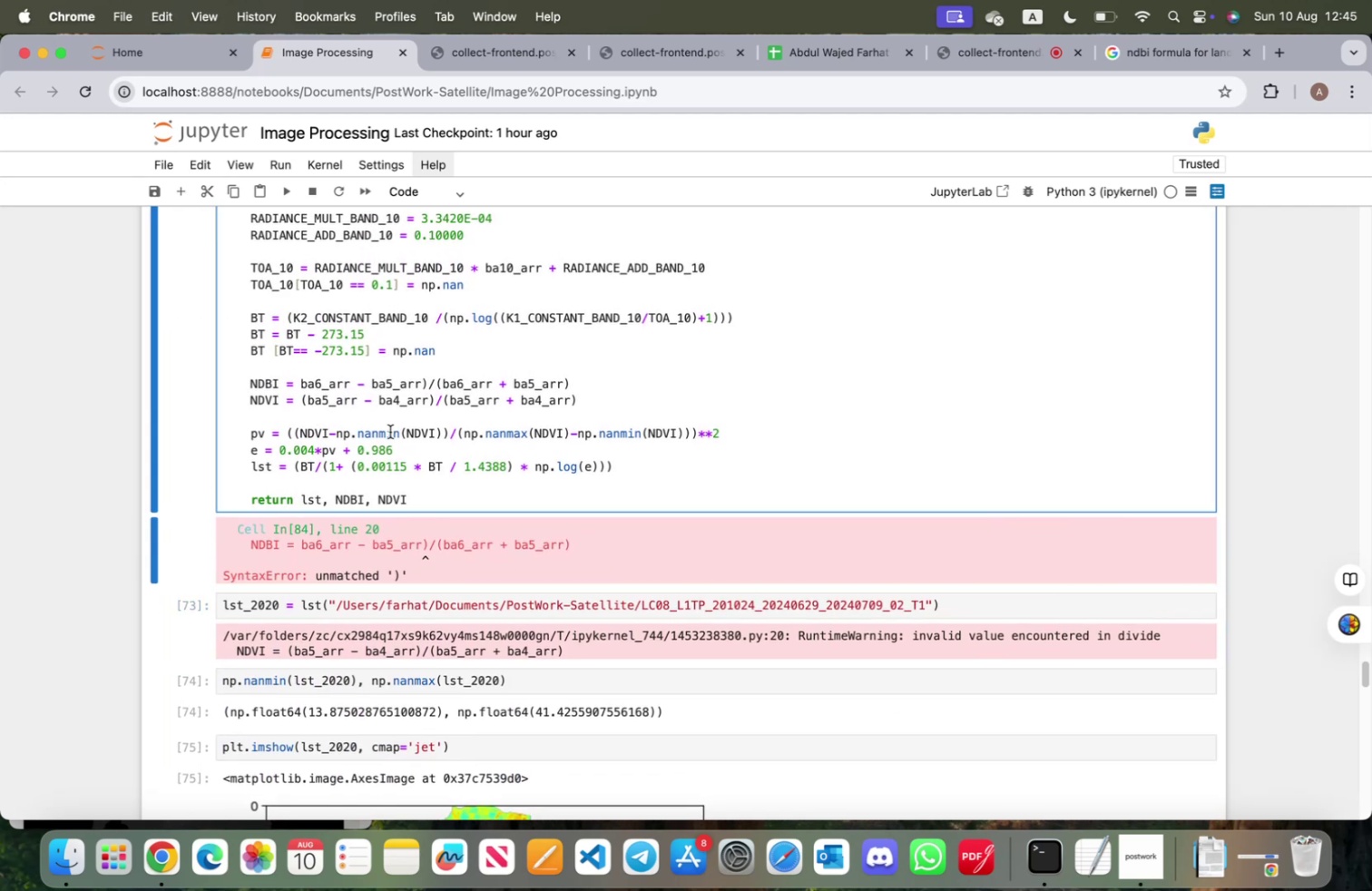 
key(Shift+9)
 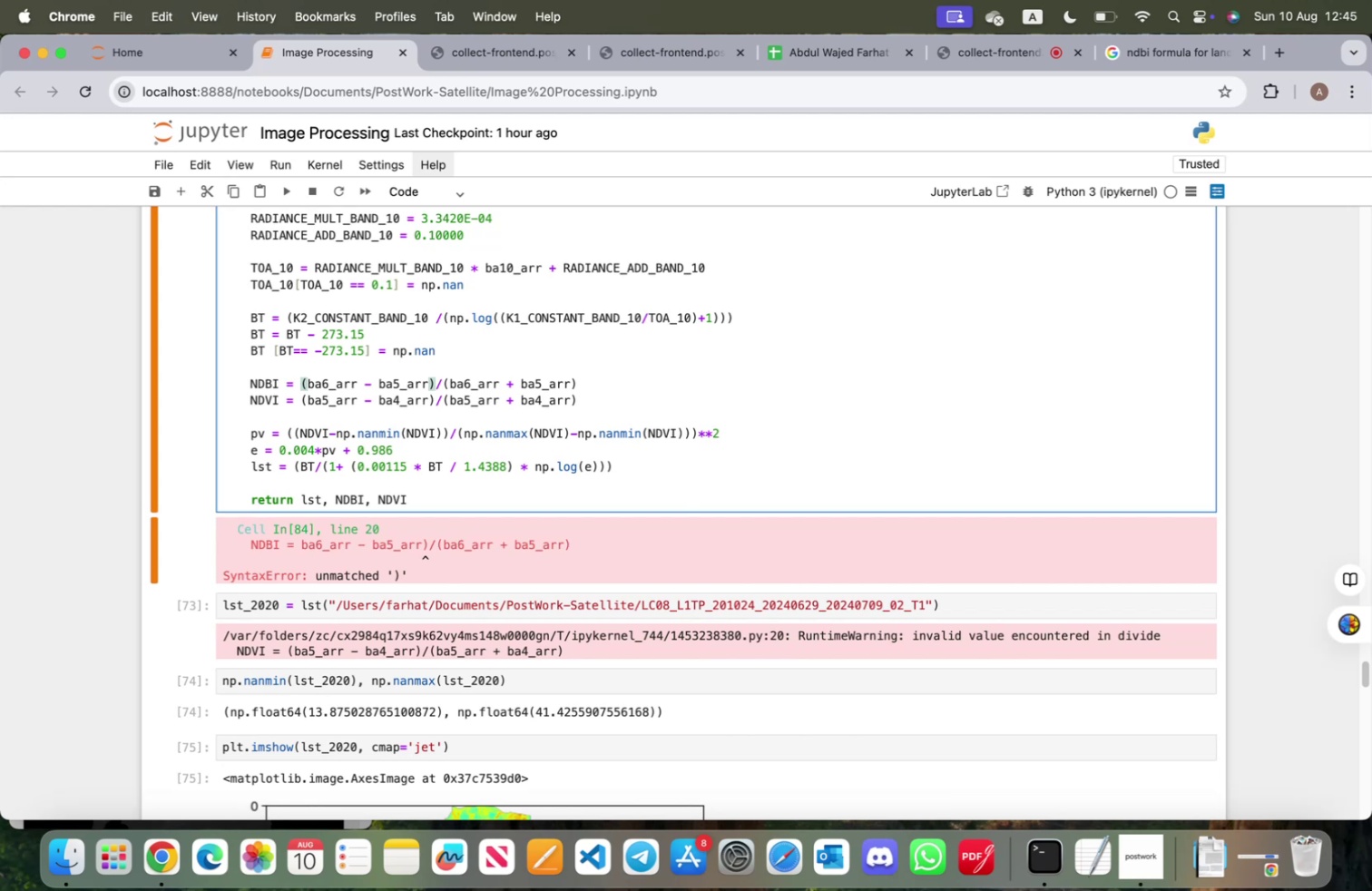 
key(Shift+ShiftRight)
 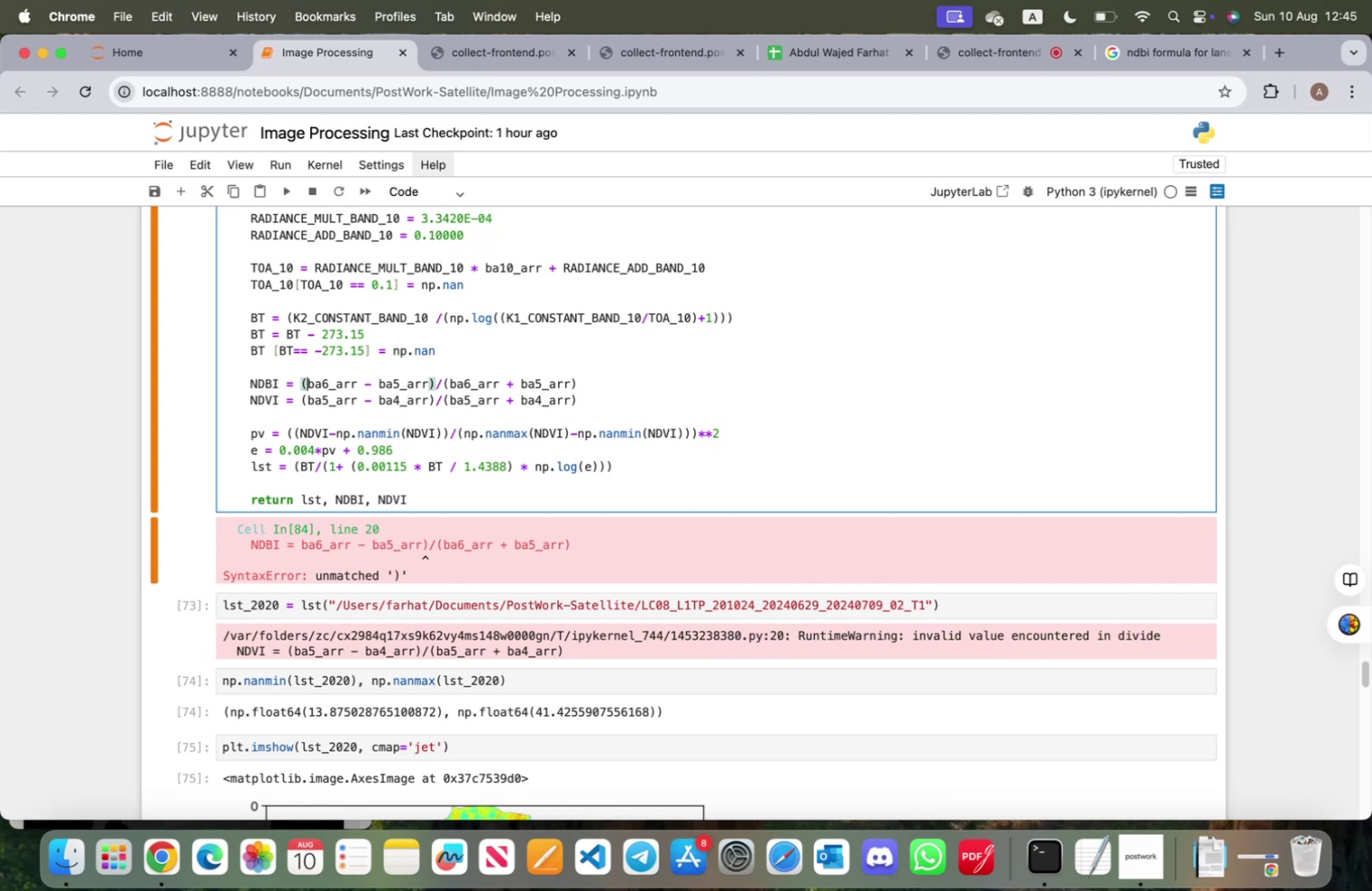 
key(Shift+Enter)
 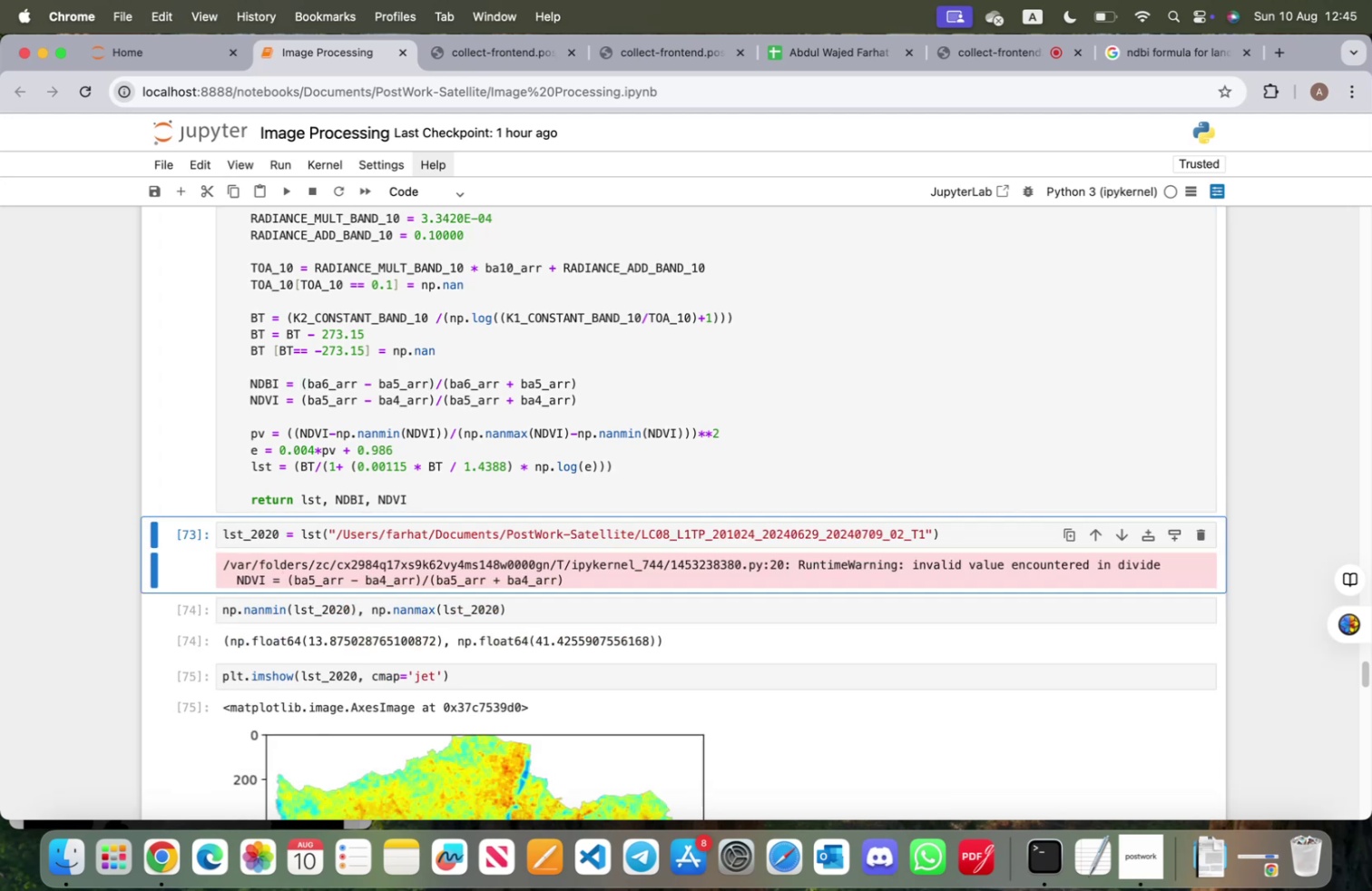 
key(Shift+Enter)
 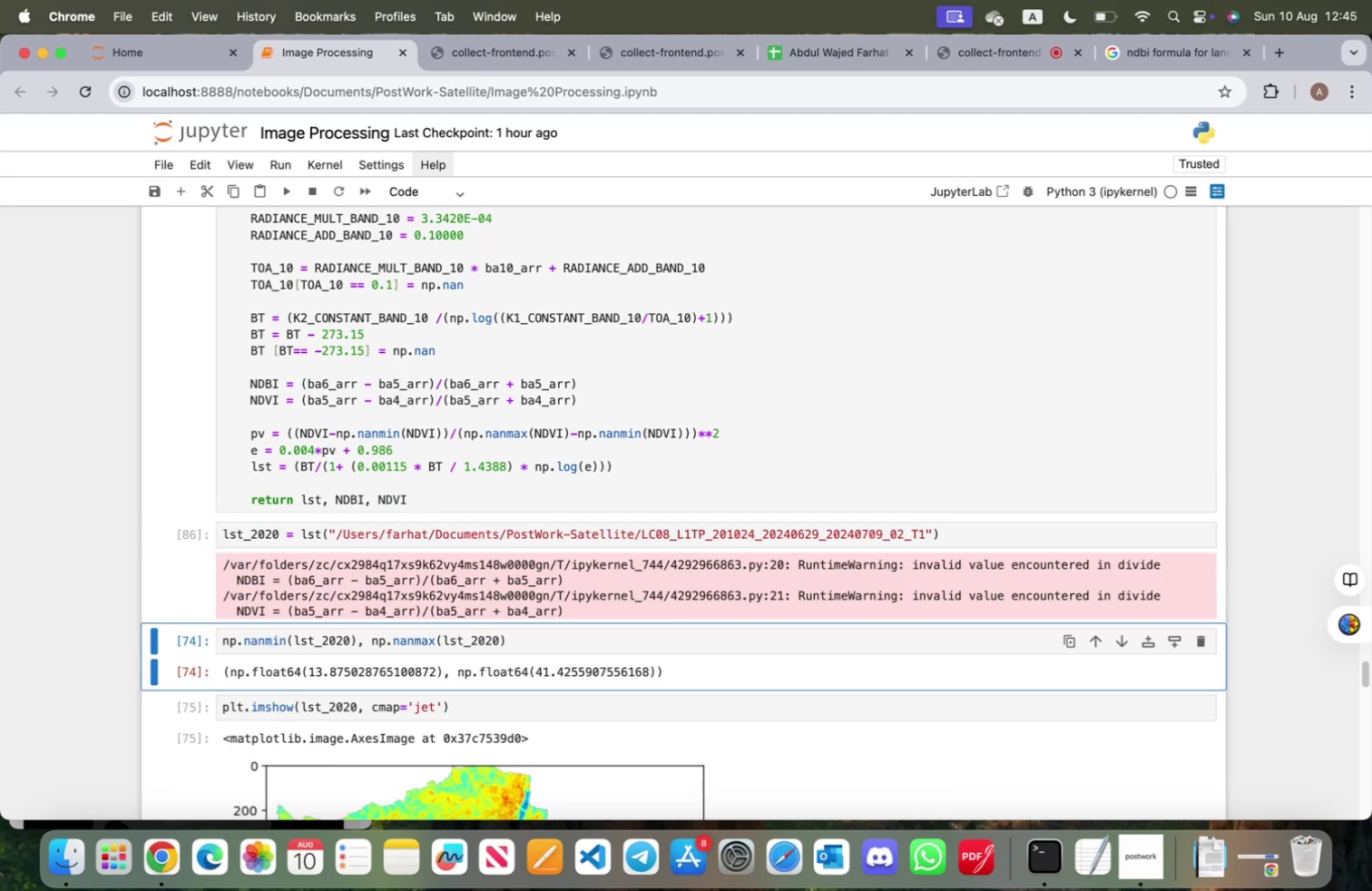 
key(Shift+Enter)
 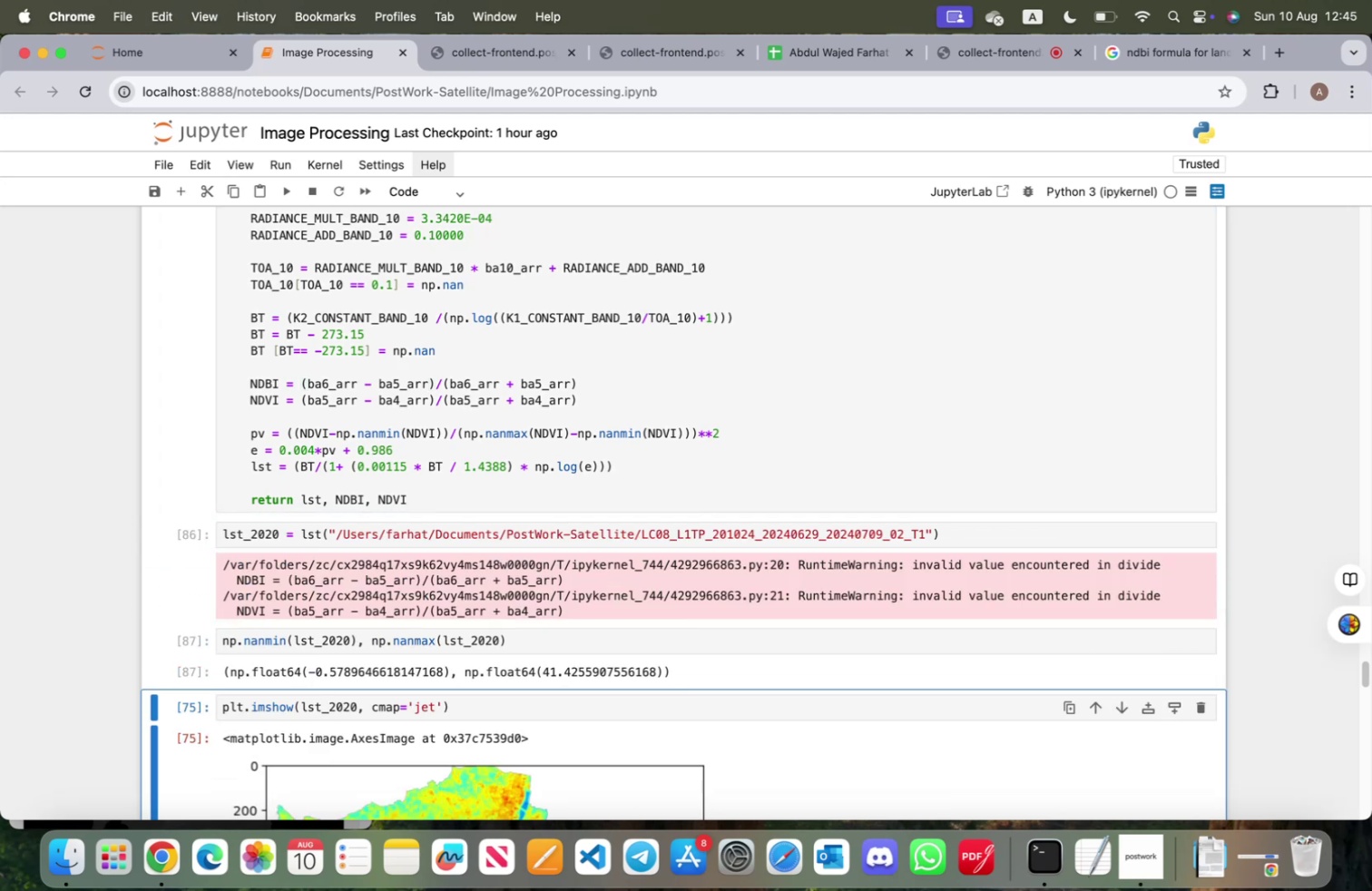 
key(Shift+ShiftRight)
 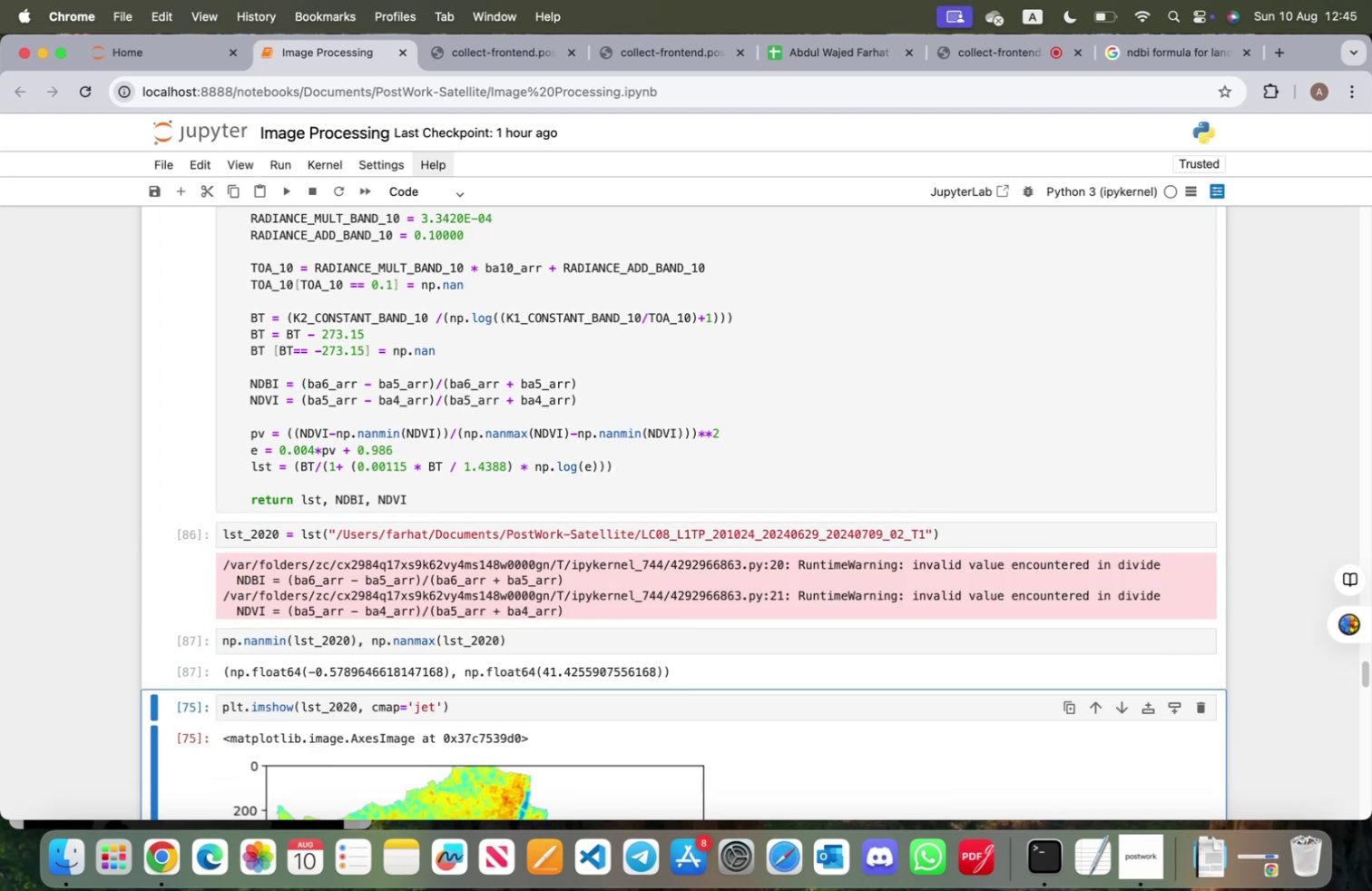 
key(Shift+Enter)
 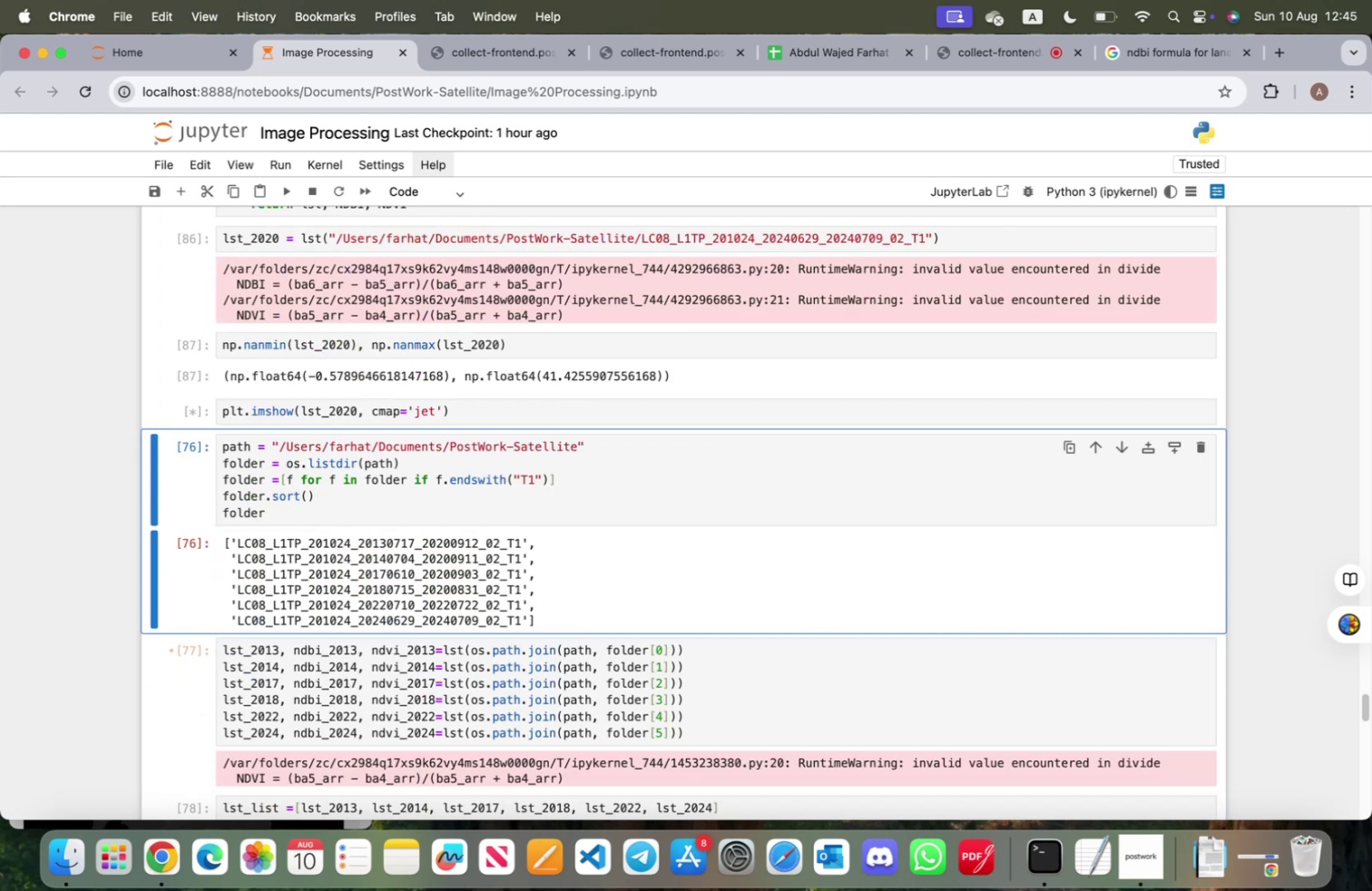 
hold_key(key=ShiftRight, duration=0.42)
 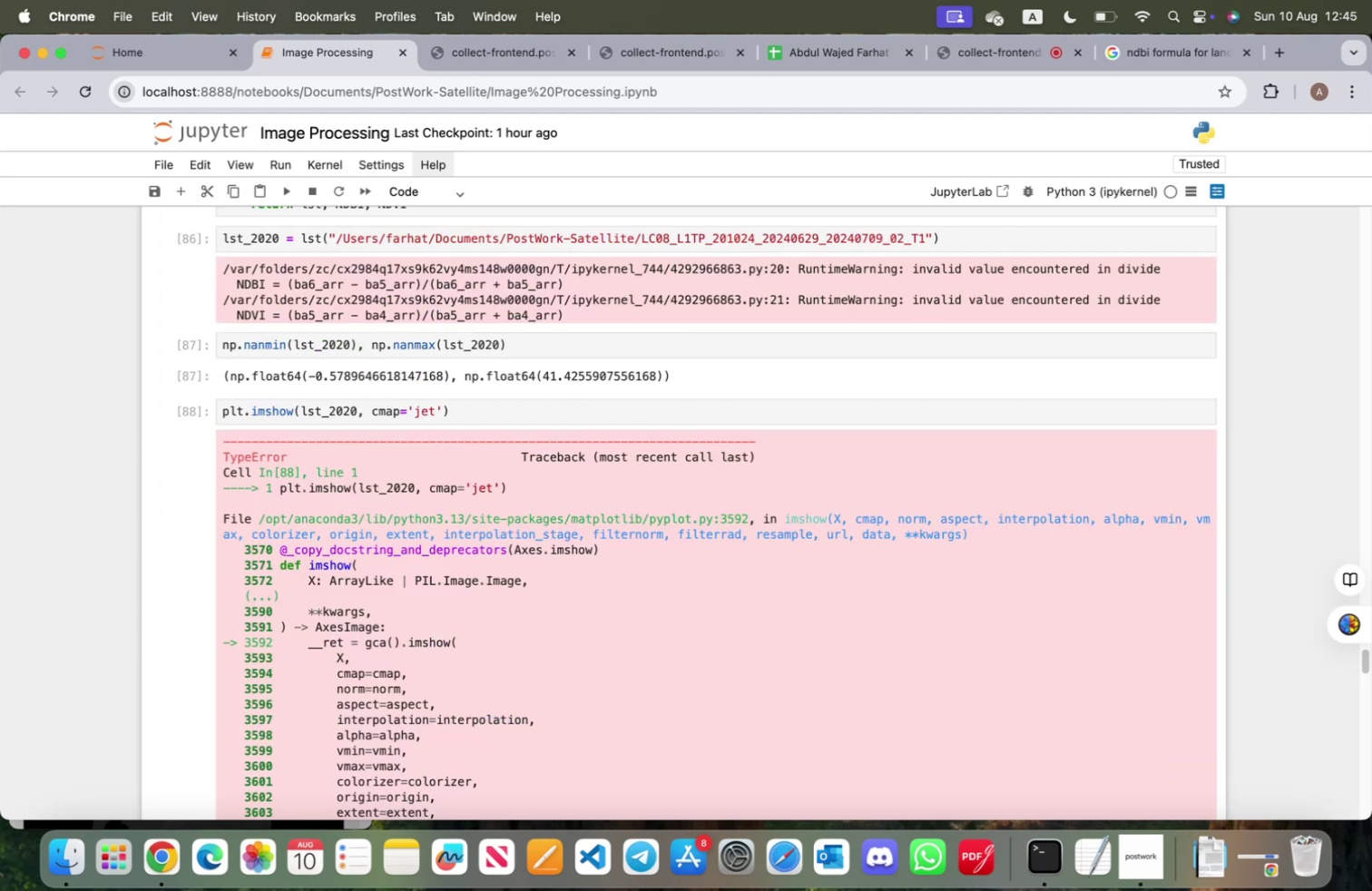 
key(Shift+Enter)
 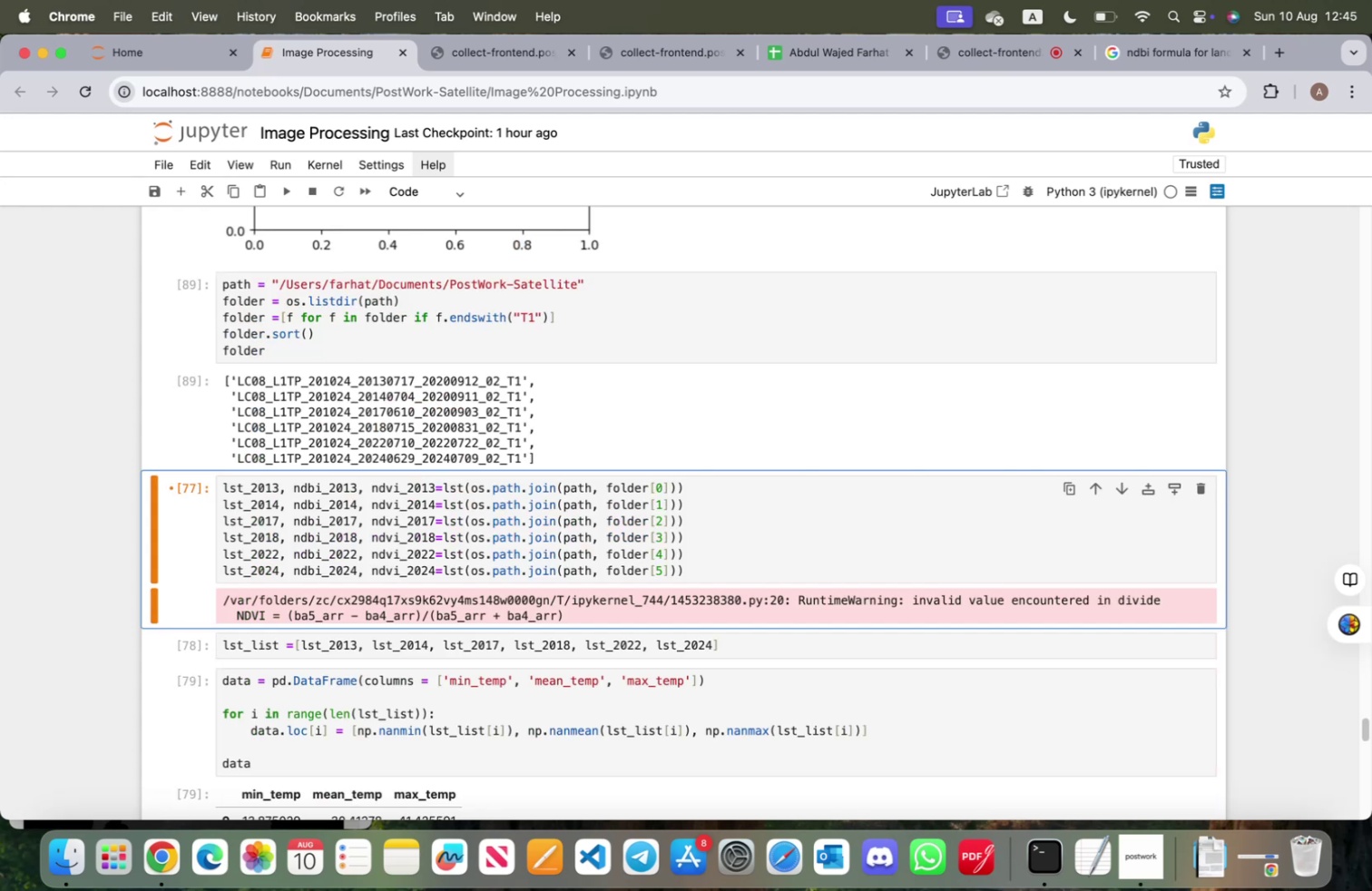 
key(Shift+Enter)
 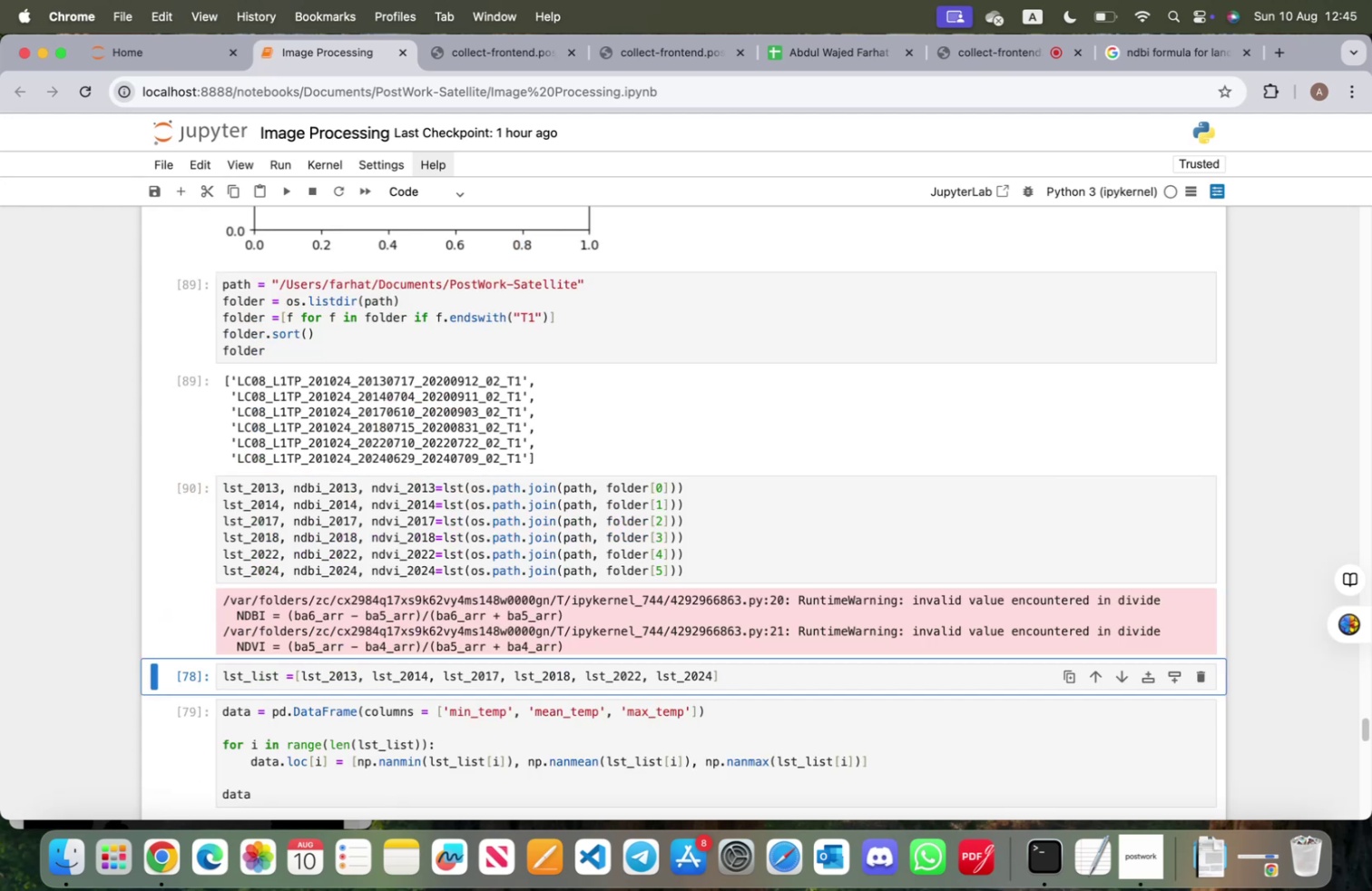 
key(Shift+ShiftRight)
 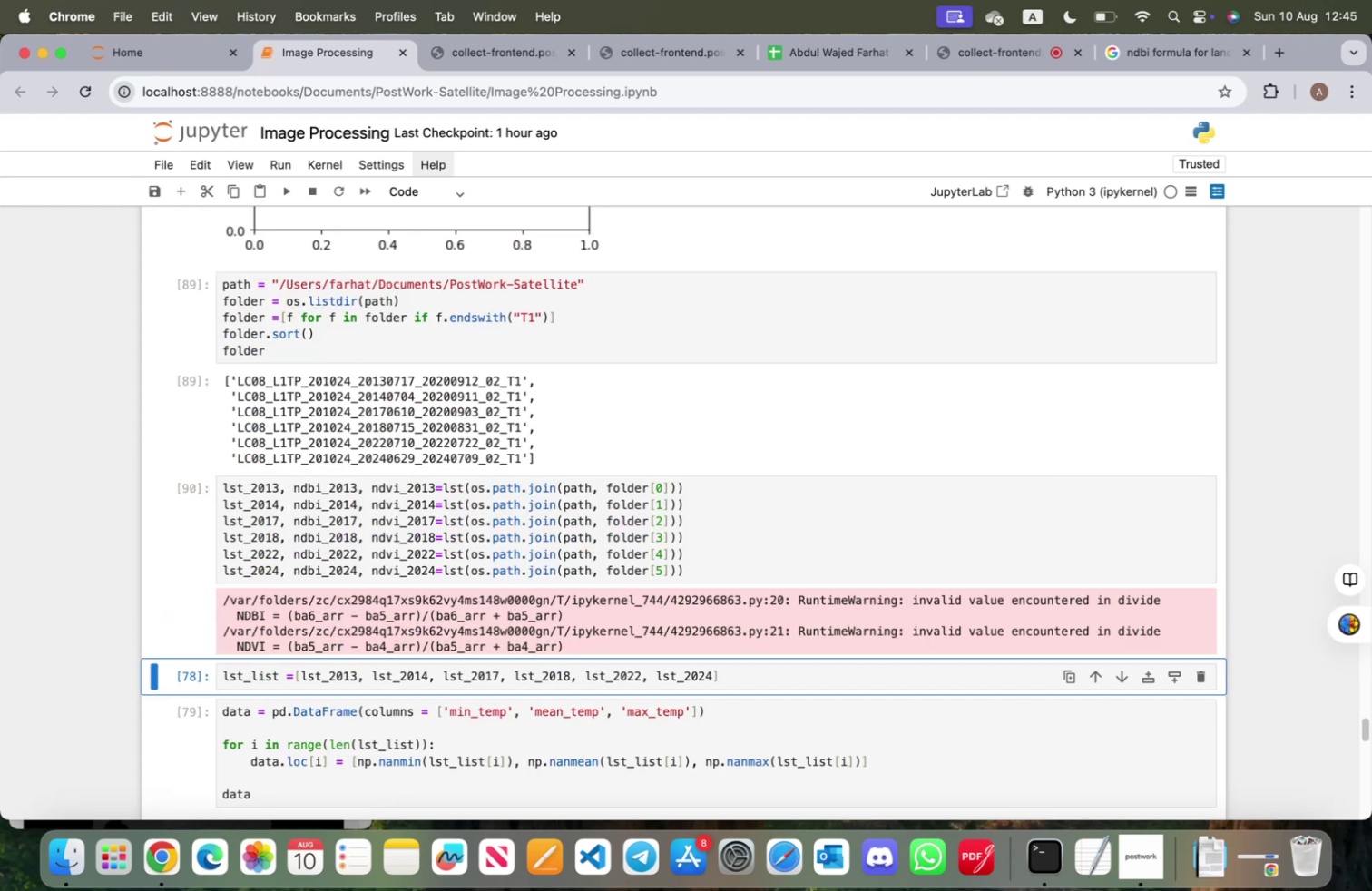 
key(Shift+Enter)
 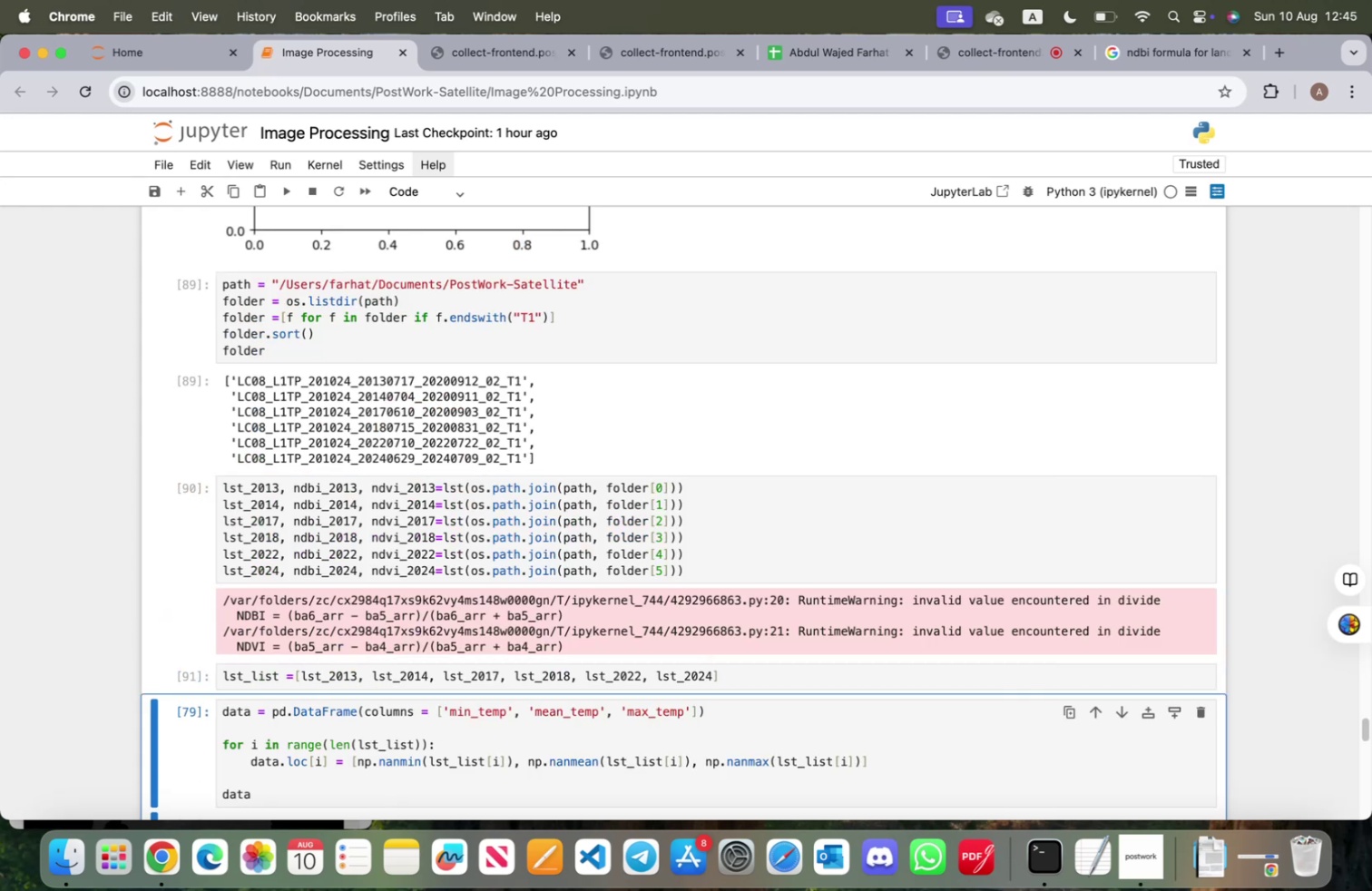 
key(Shift+ShiftRight)
 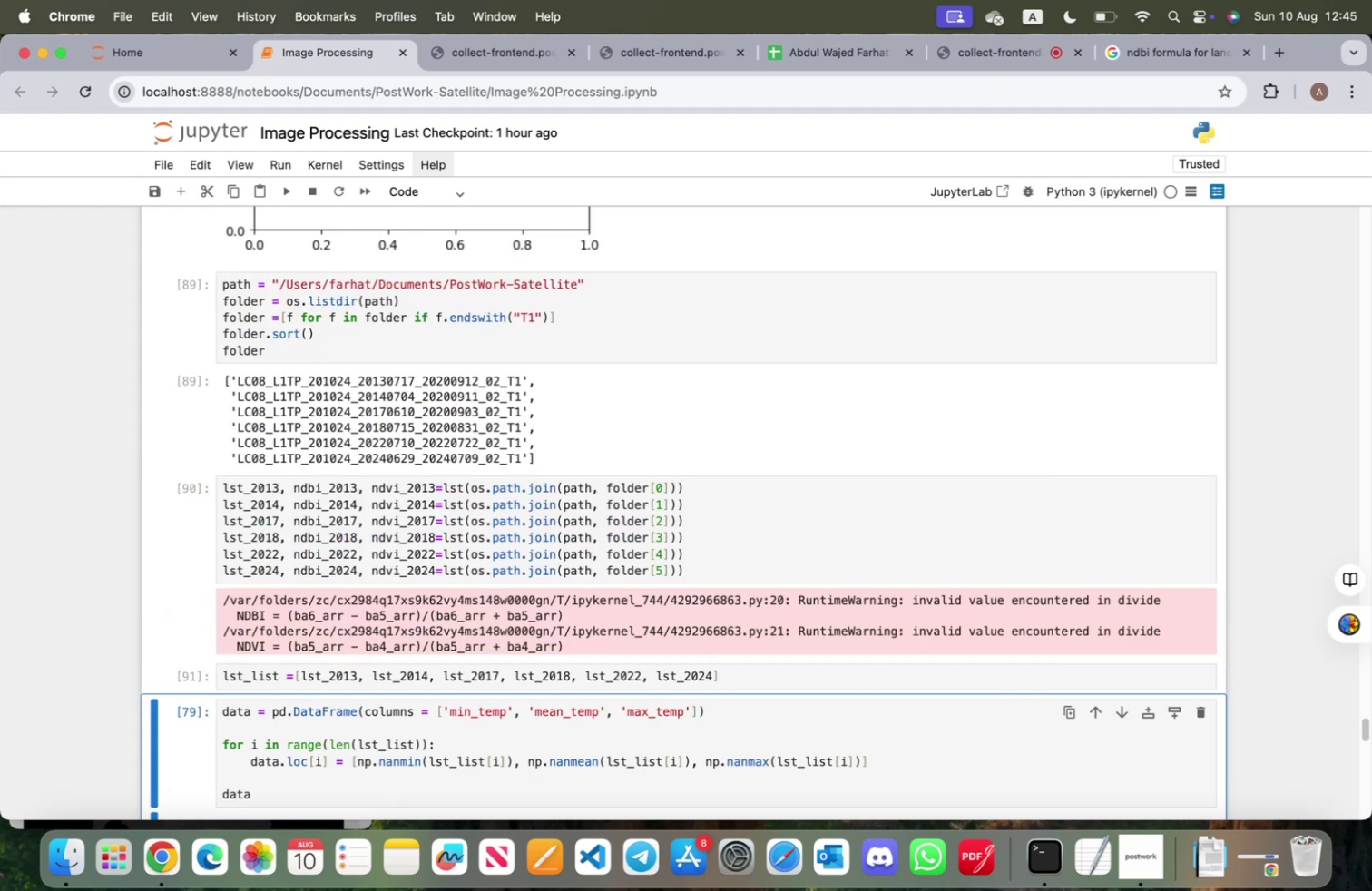 
key(Shift+Enter)
 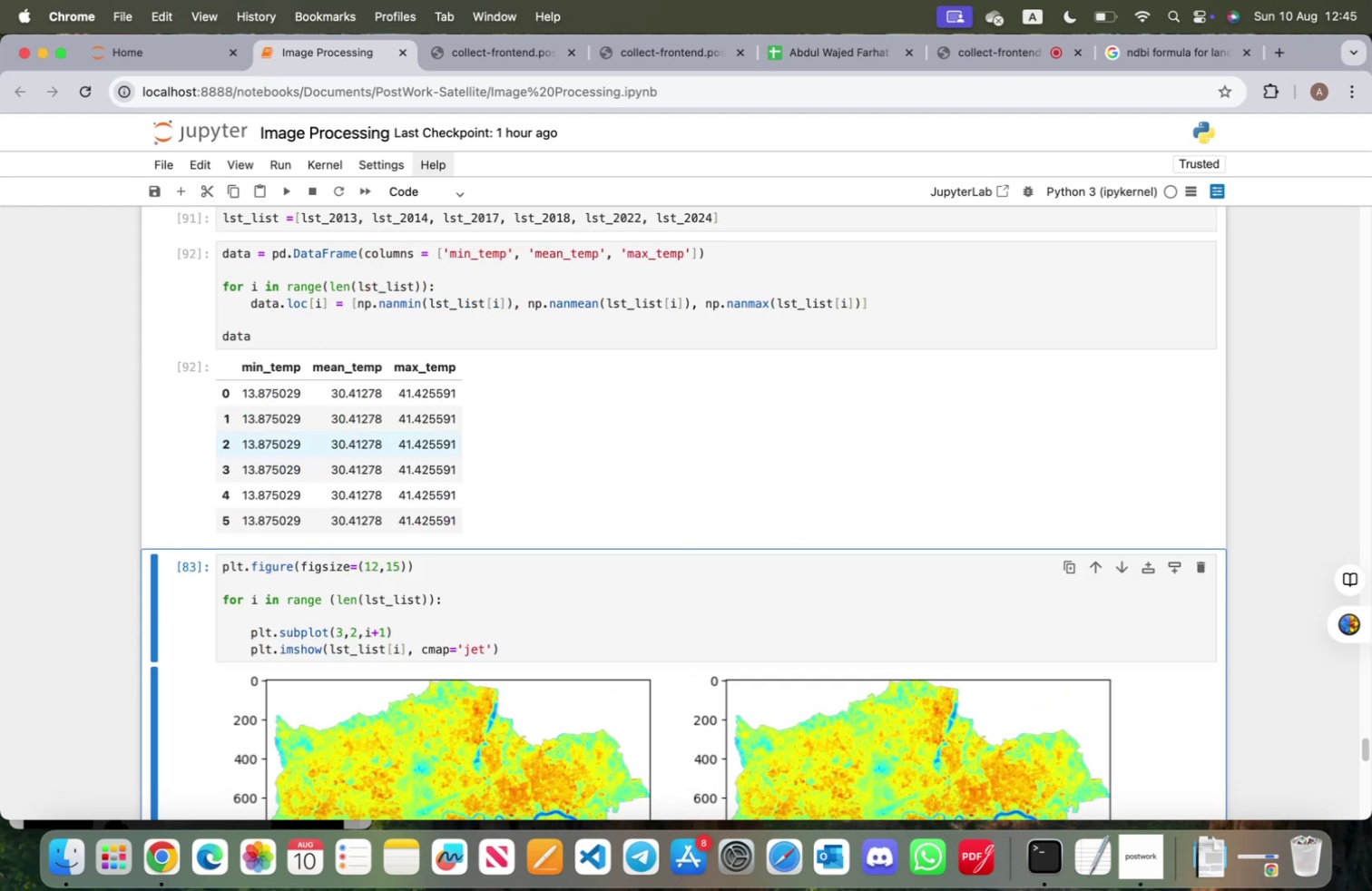 
key(Shift+ShiftRight)
 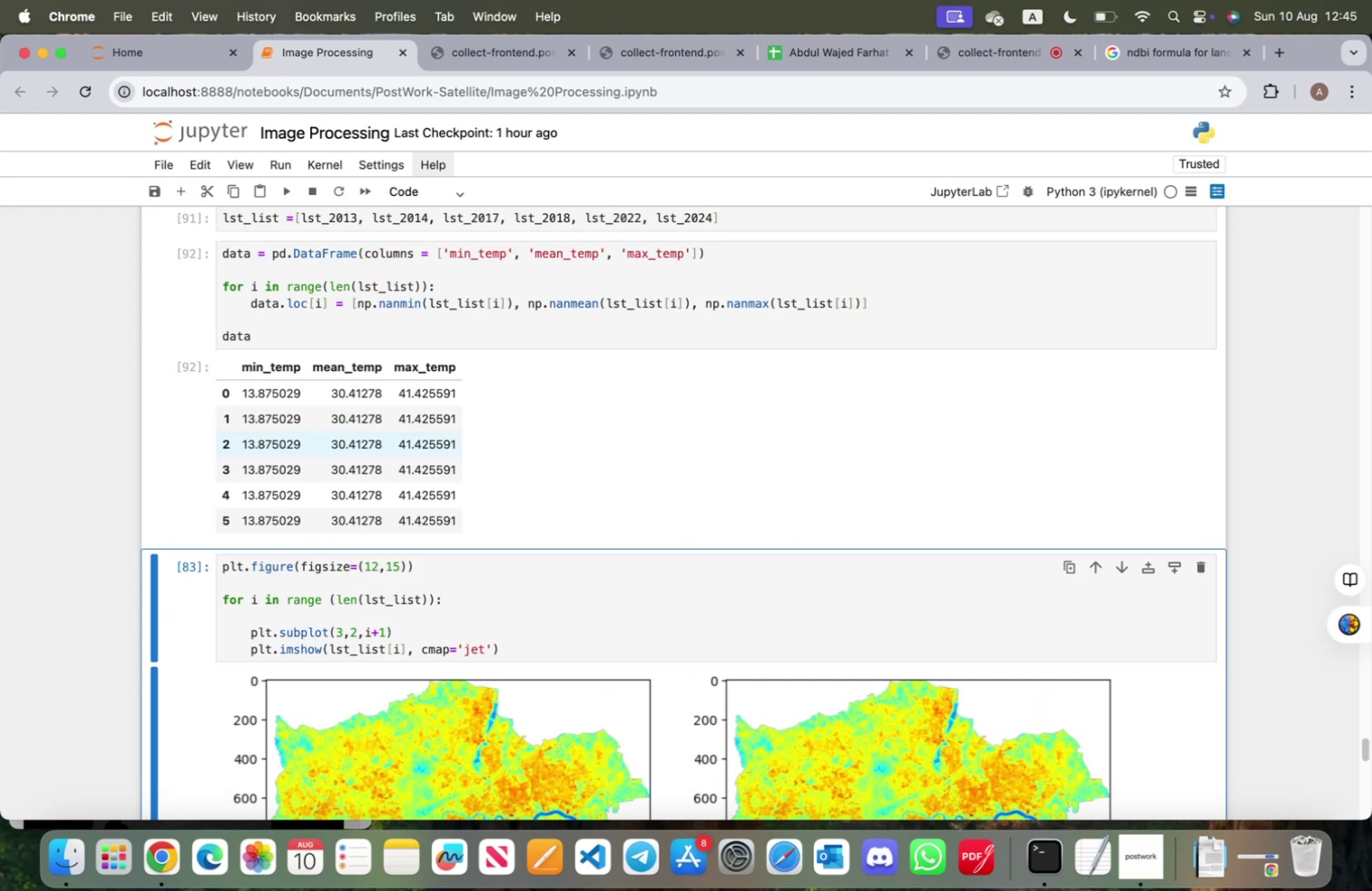 
key(Shift+Enter)
 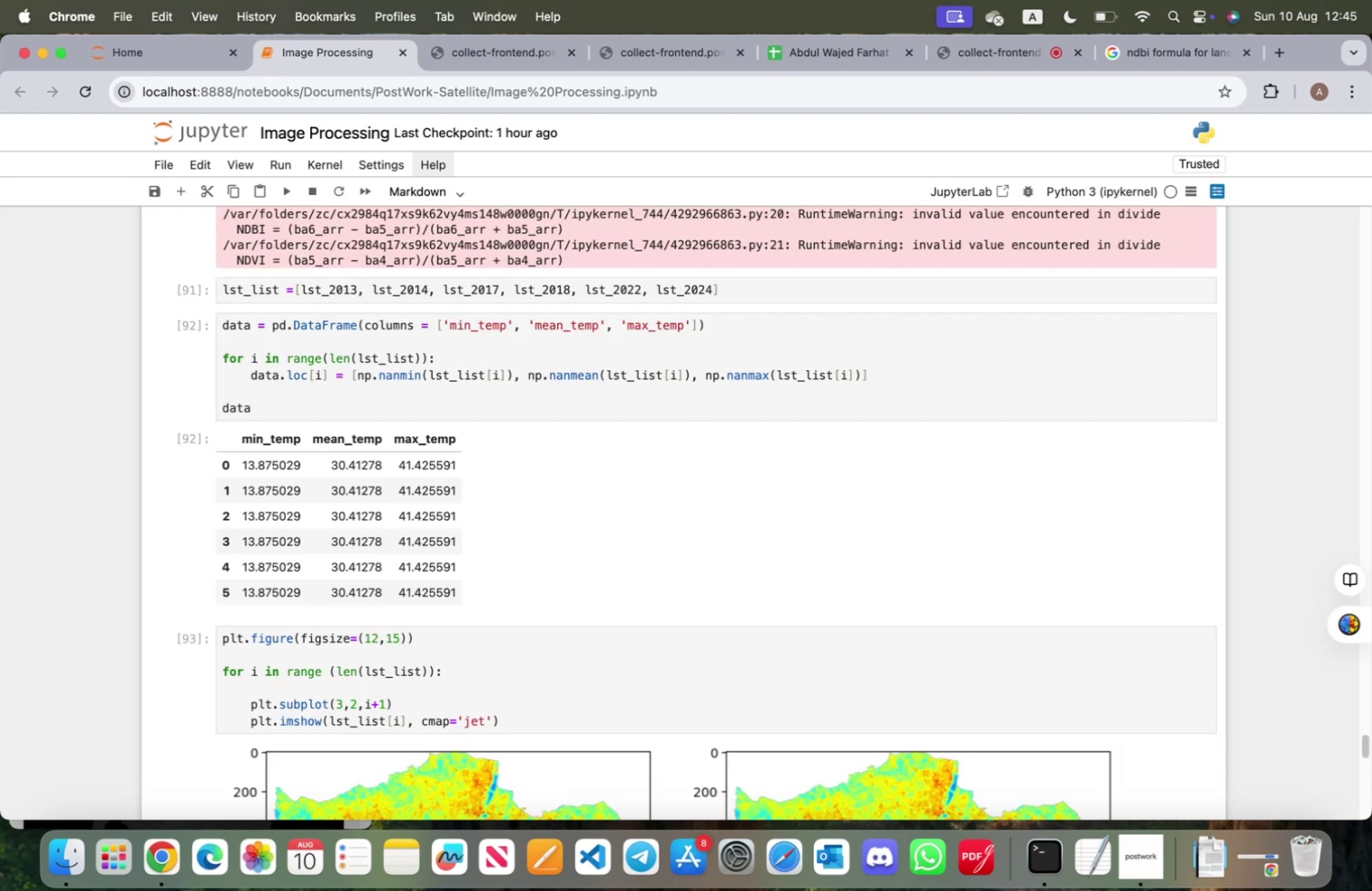 
scroll: coordinate [446, 418], scroll_direction: down, amount: 44.0
 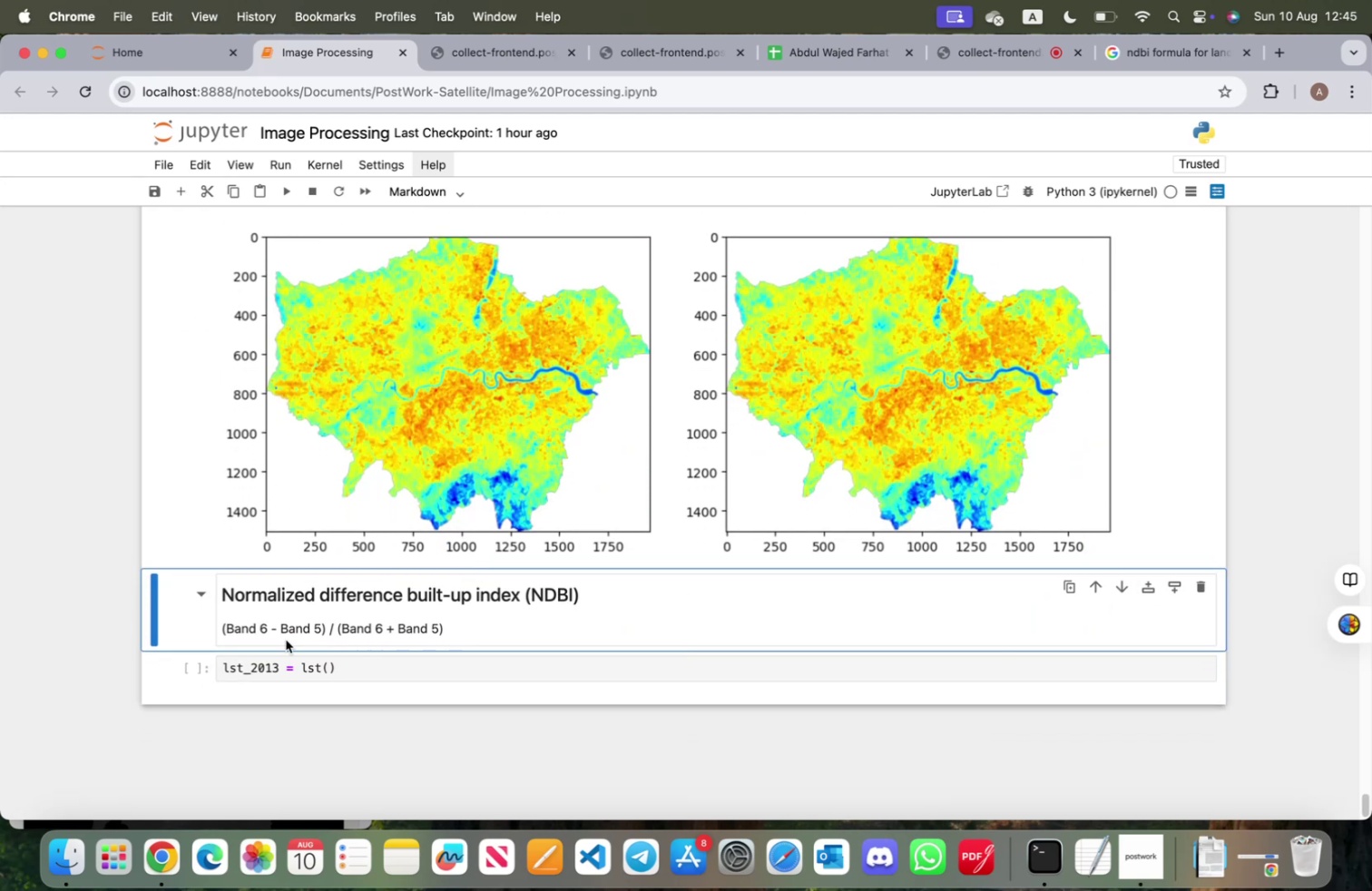 
left_click_drag(start_coordinate=[370, 671], to_coordinate=[223, 664])
 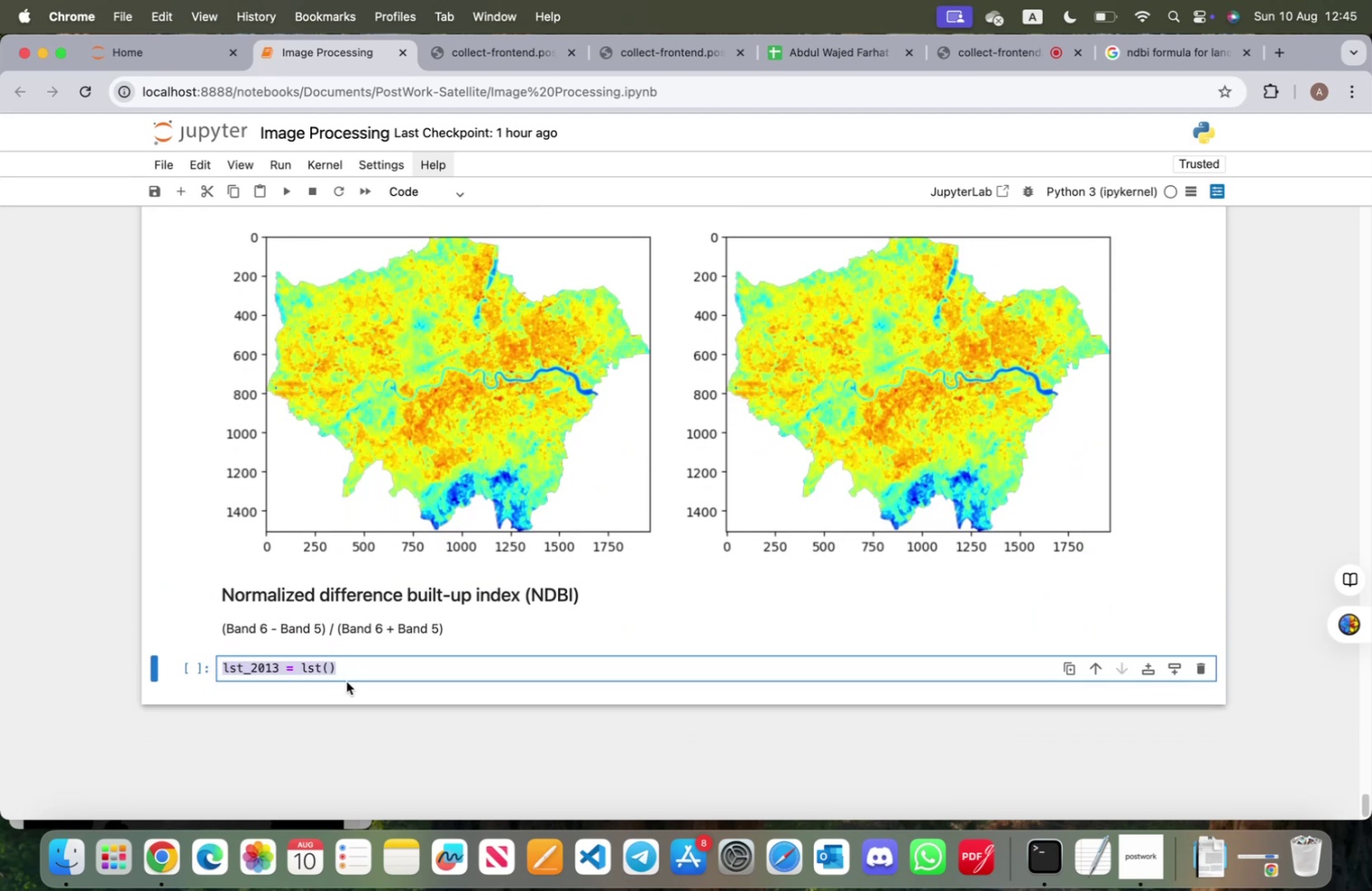 
type(plt.imshwo)
key(Backspace)
key(Backspace)
type(ow(ndbi_2012)
key(Backspace)
type(3, cmpa)
key(Backspace)
key(Backspace)
type(ap')
key(Backspace)
type(='reds)
 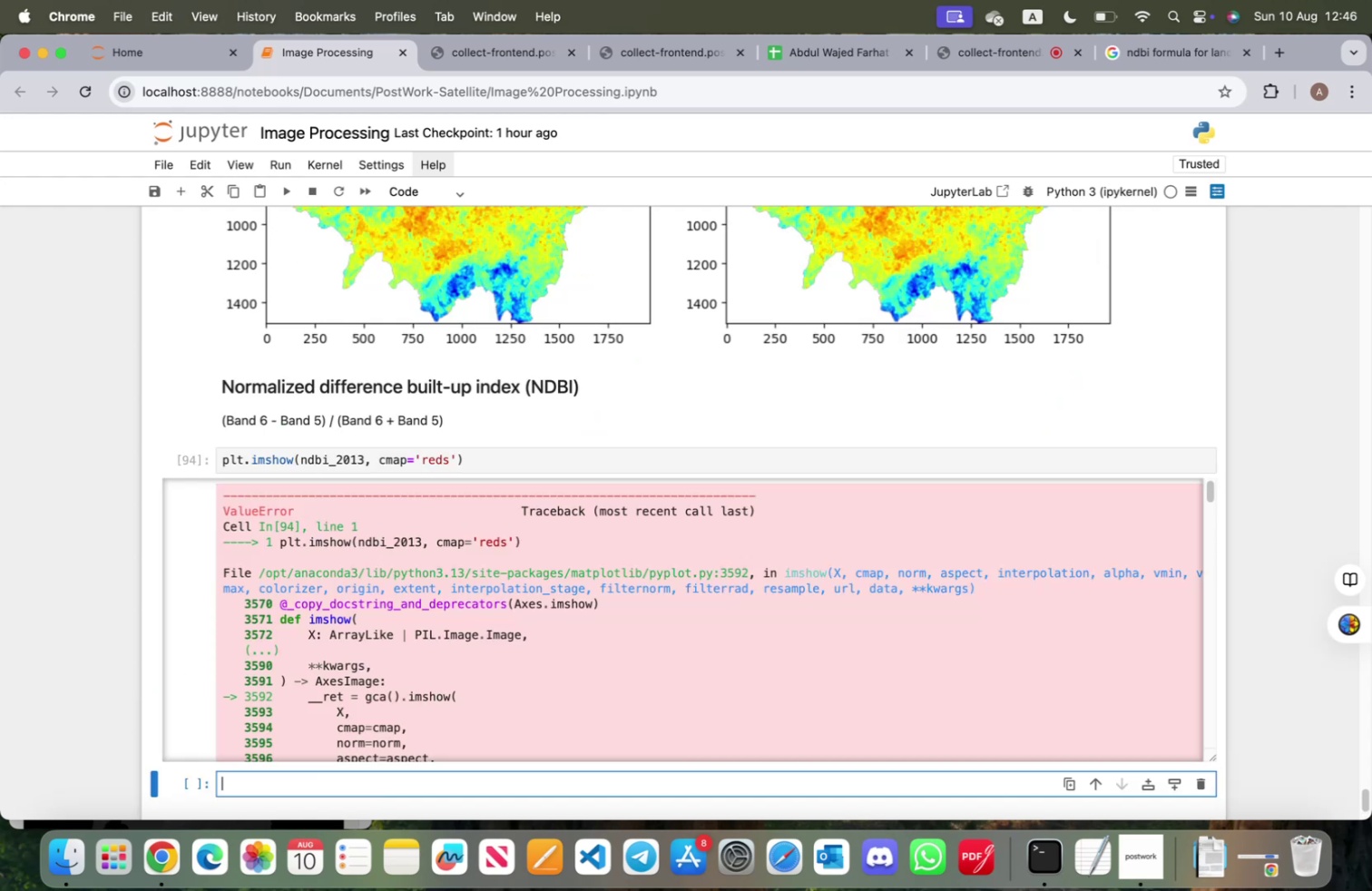 
 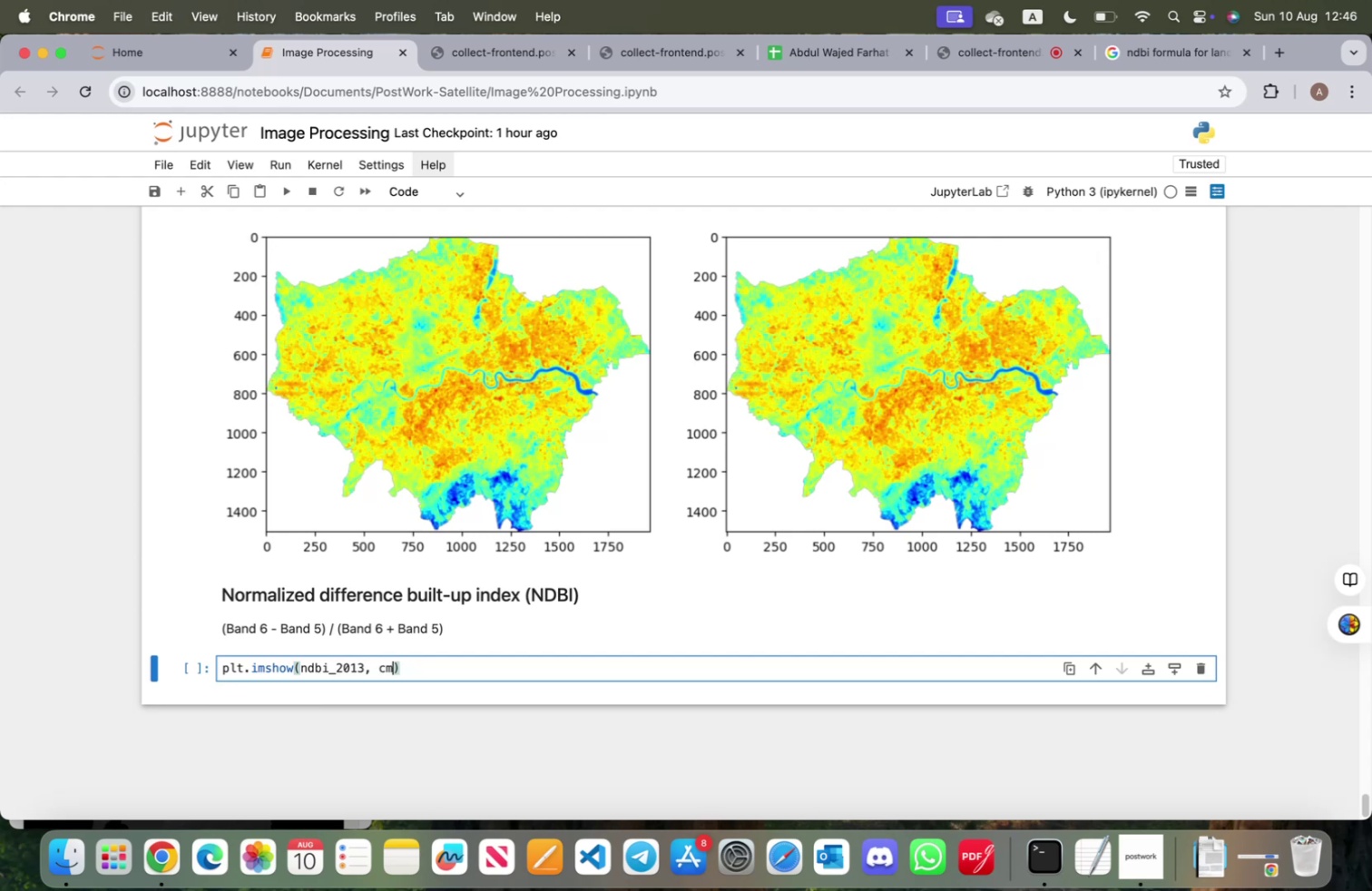 
key(Shift+Enter)
 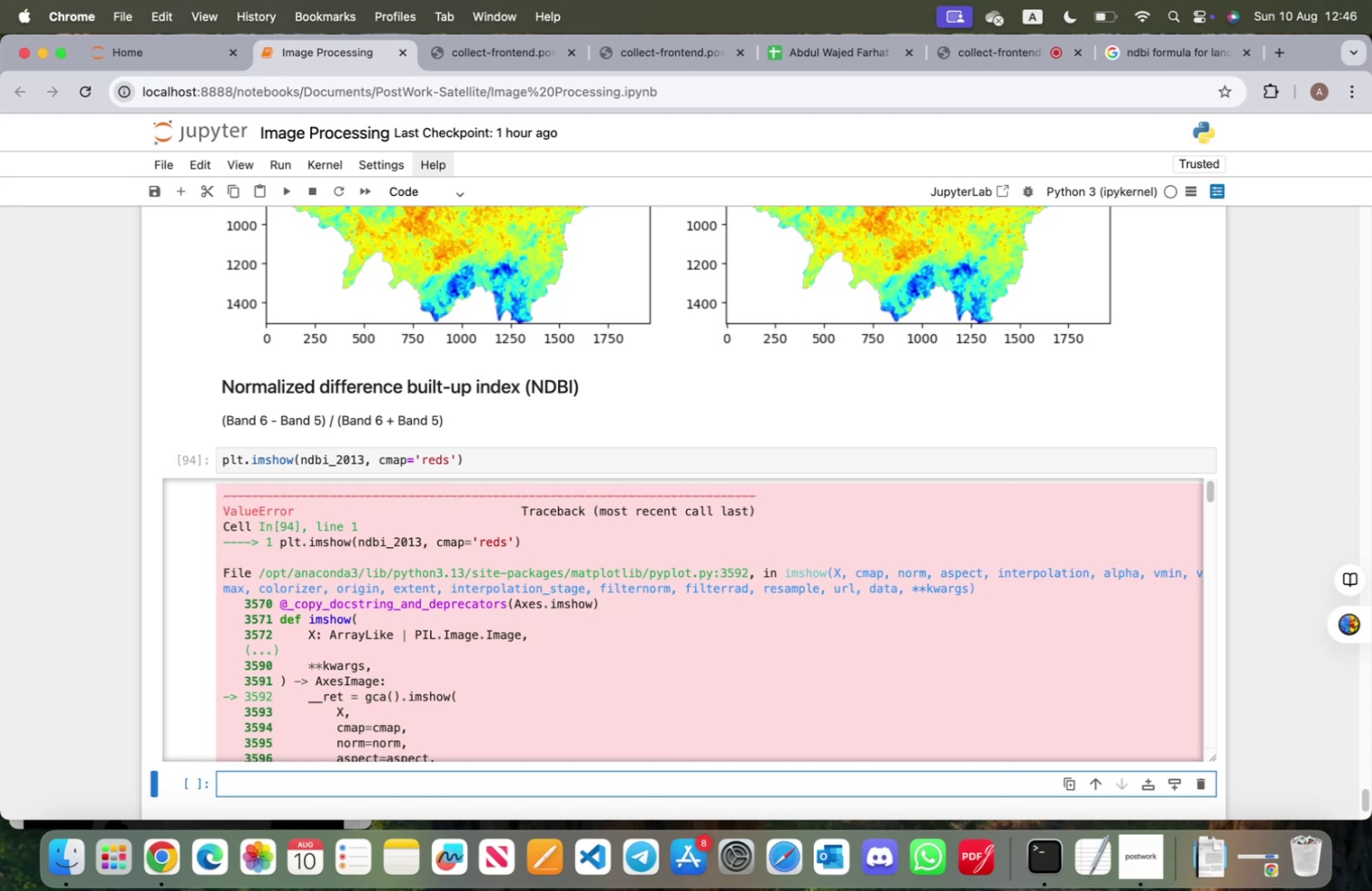 
scroll: coordinate [426, 617], scroll_direction: down, amount: 89.0
 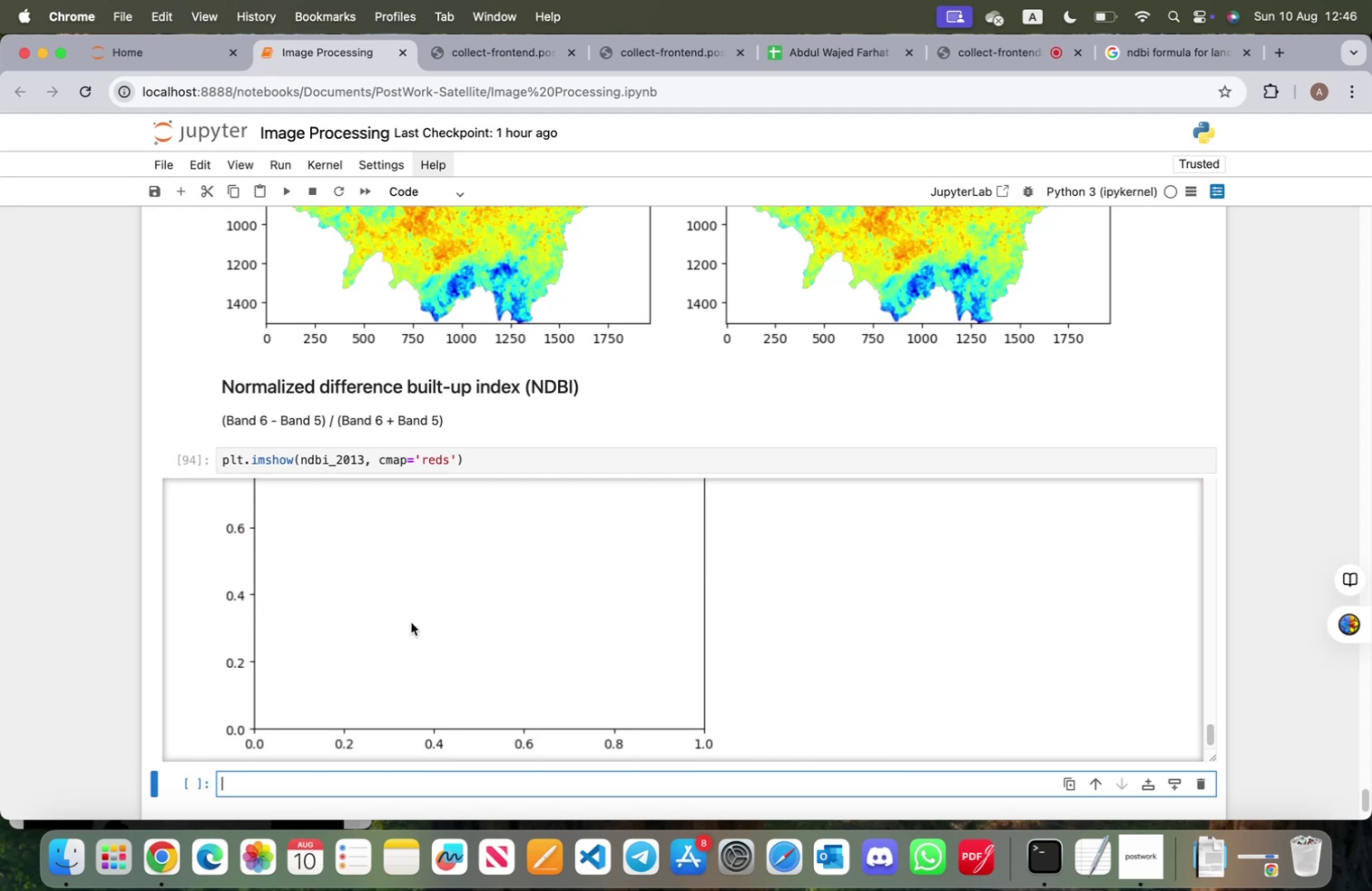 
scroll: coordinate [410, 622], scroll_direction: up, amount: 91.0
 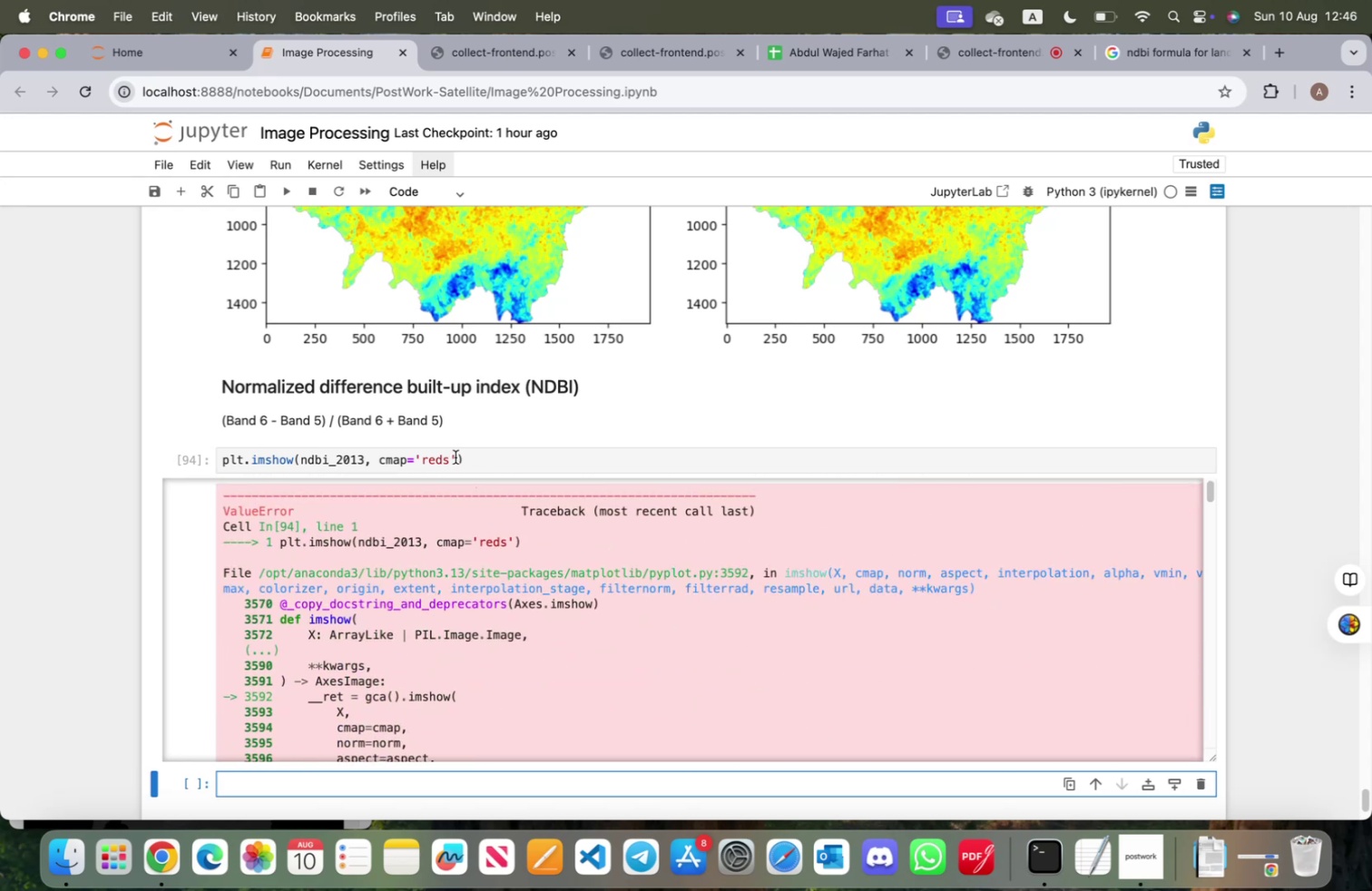 
left_click([447, 457])
 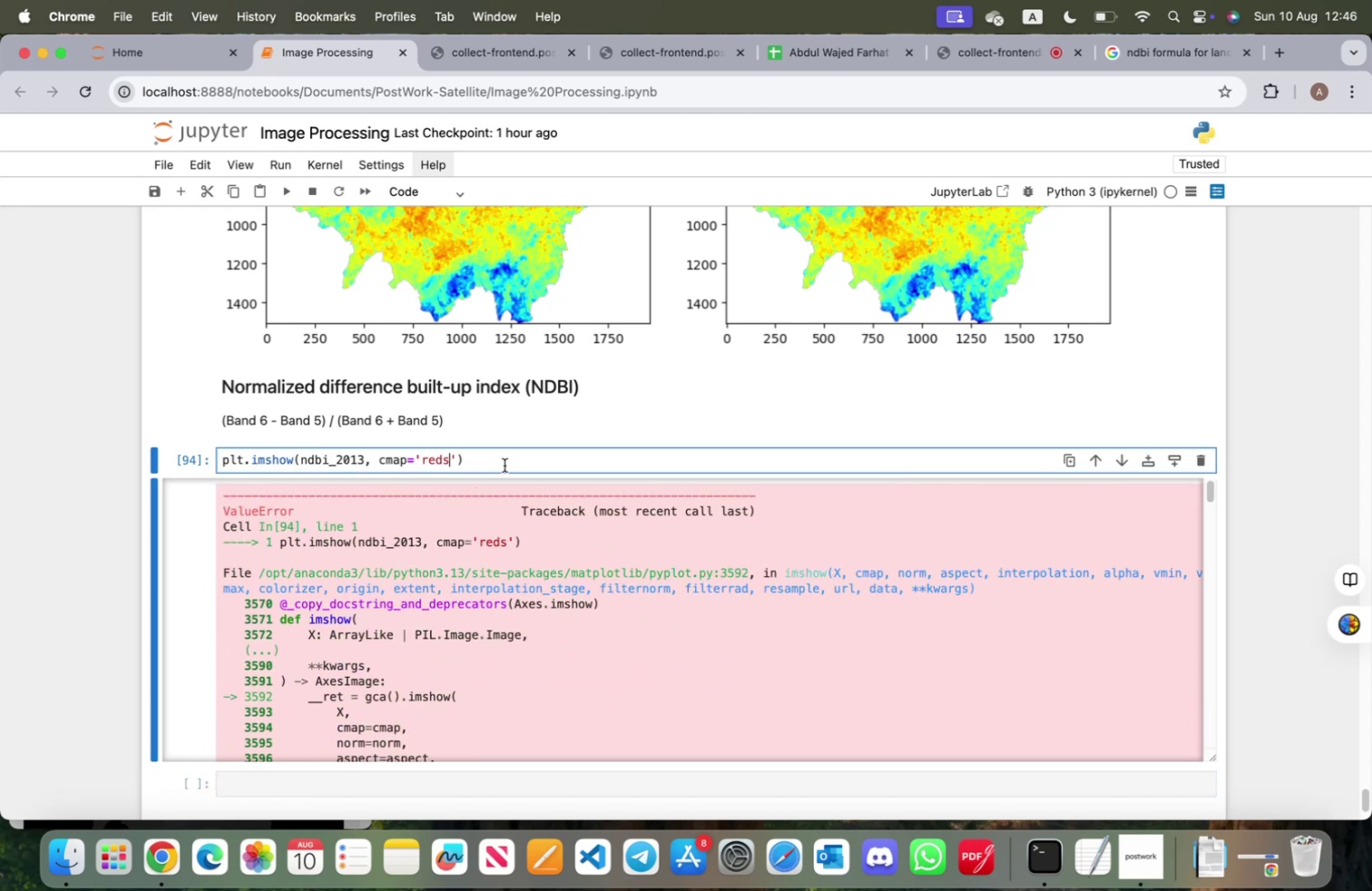 
key(Backspace)
key(Backspace)
key(Backspace)
key(Backspace)
type(jet)
 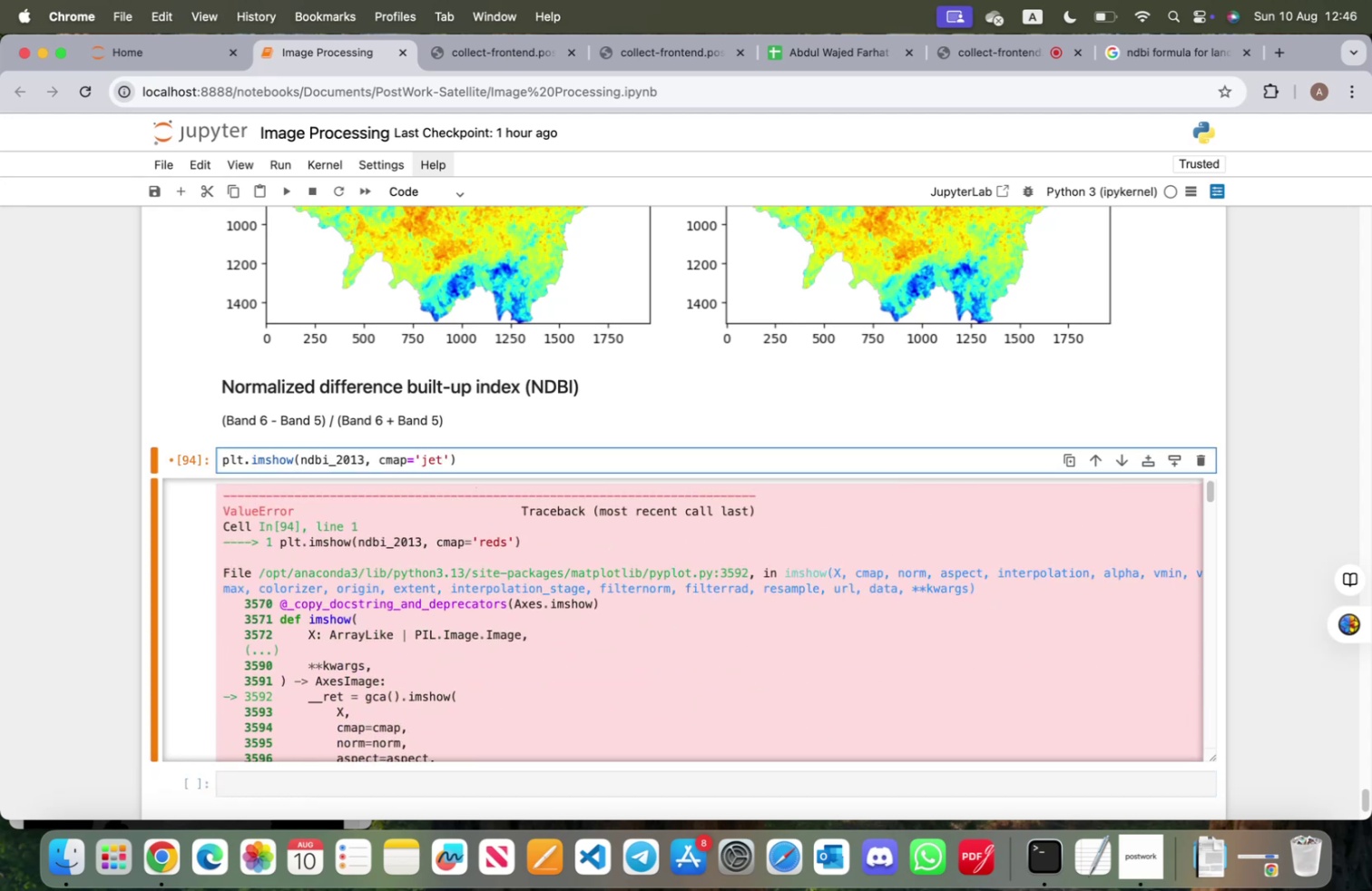 
key(Shift+Enter)
 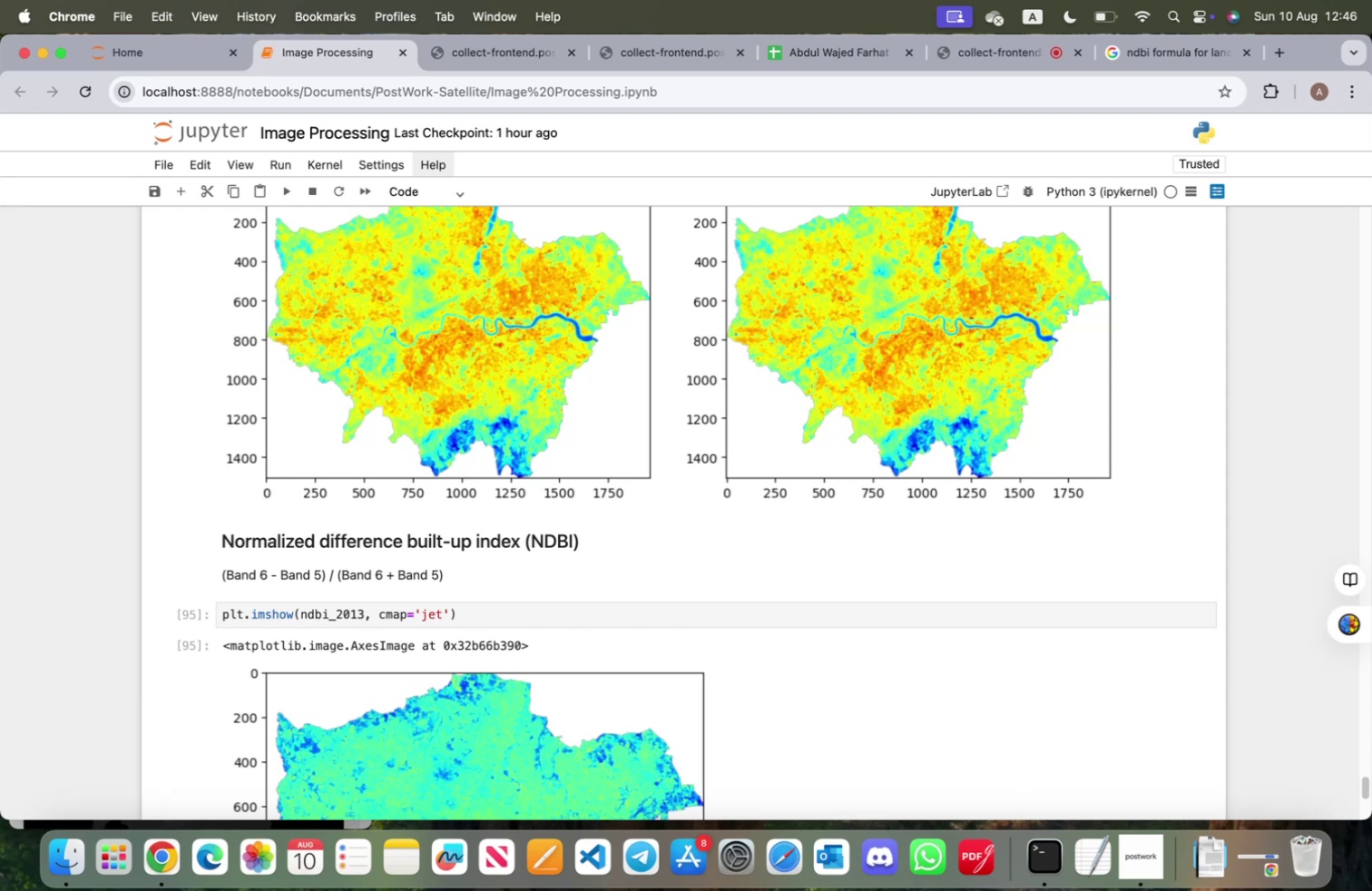 
scroll: coordinate [537, 499], scroll_direction: down, amount: 7.0
 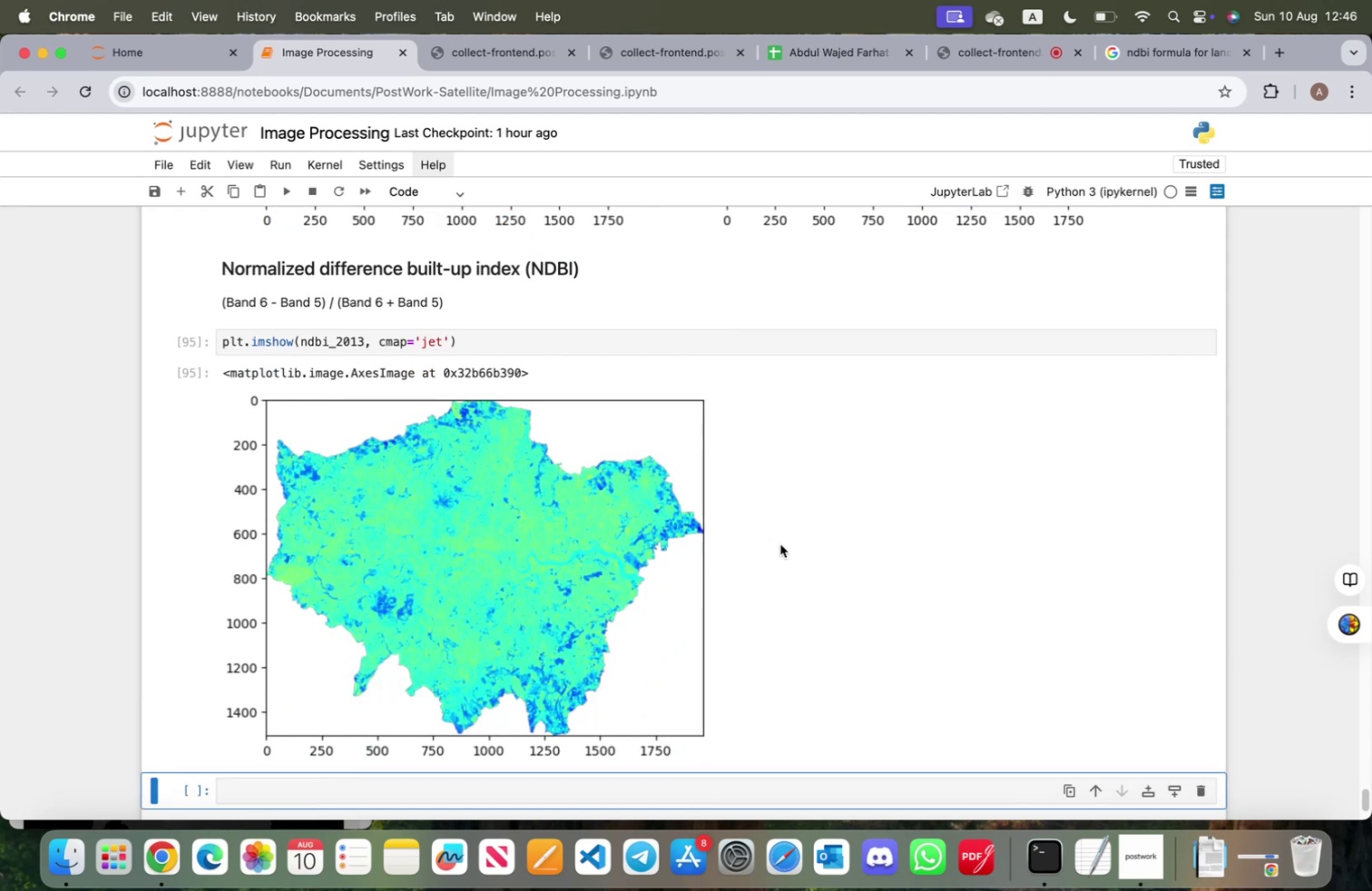 
wait(12.22)
 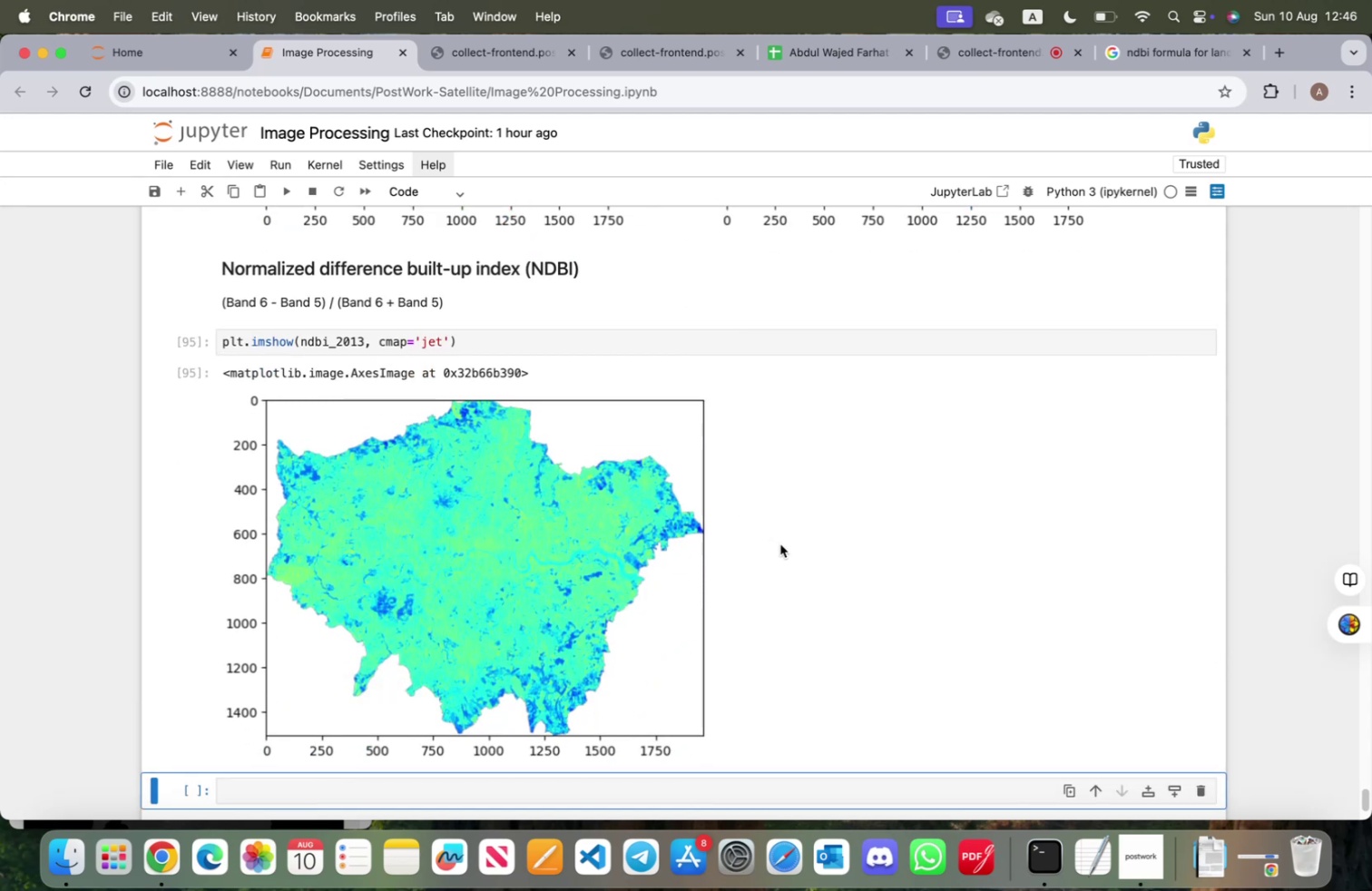 
left_click([365, 337])
 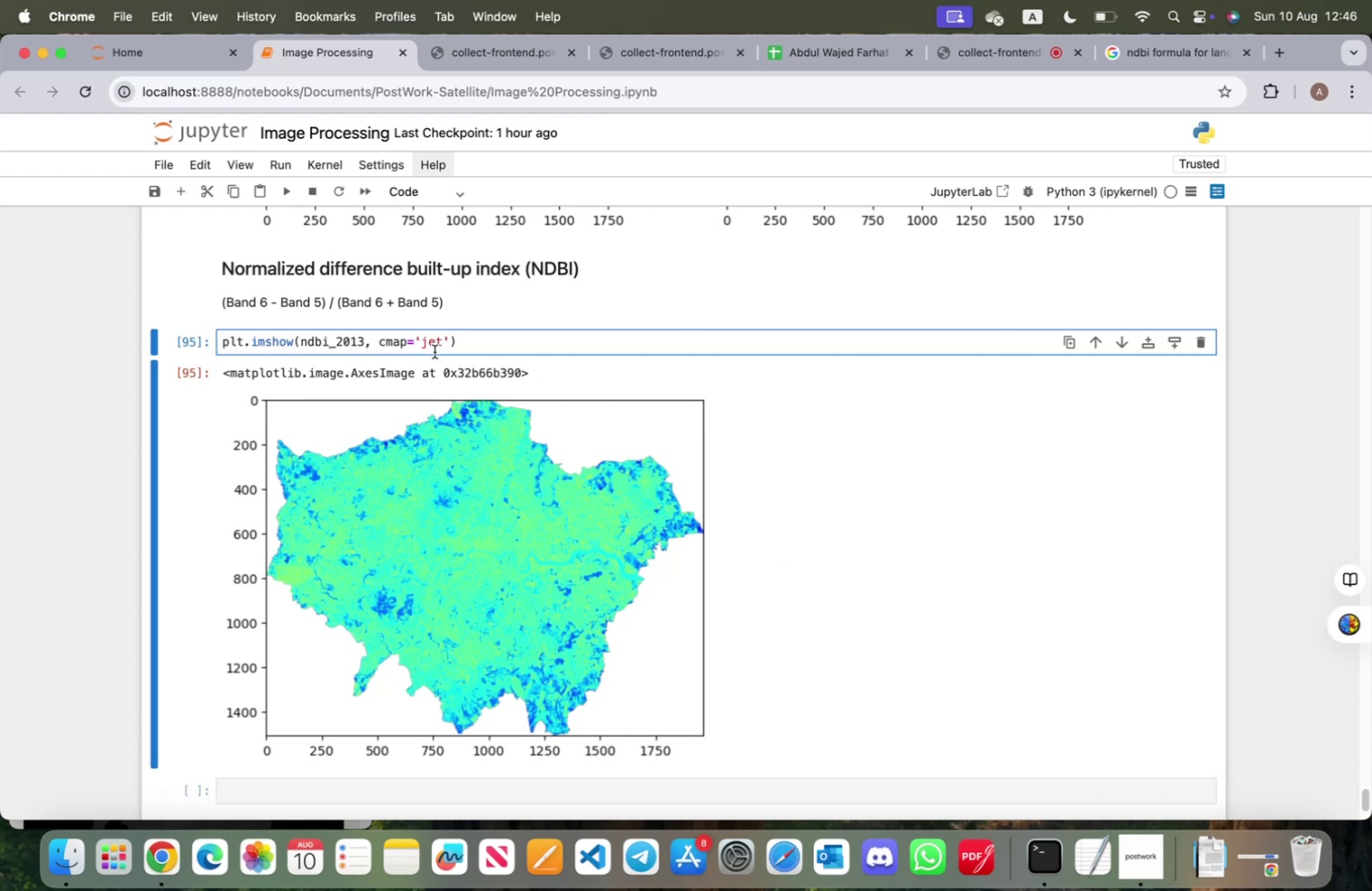 
key(Backspace)
 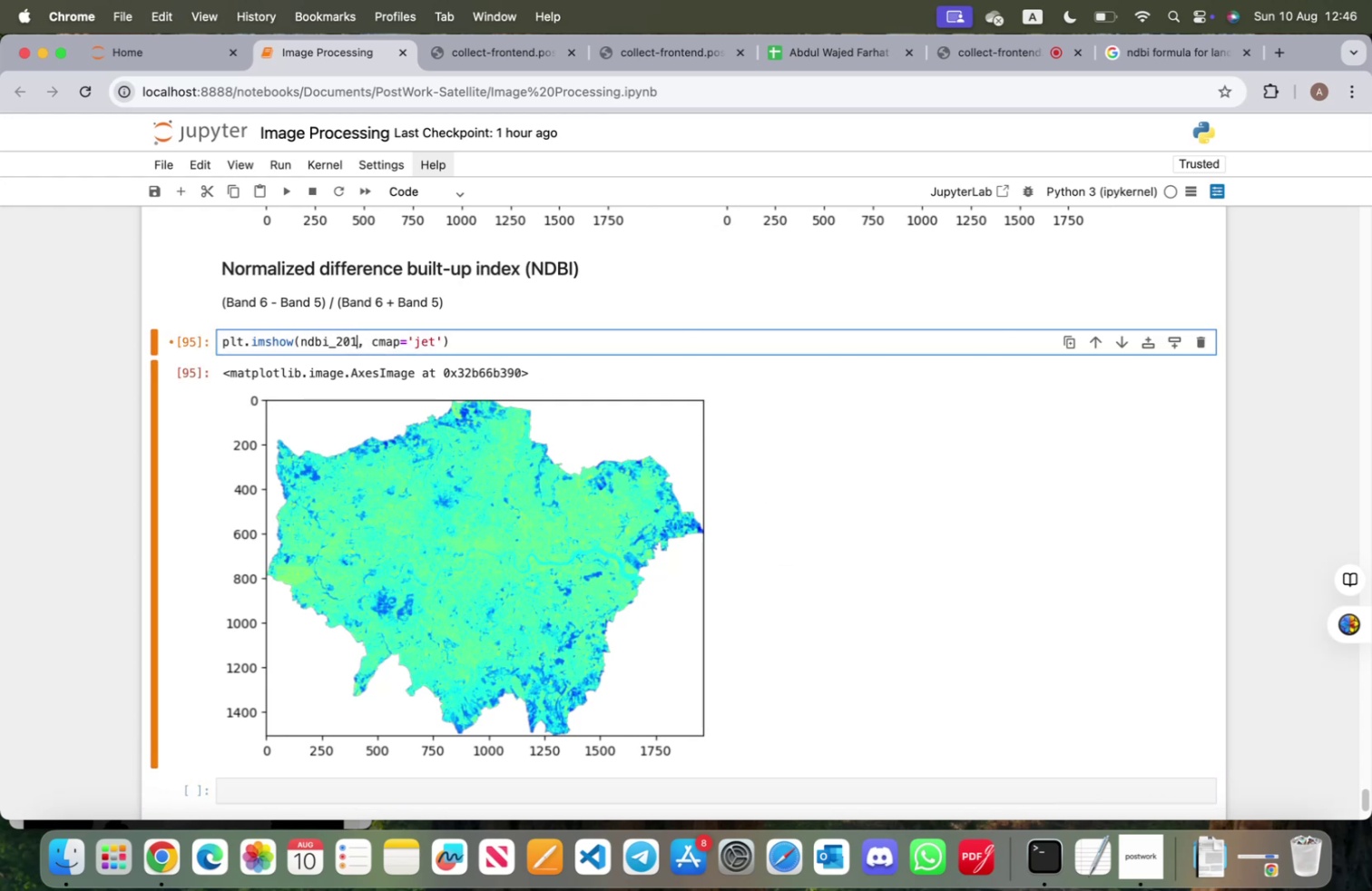 
key(4)
 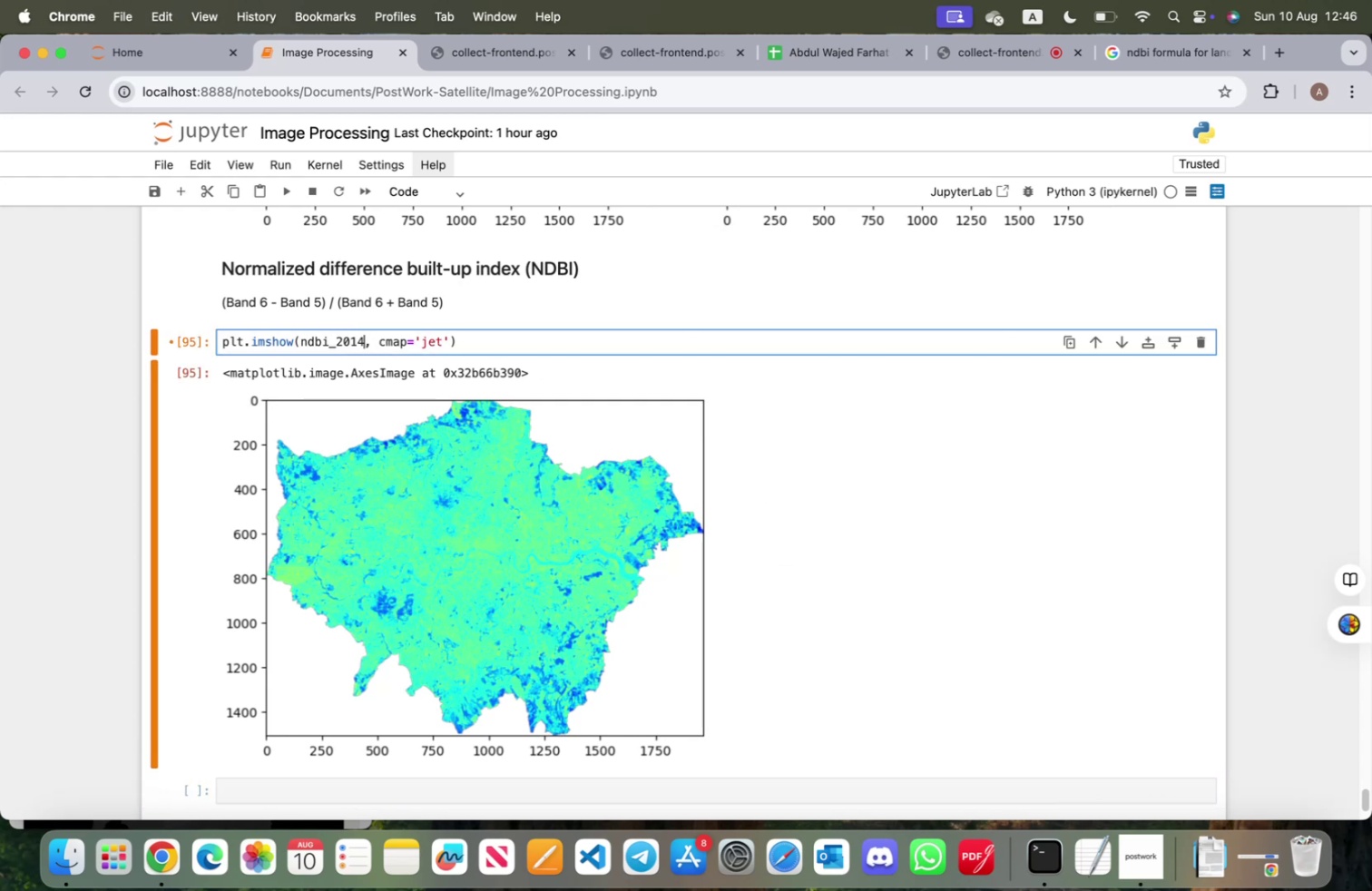 
key(Shift+Enter)
 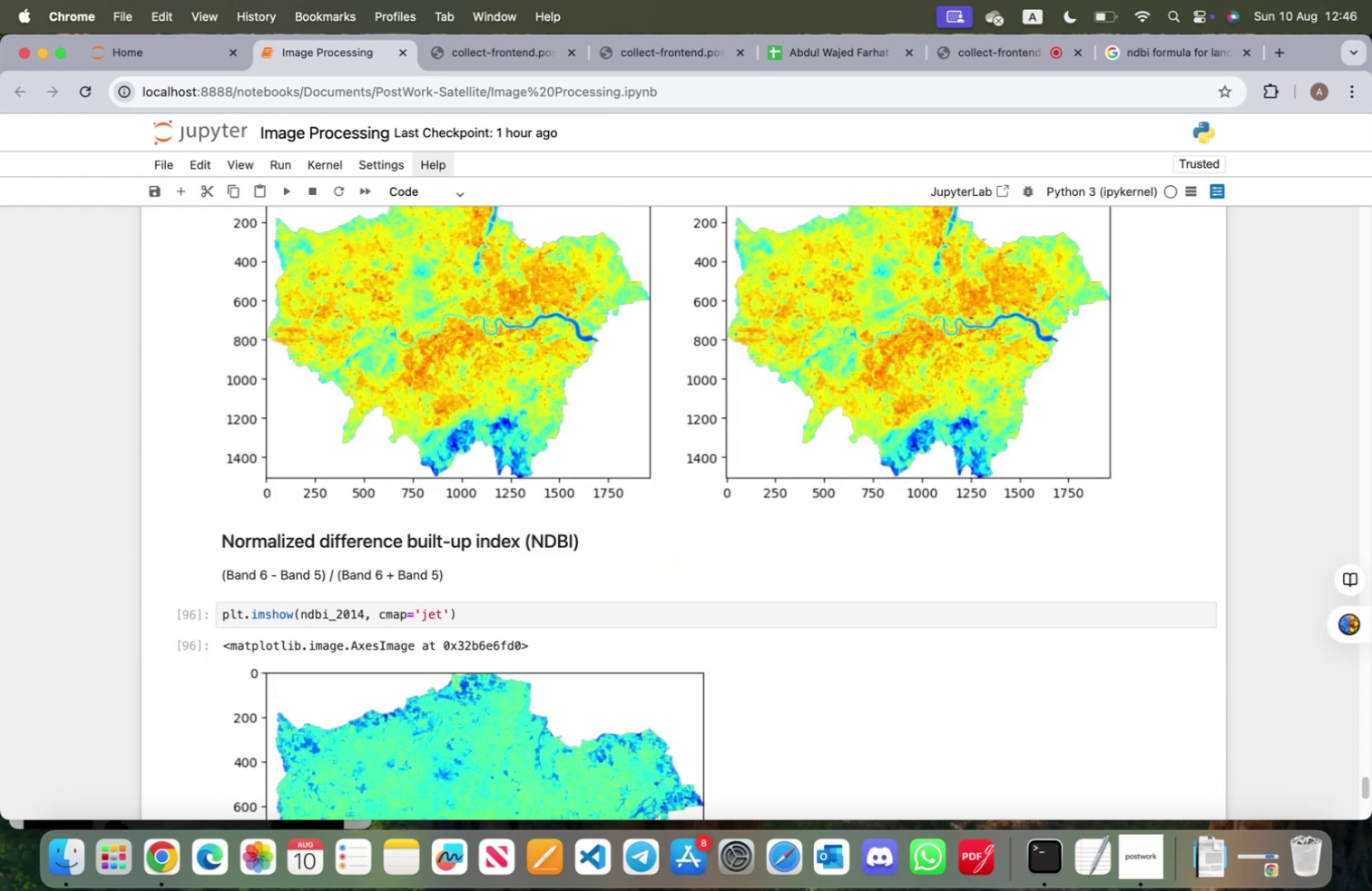 
scroll: coordinate [439, 372], scroll_direction: down, amount: 12.0
 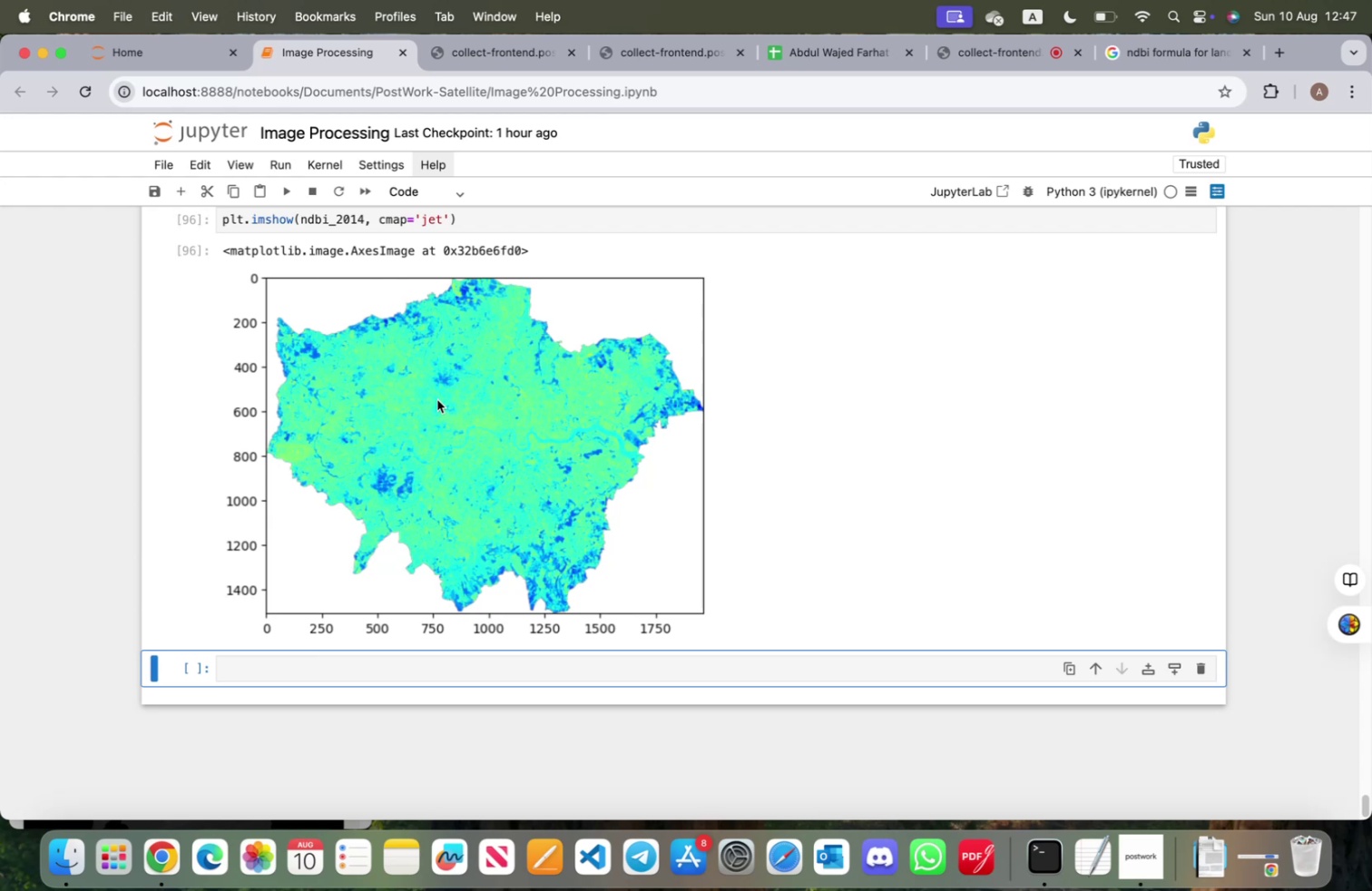 
wait(51.01)
 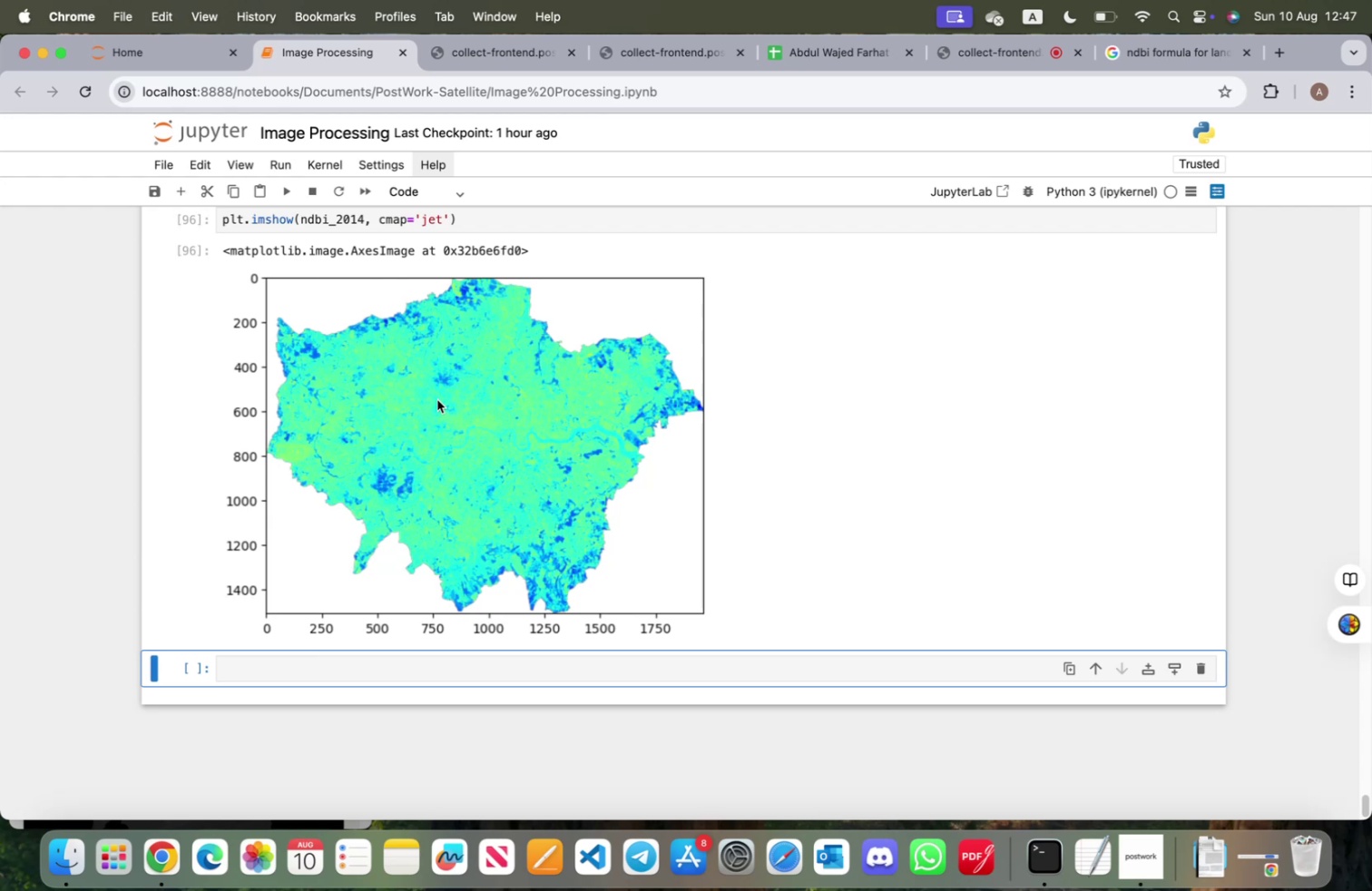 
scroll: coordinate [622, 564], scroll_direction: up, amount: 16.0
 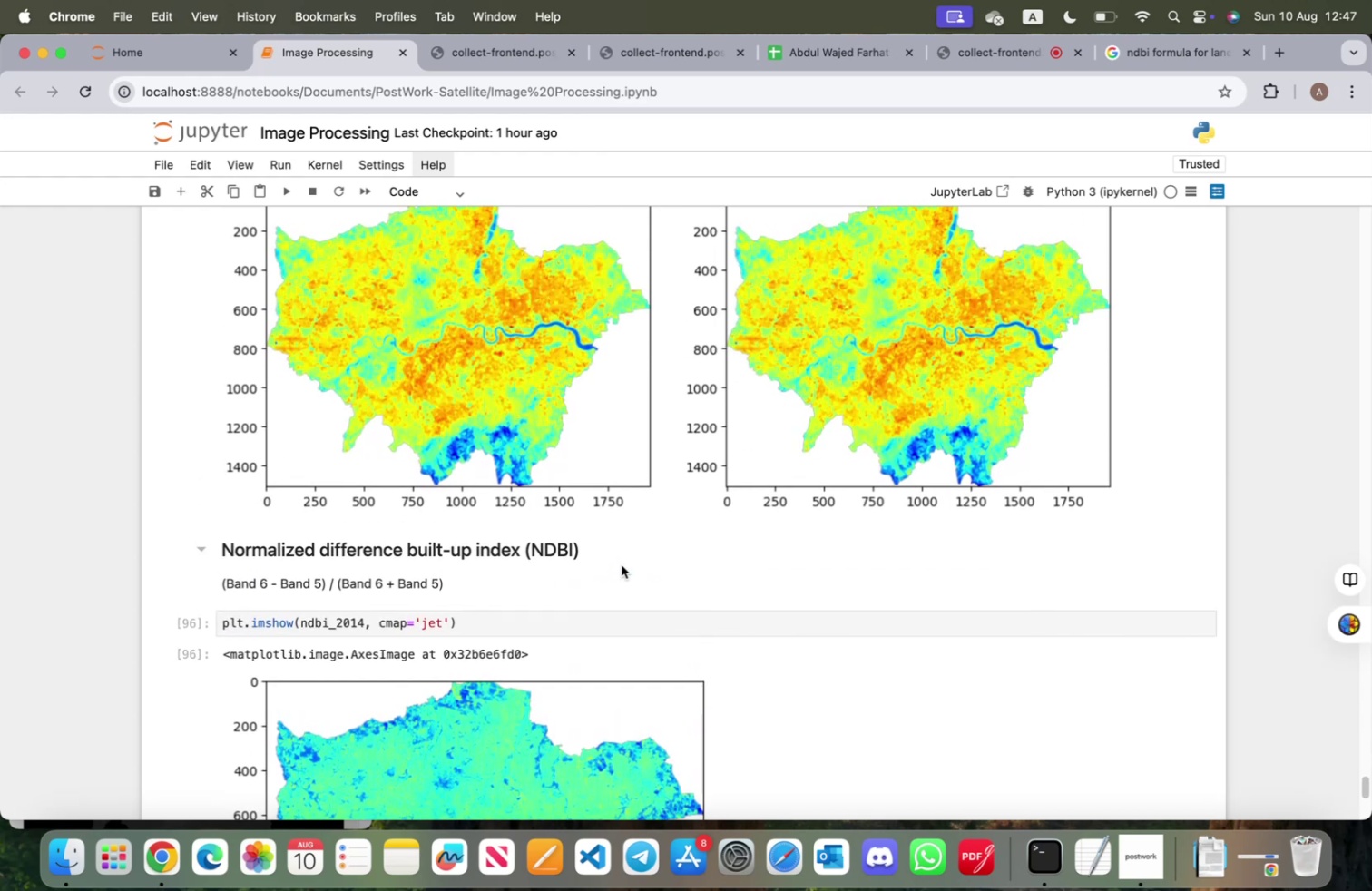 
scroll: coordinate [617, 572], scroll_direction: down, amount: 18.0
 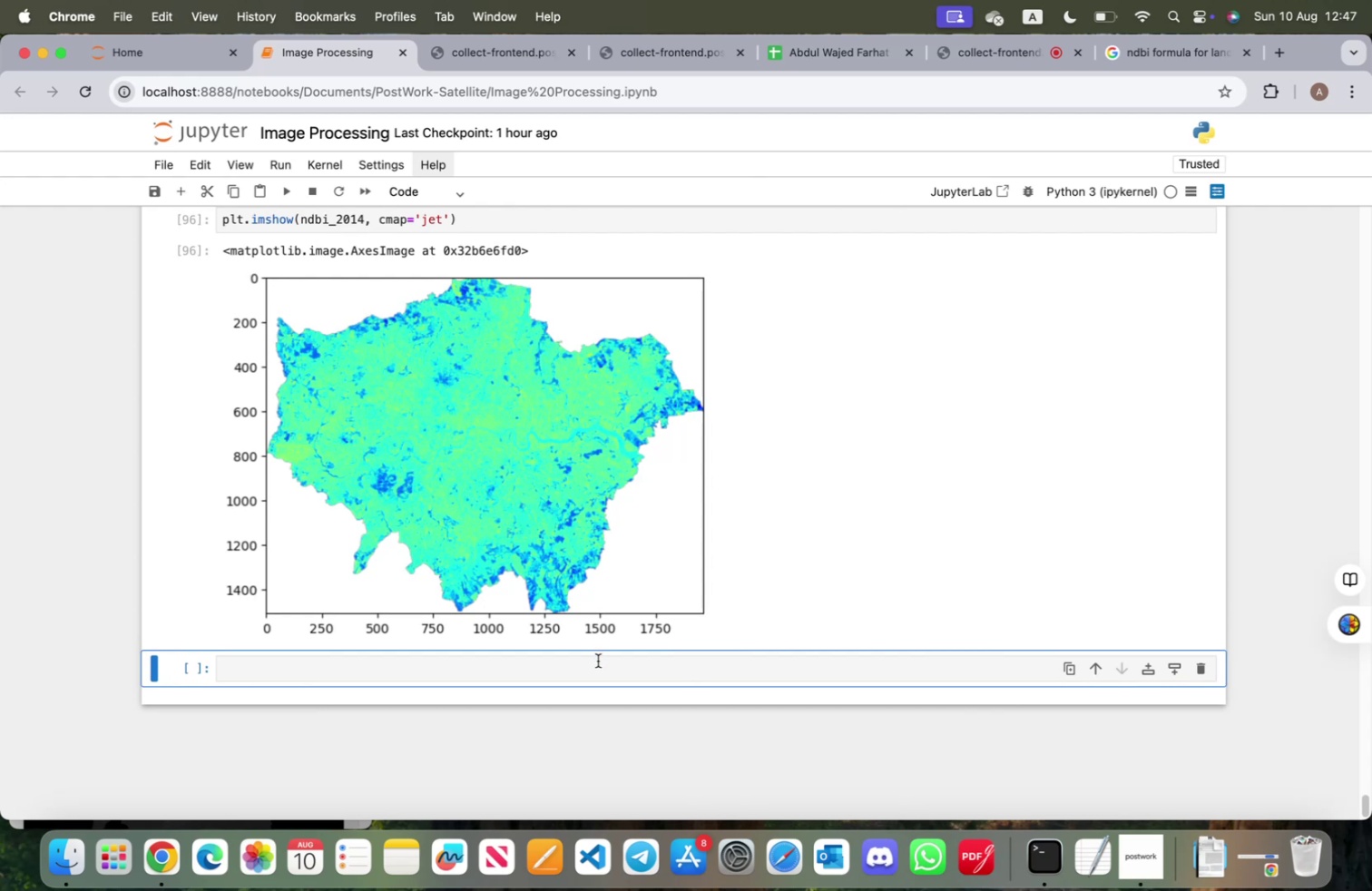 
left_click([598, 661])
 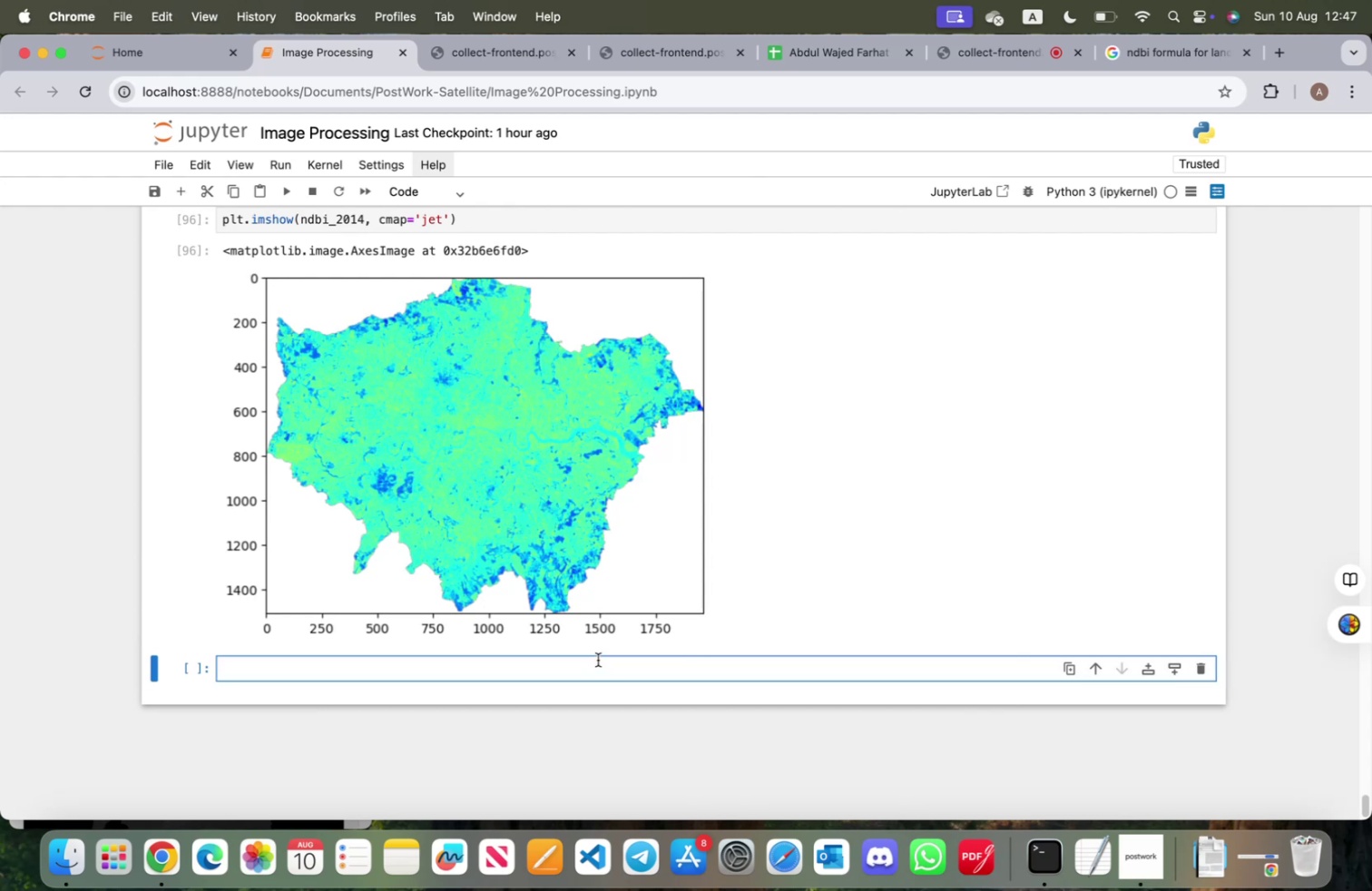 
type(NDB)
key(Backspace)
key(Backspace)
key(Backspace)
type(ndbi_list = [ndbi_2012,)
key(Backspace)
key(Backspace)
type(3, ndbi_2013)
key(Backspace)
type(4, ndbi)
key(Backspace)
type(i_2013,)
key(Backspace)
key(Backspace)
type(4)
key(Backspace)
type(7, d)
key(Backspace)
type(ndbi_29)
key(Backspace)
type(018, ndbu)
key(Backspace)
type(i_2022, ndbi_2023)
key(Backspace)
type(4)
 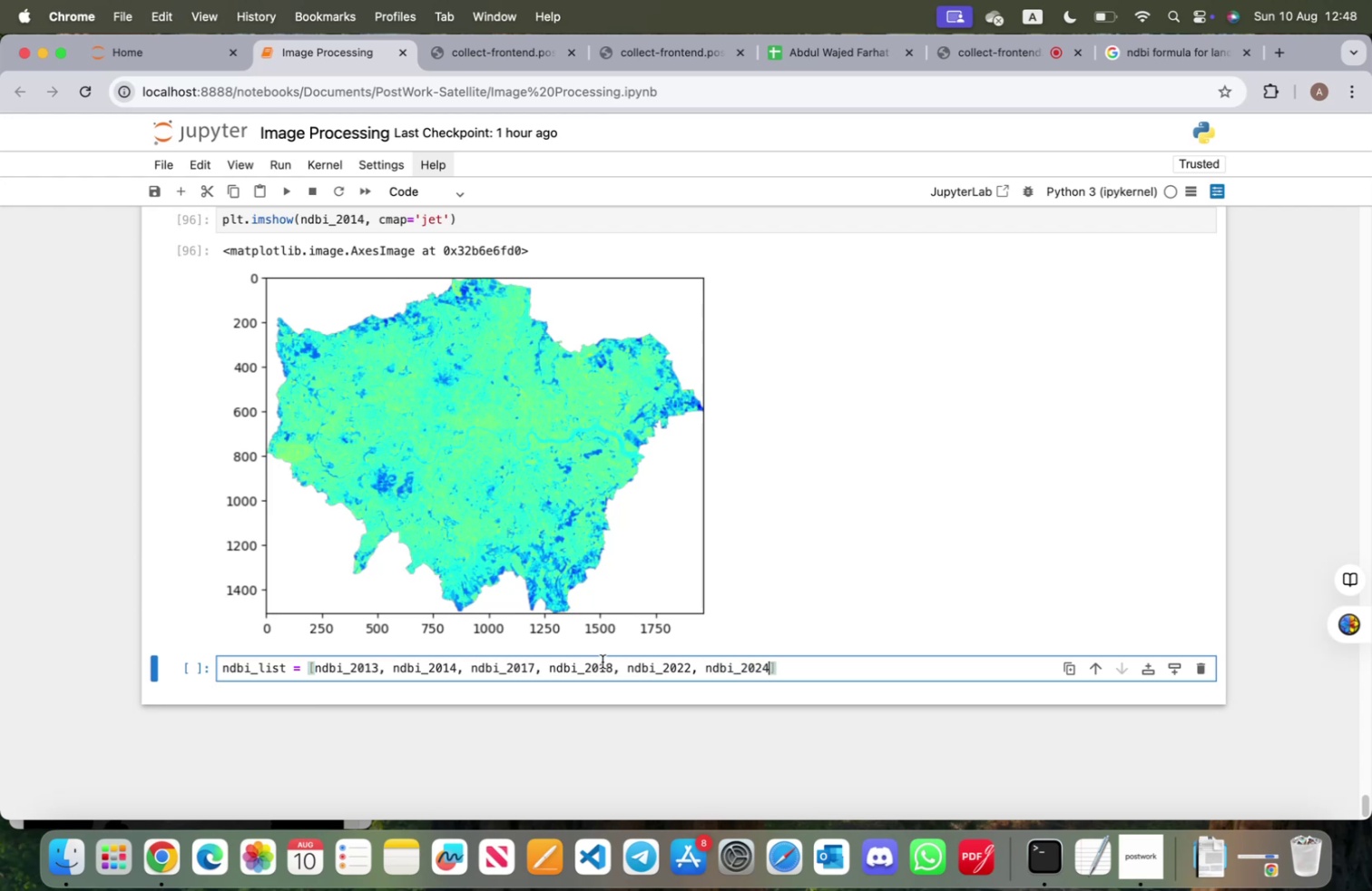 
key(ArrowRight)
 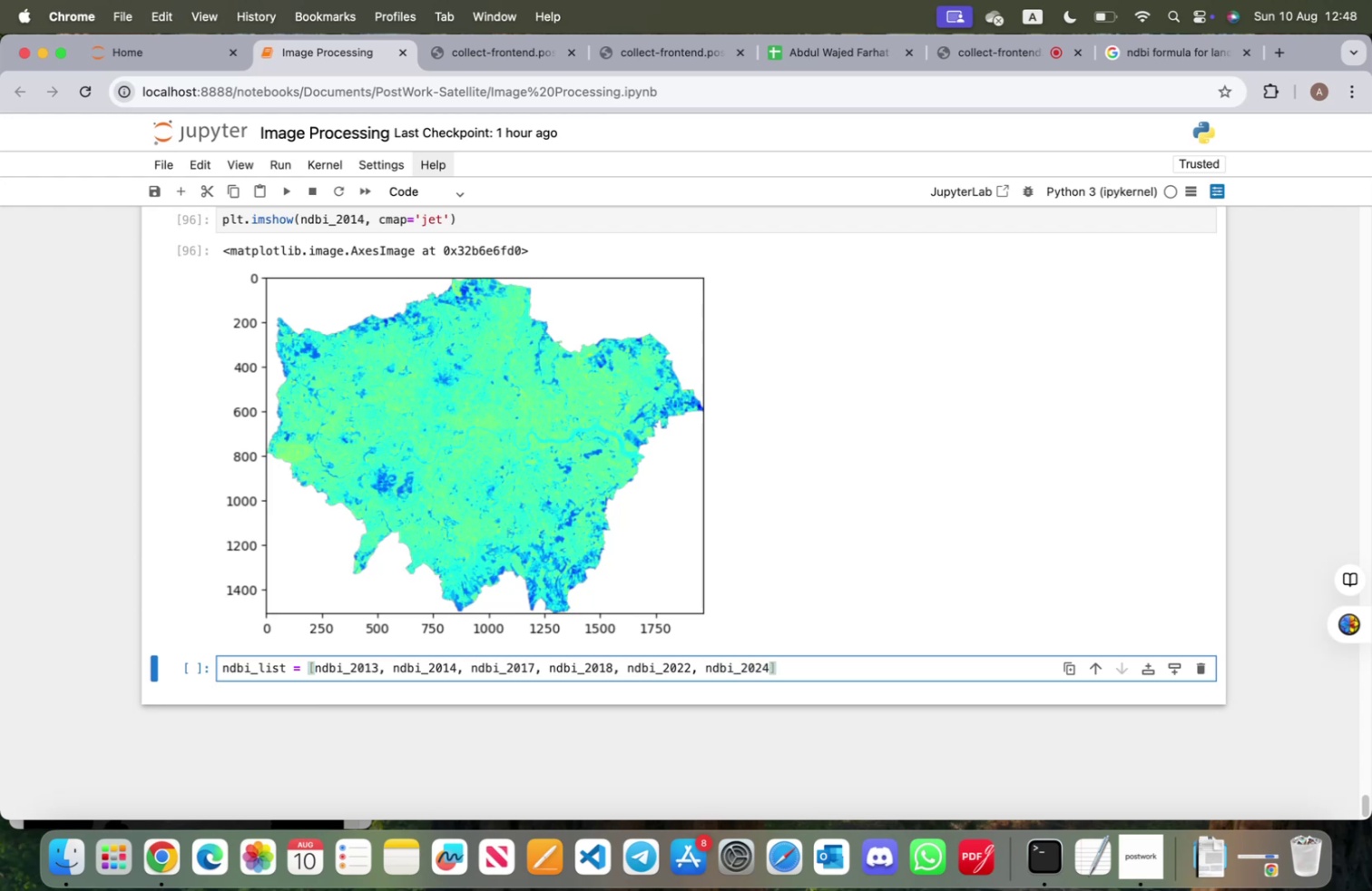 
key(Shift+ShiftRight)
 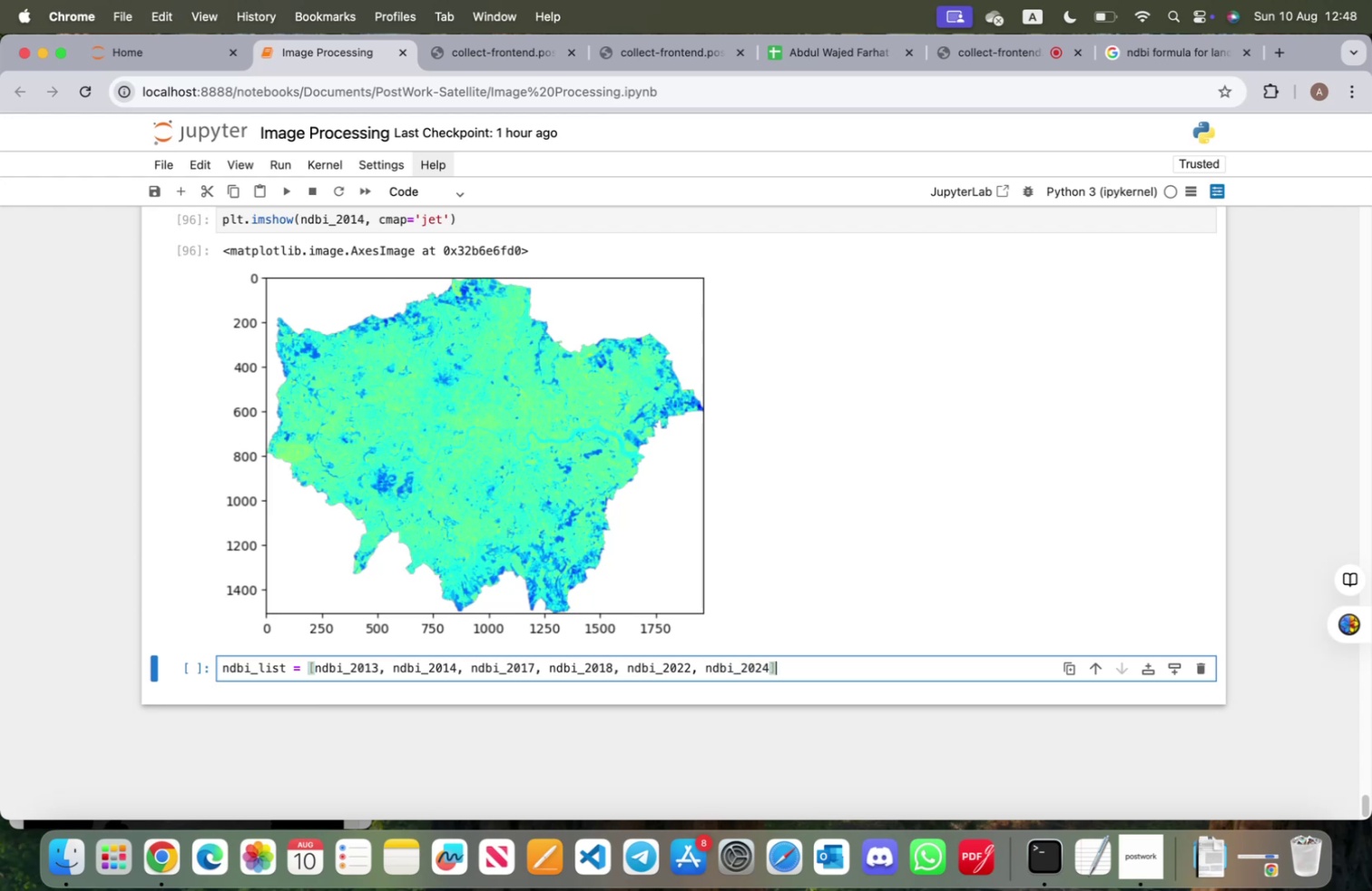 
key(Shift+Enter)
 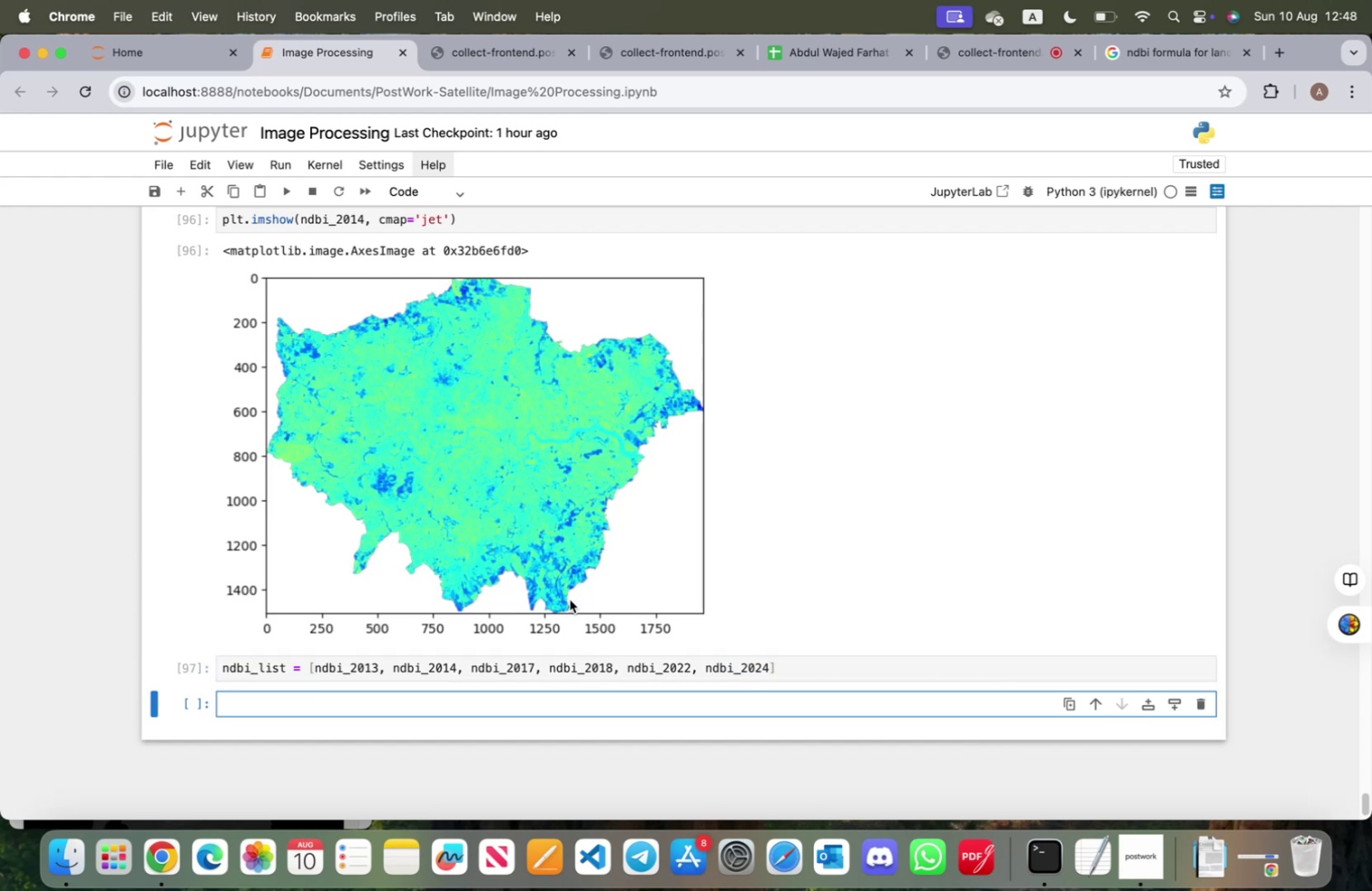 
scroll: coordinate [643, 567], scroll_direction: up, amount: 44.0
 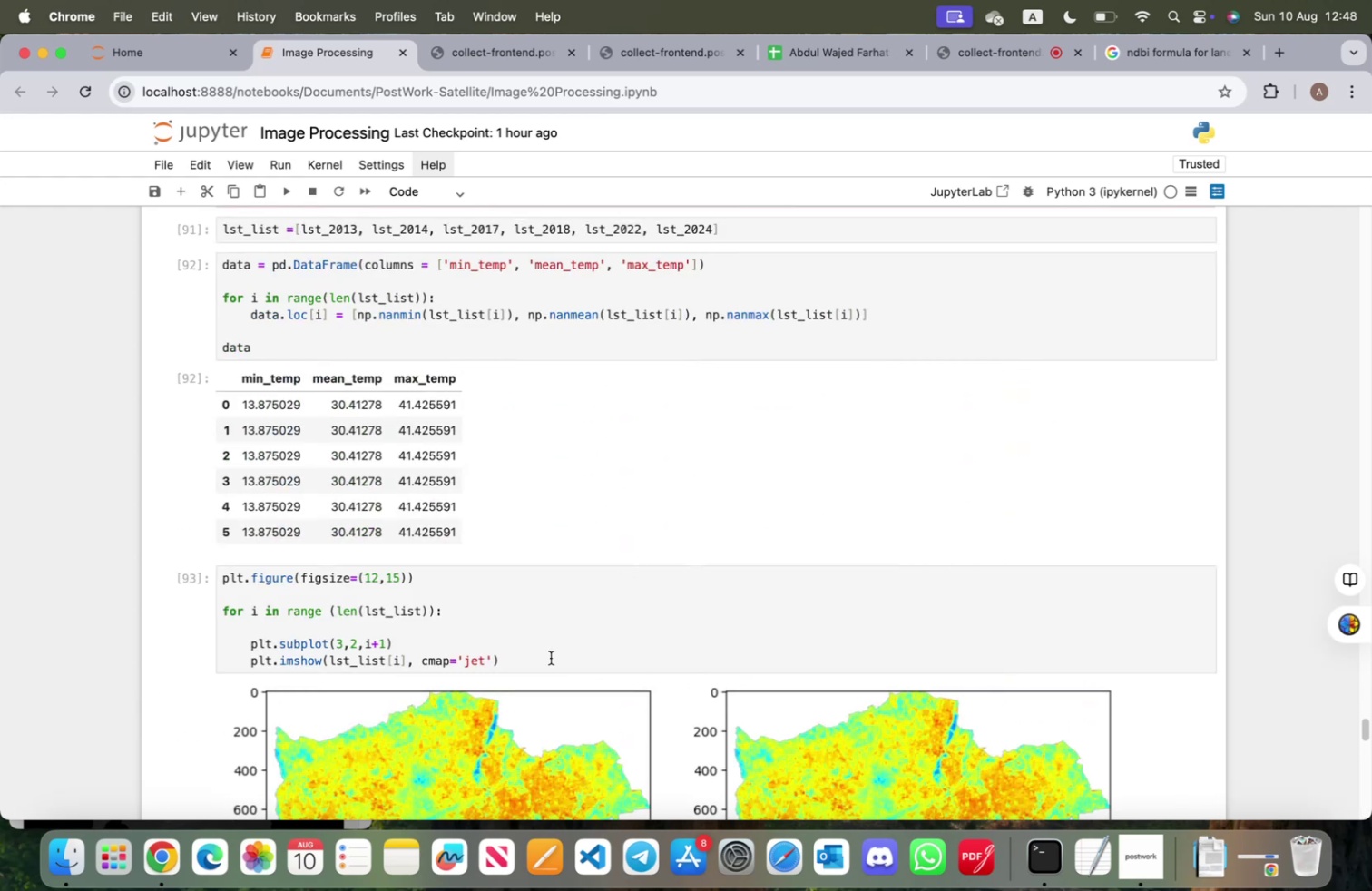 
left_click_drag(start_coordinate=[547, 658], to_coordinate=[223, 573])
 